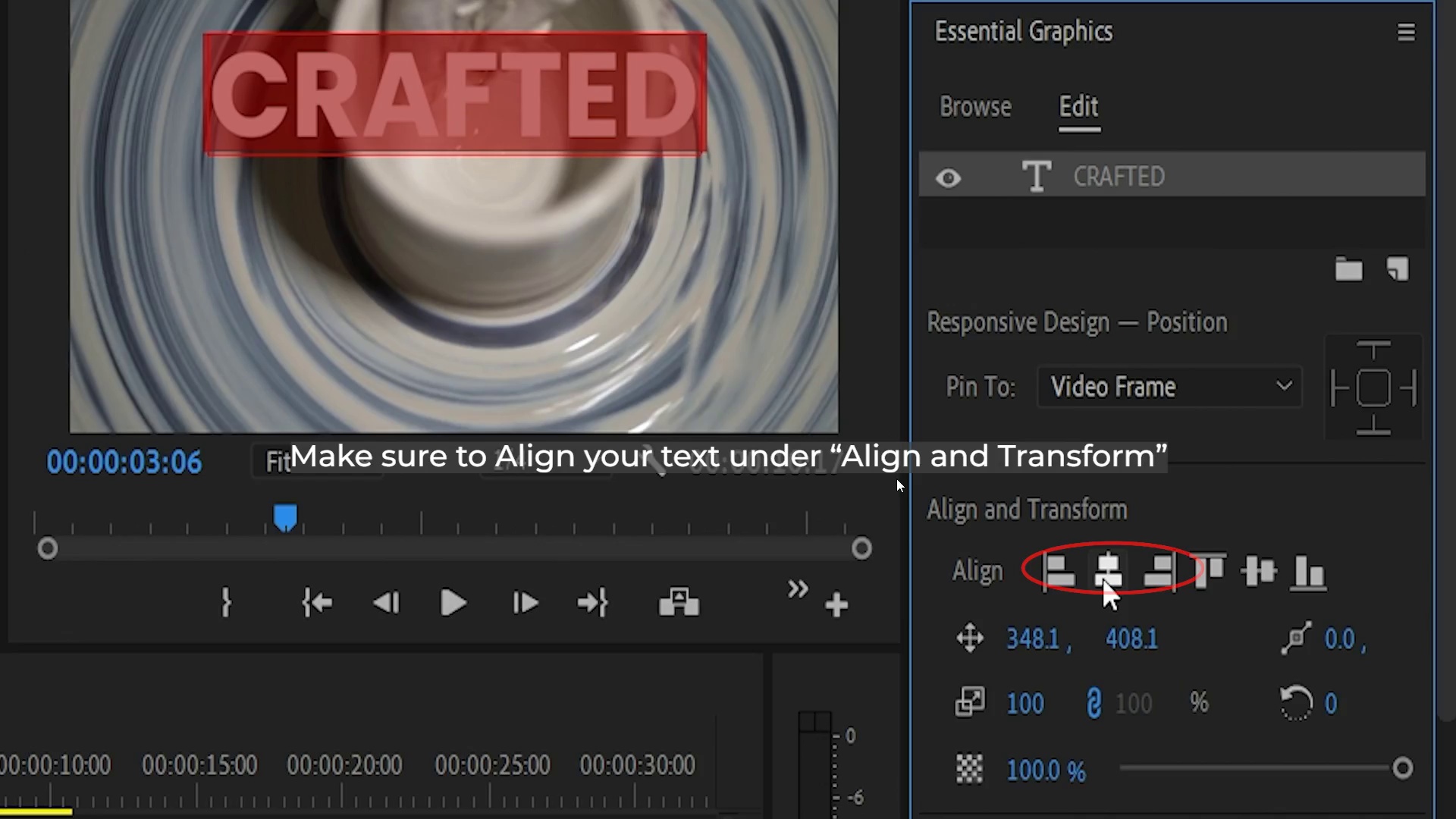 
key(Control+Backquote)
 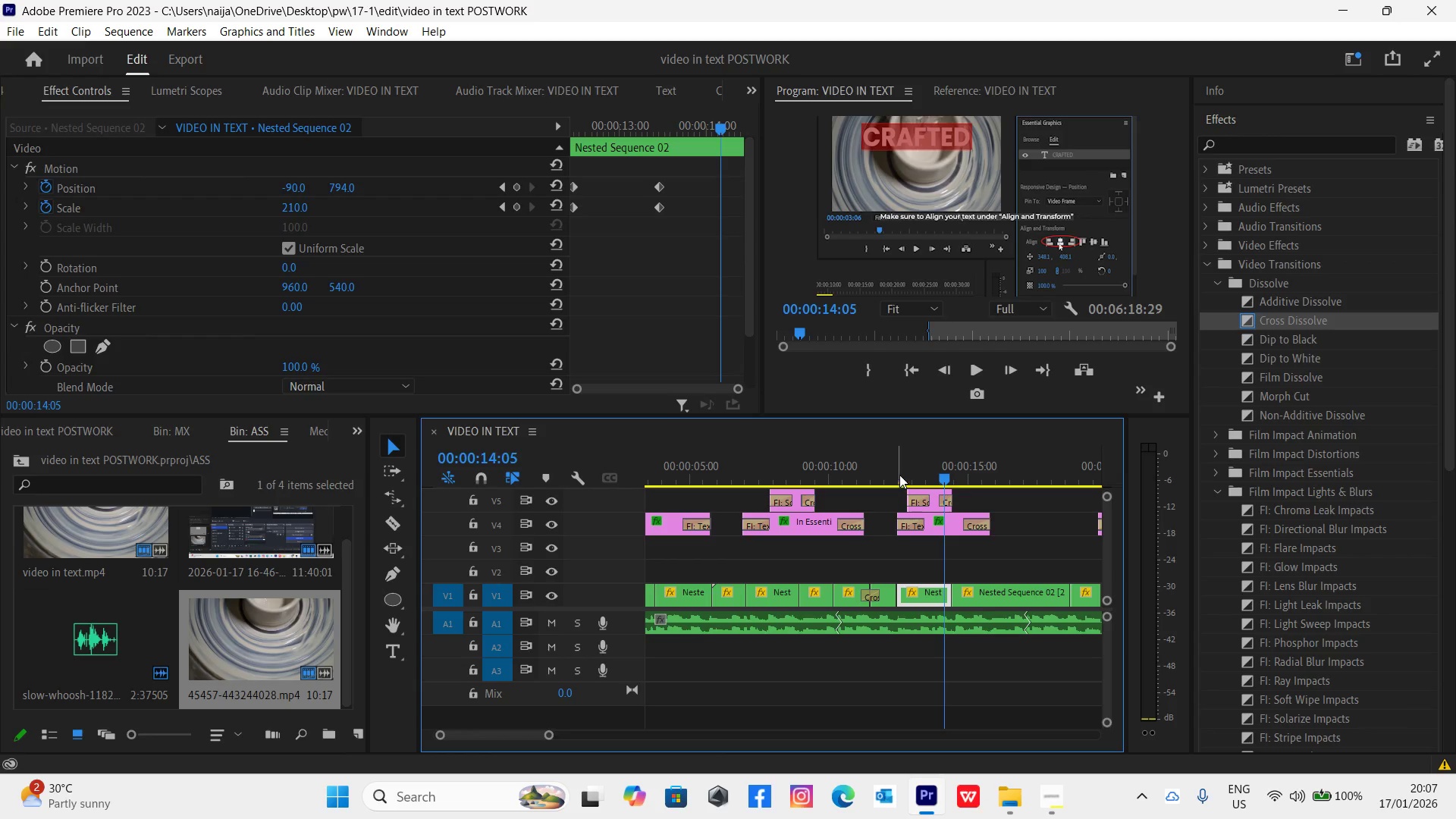 
left_click_drag(start_coordinate=[909, 472], to_coordinate=[929, 489])
 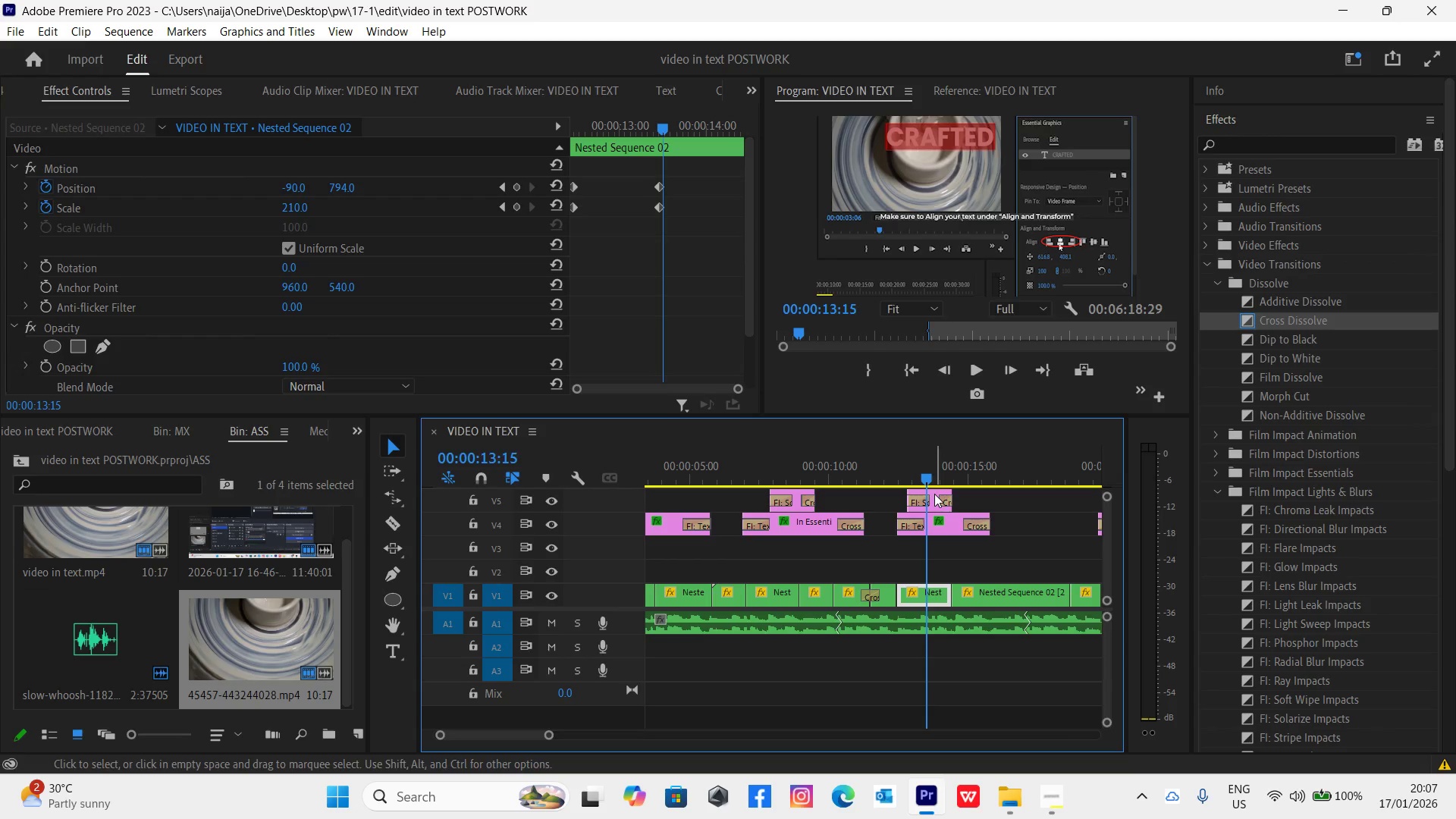 
left_click_drag(start_coordinate=[934, 494], to_coordinate=[946, 500])
 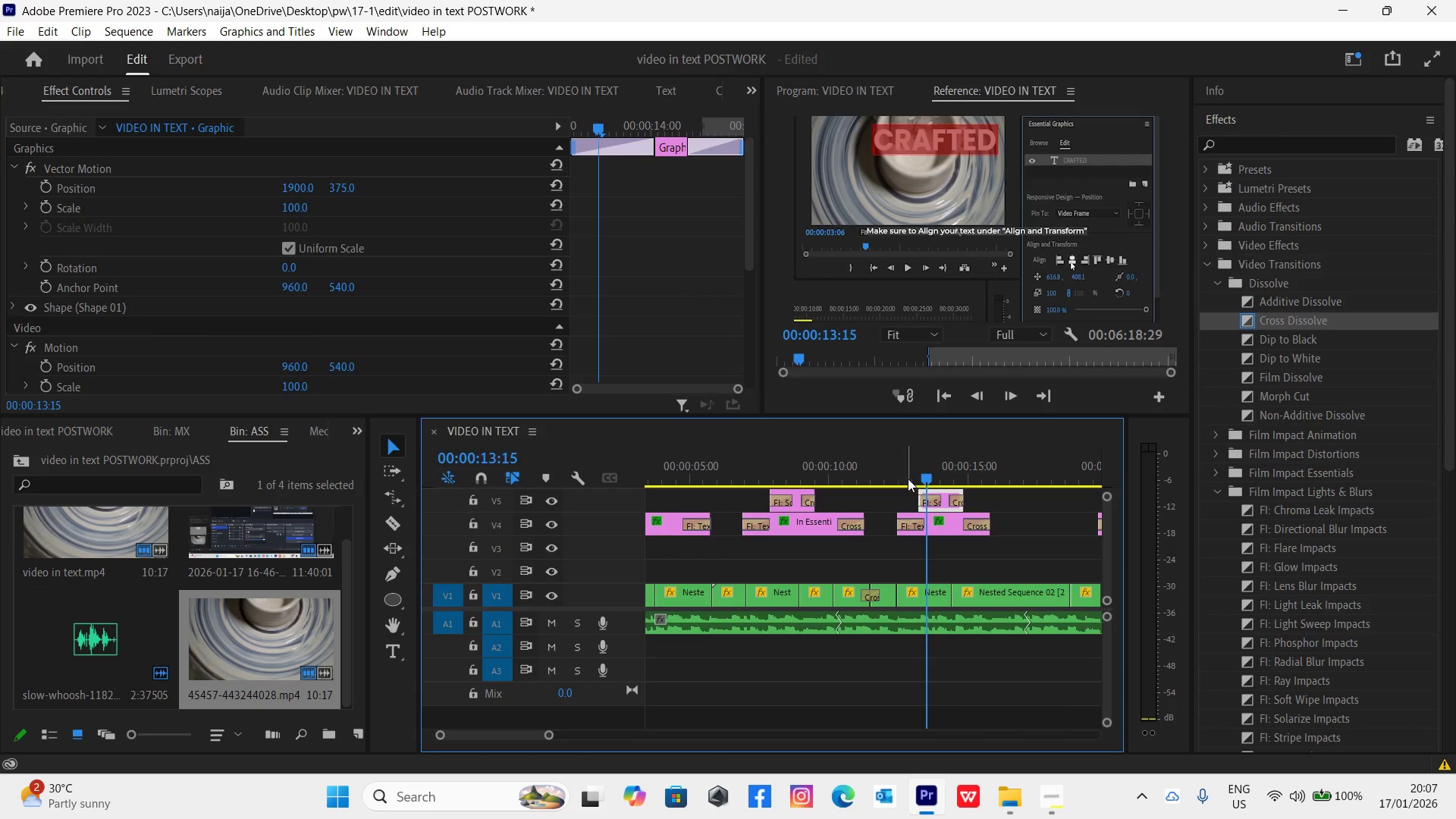 
left_click([903, 472])
 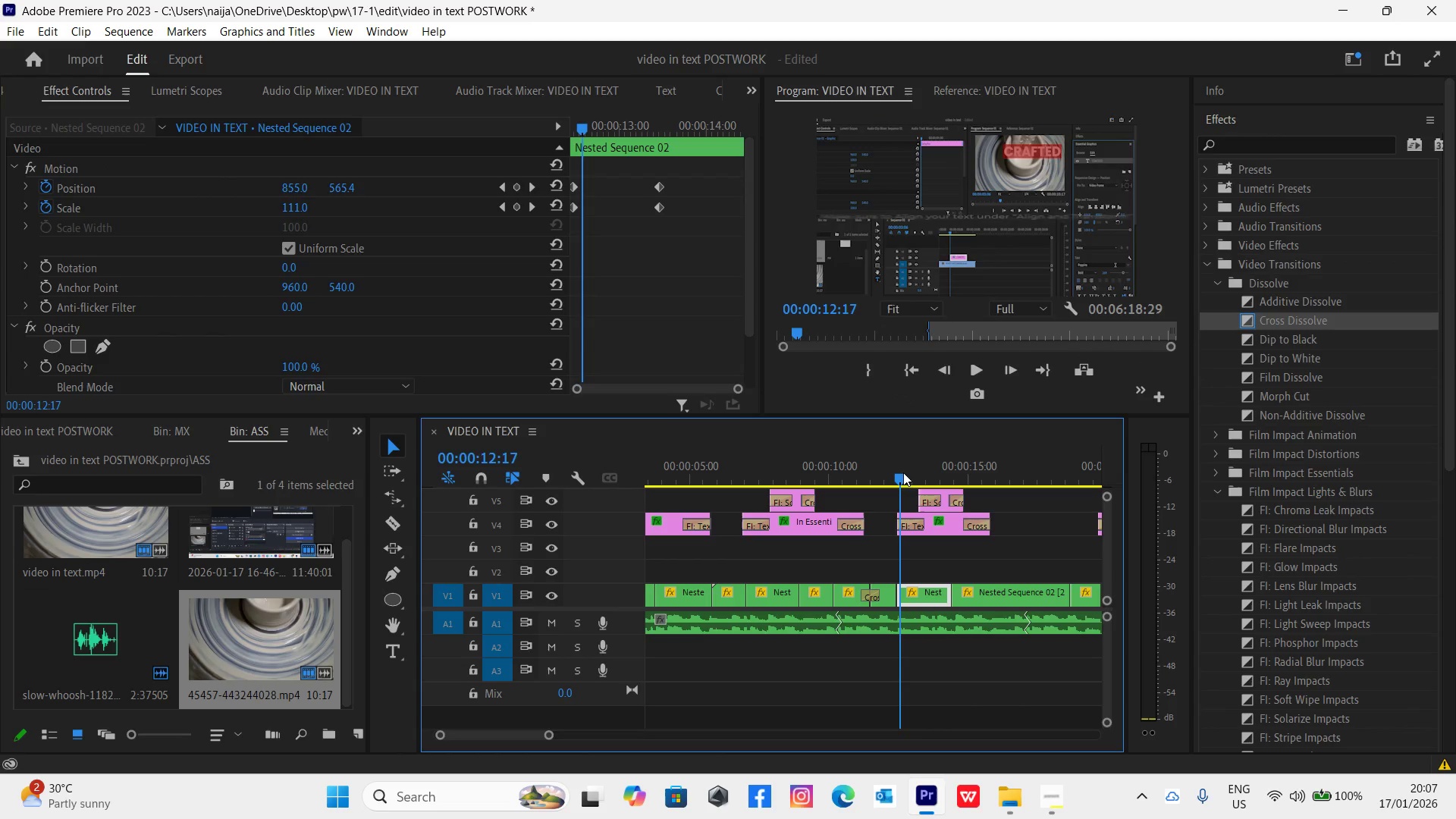 
key(Control+Backquote)
 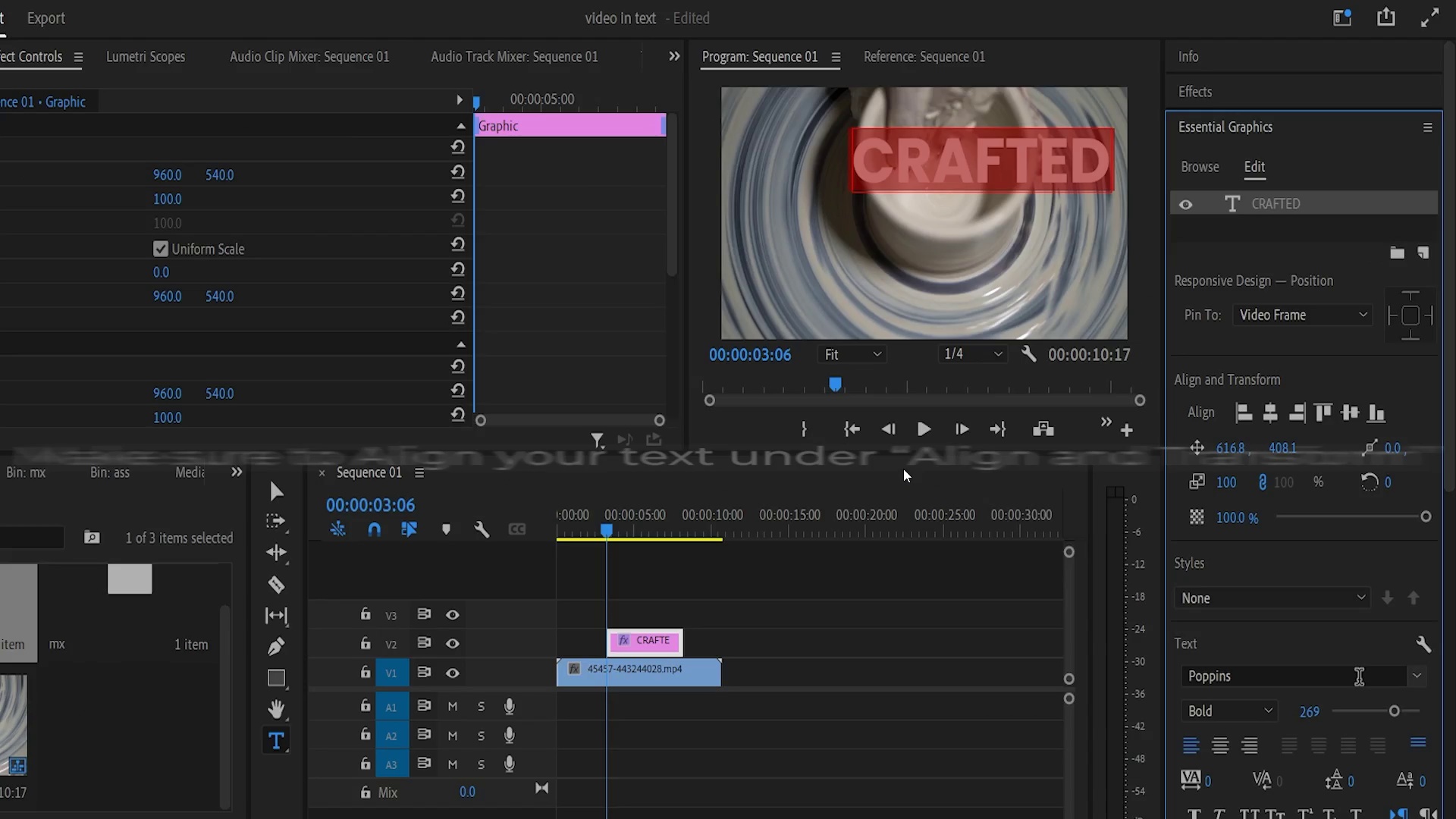 
key(Space)
 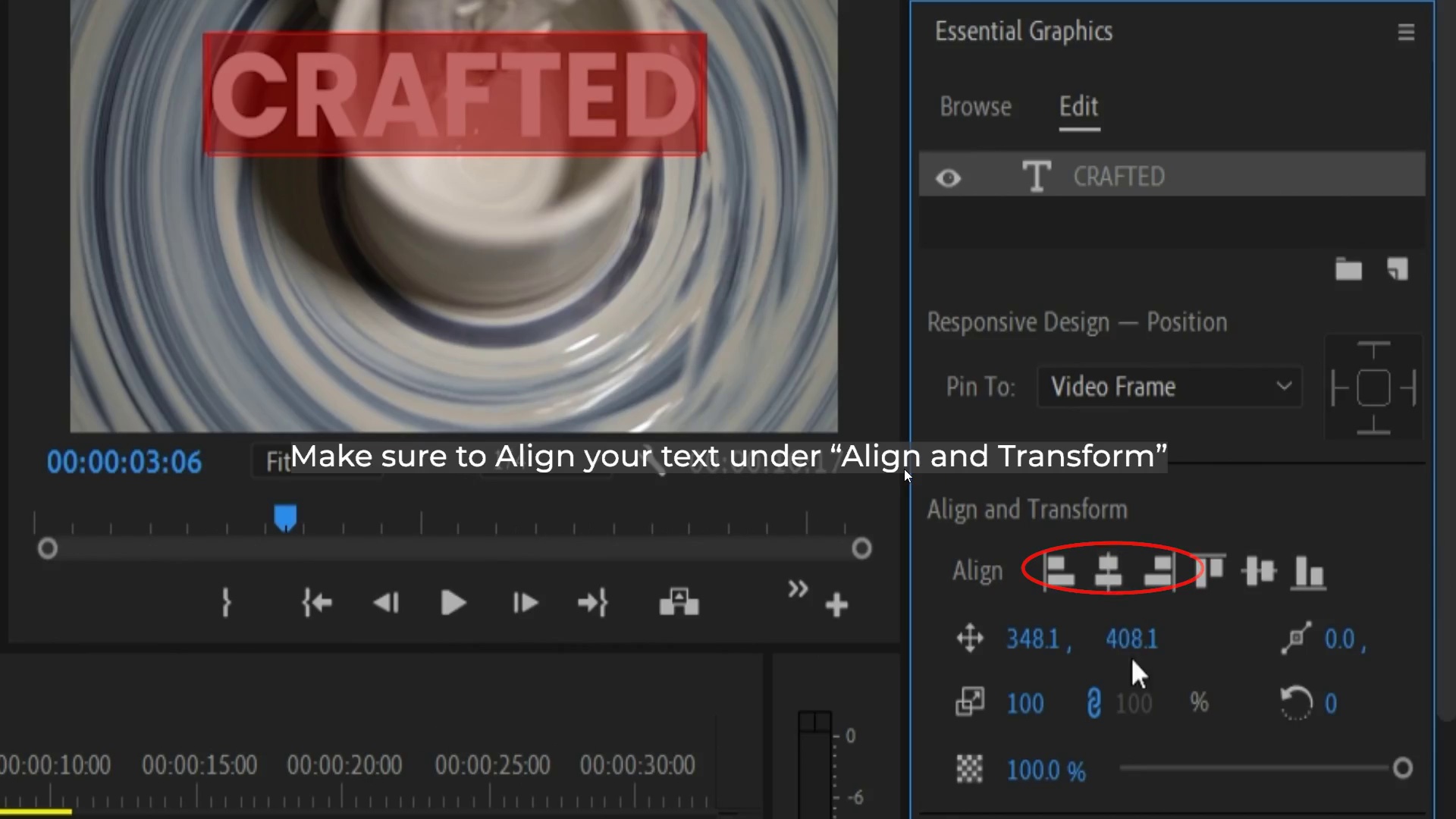 
key(Space)
 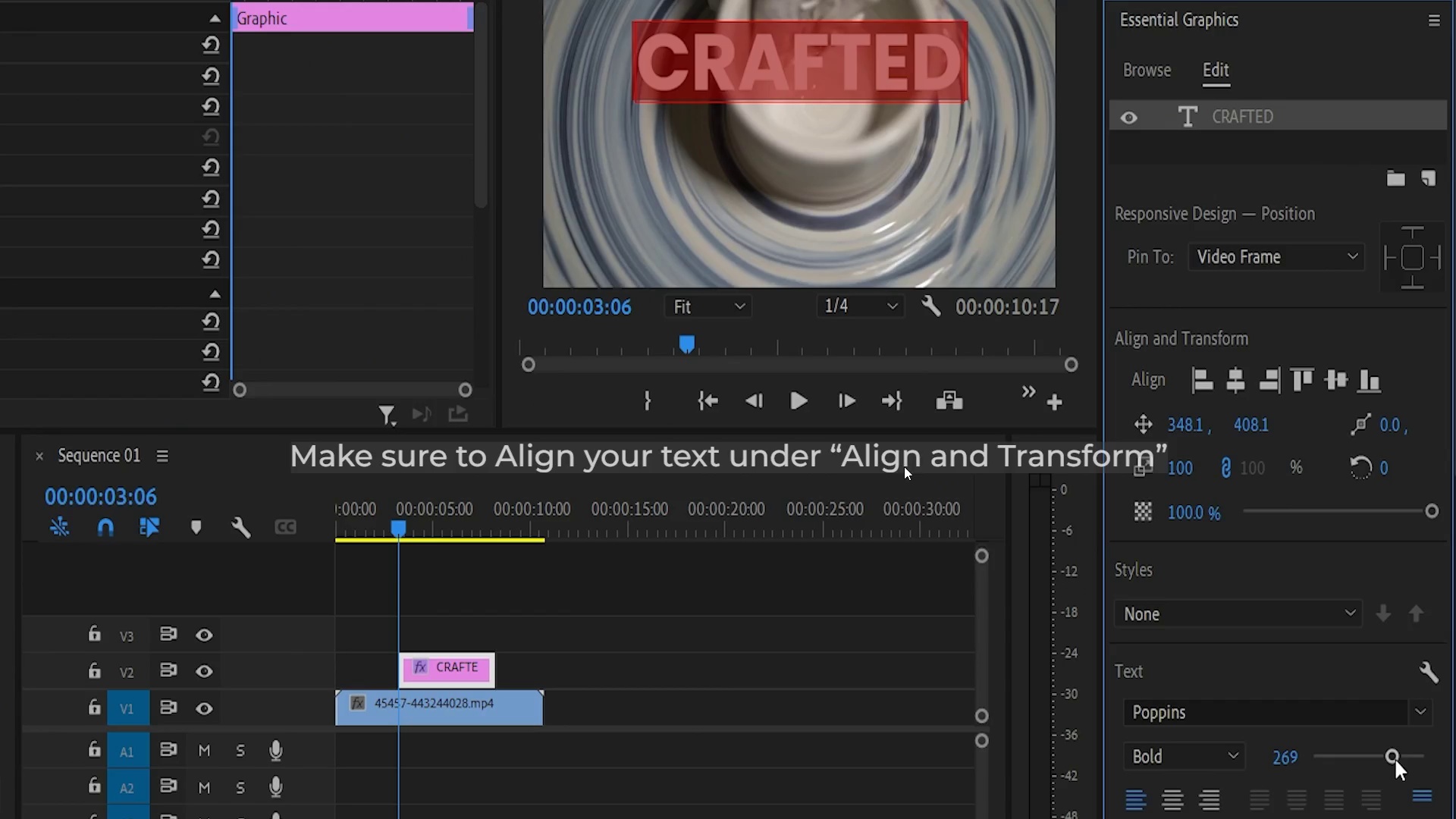 
key(Control+Backquote)
 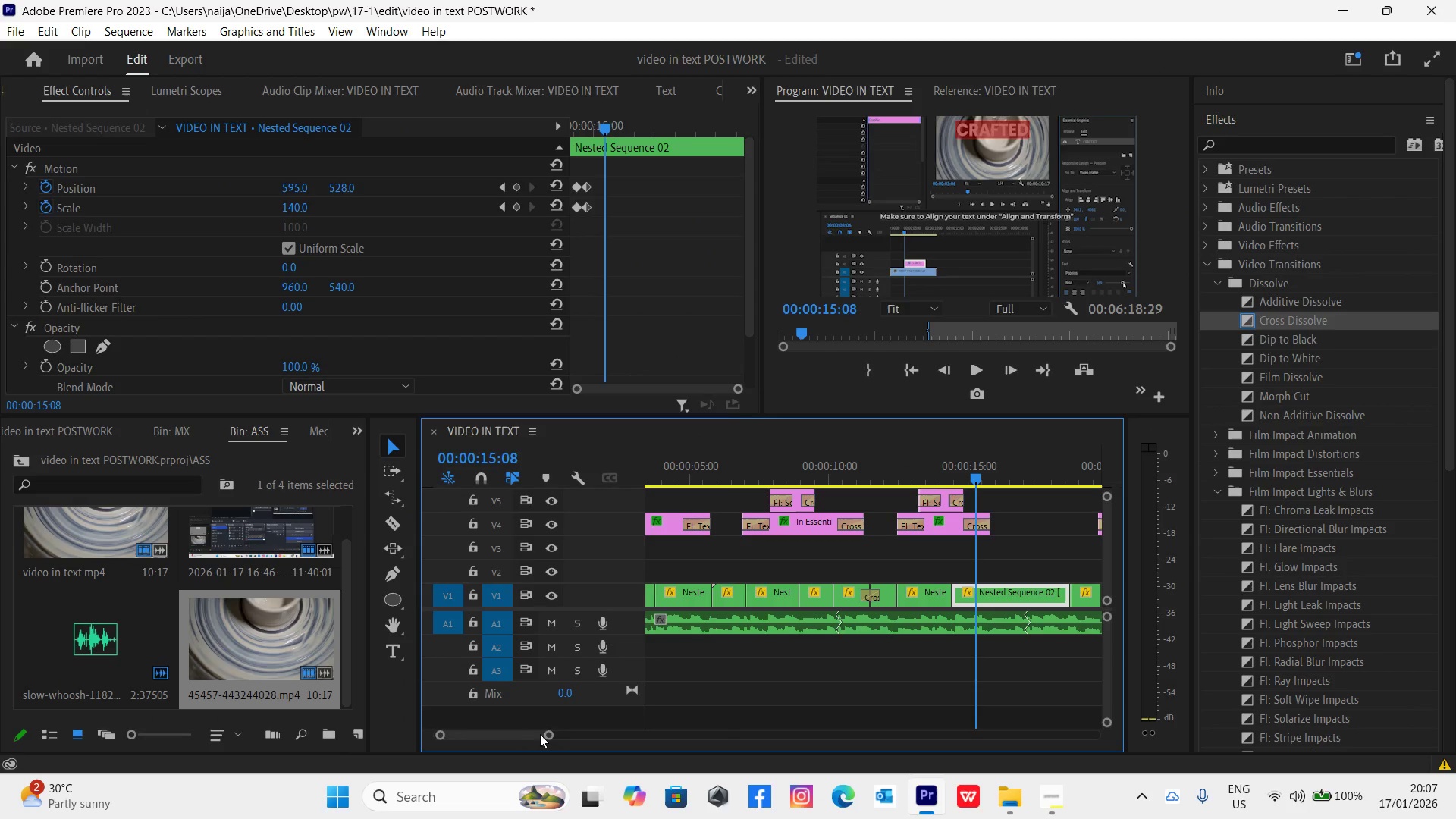 
left_click_drag(start_coordinate=[548, 736], to_coordinate=[526, 726])
 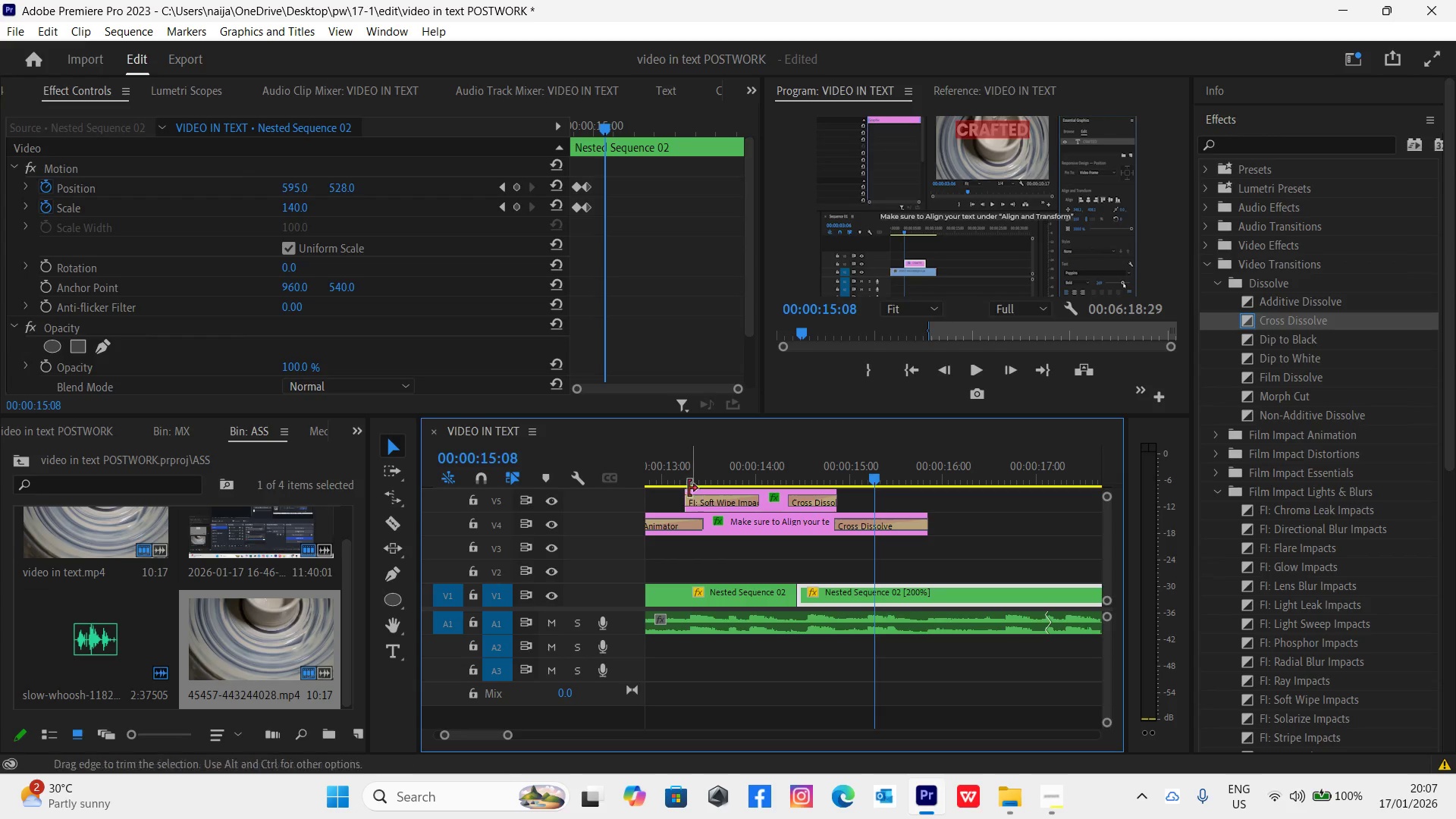 
left_click([670, 478])
 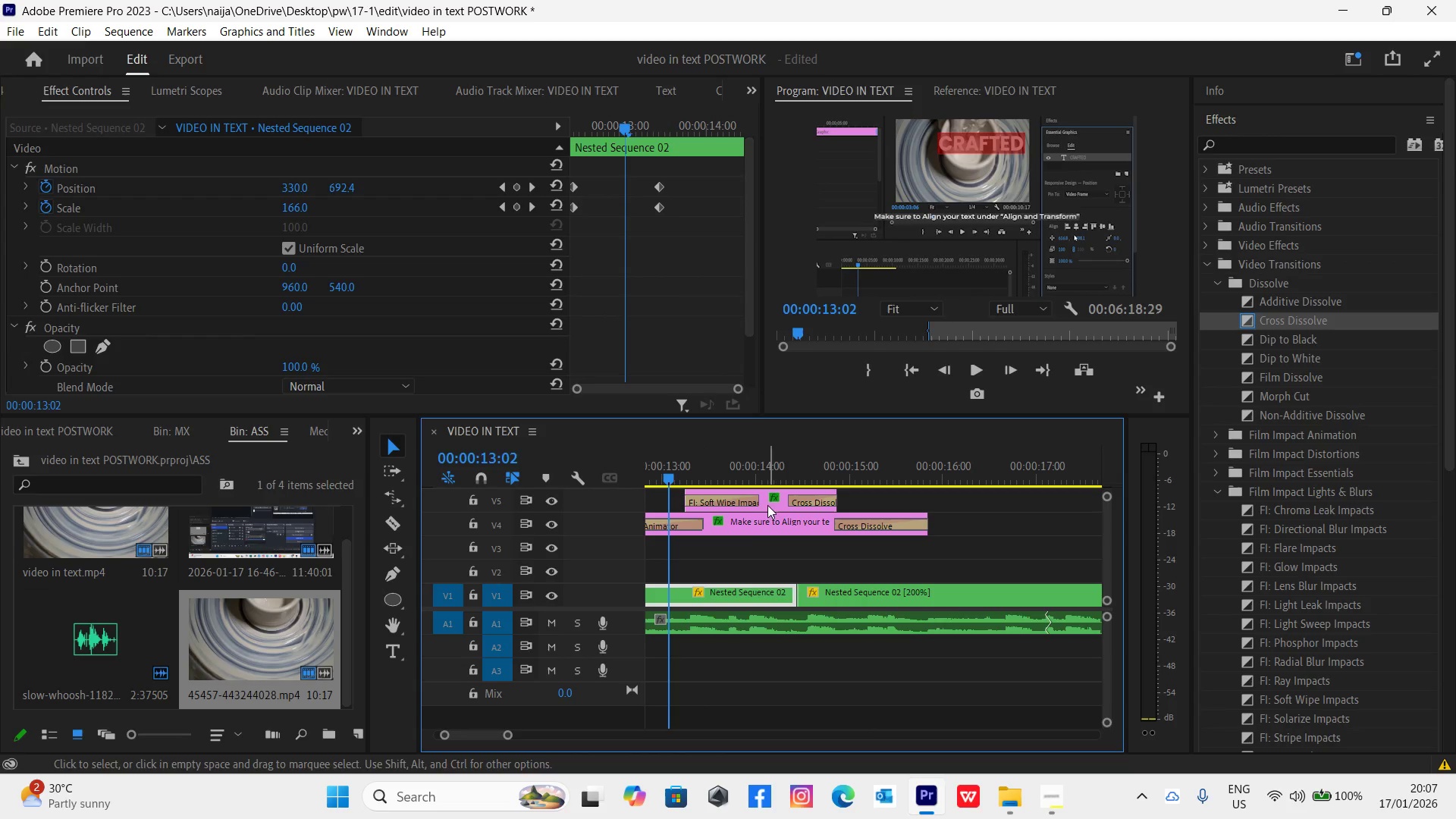 
left_click_drag(start_coordinate=[775, 504], to_coordinate=[760, 498])
 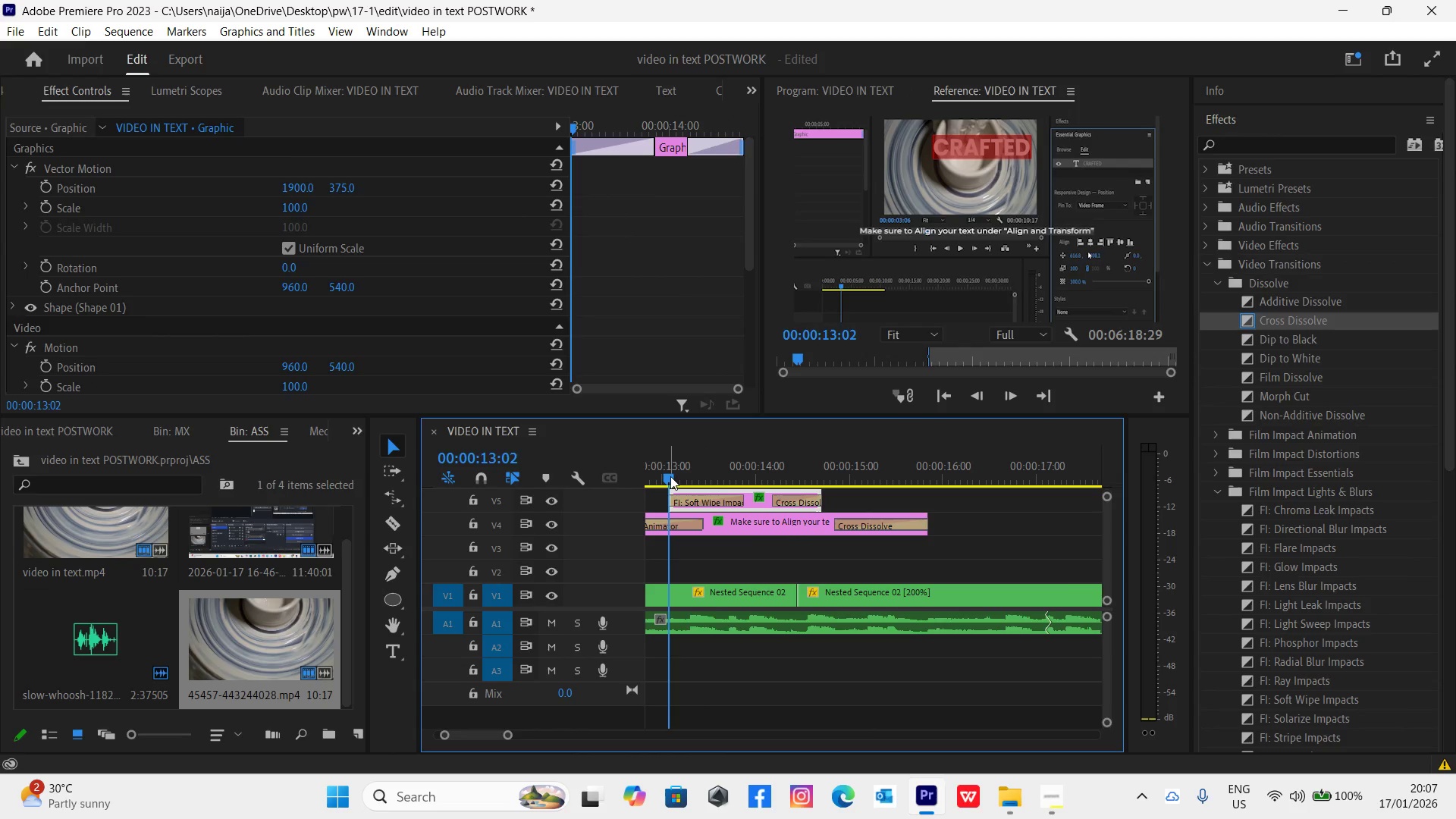 
left_click_drag(start_coordinate=[669, 474], to_coordinate=[846, 548])
 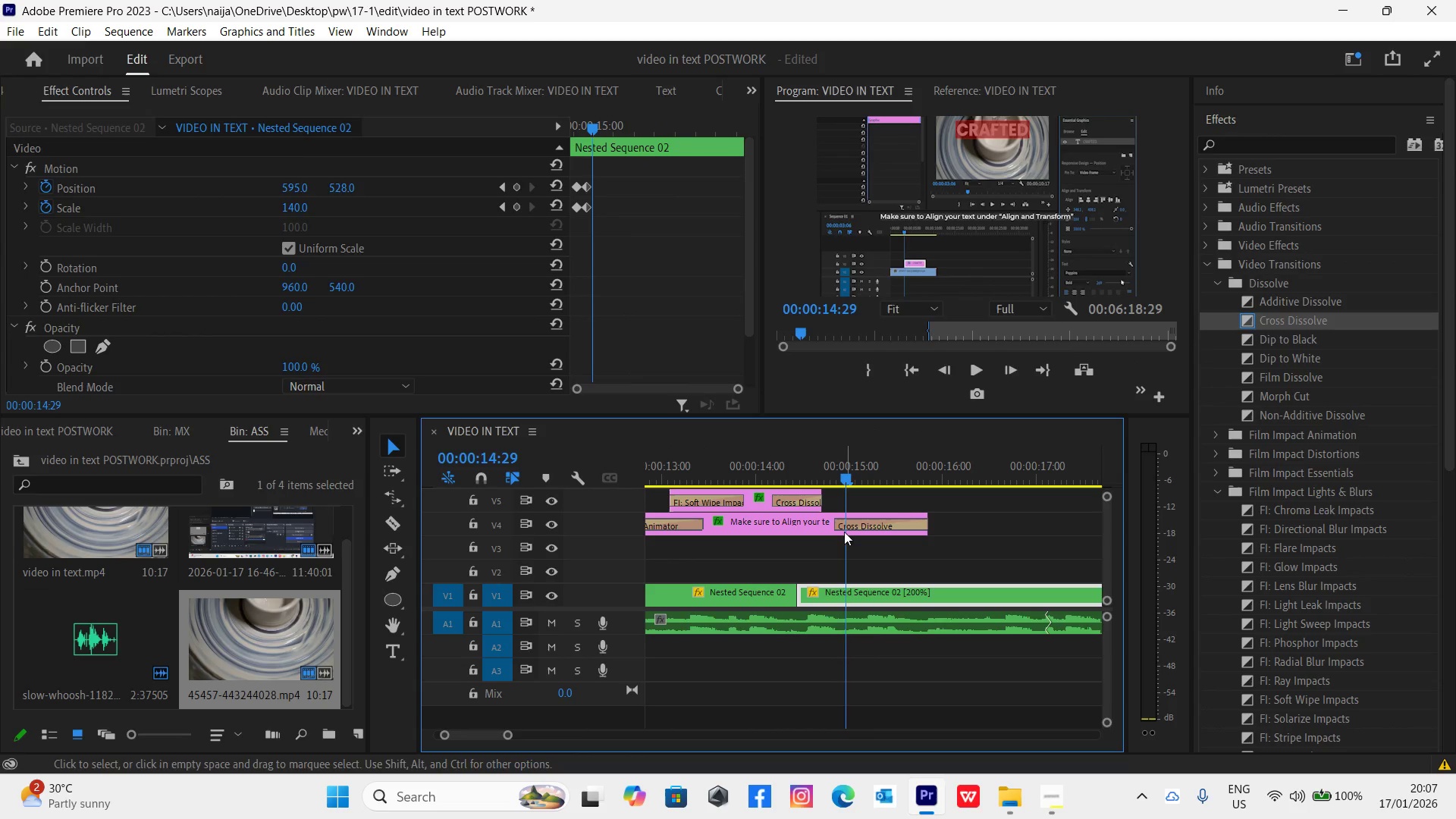 
key(Control+S)
 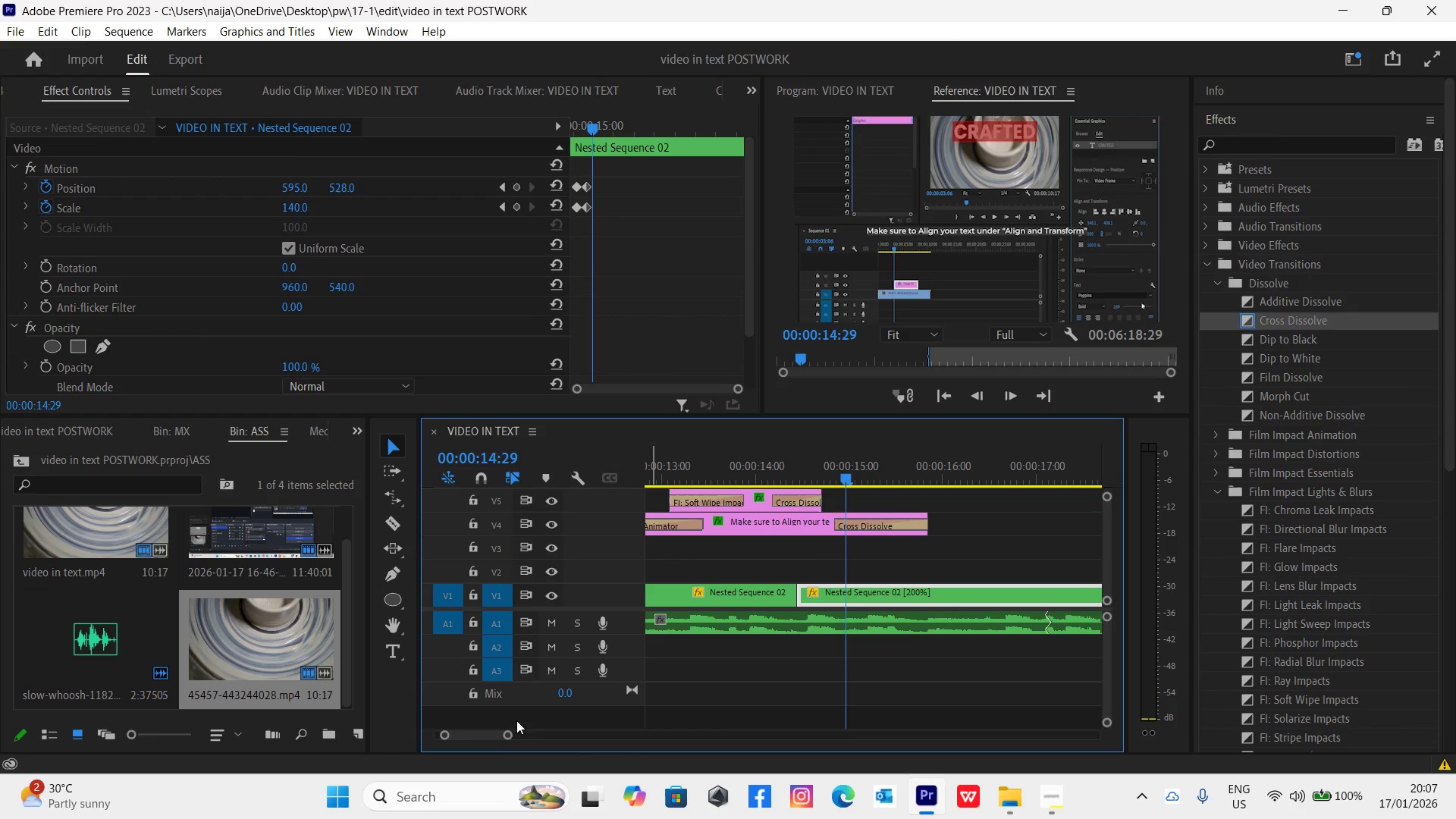 
left_click_drag(start_coordinate=[509, 735], to_coordinate=[535, 739])
 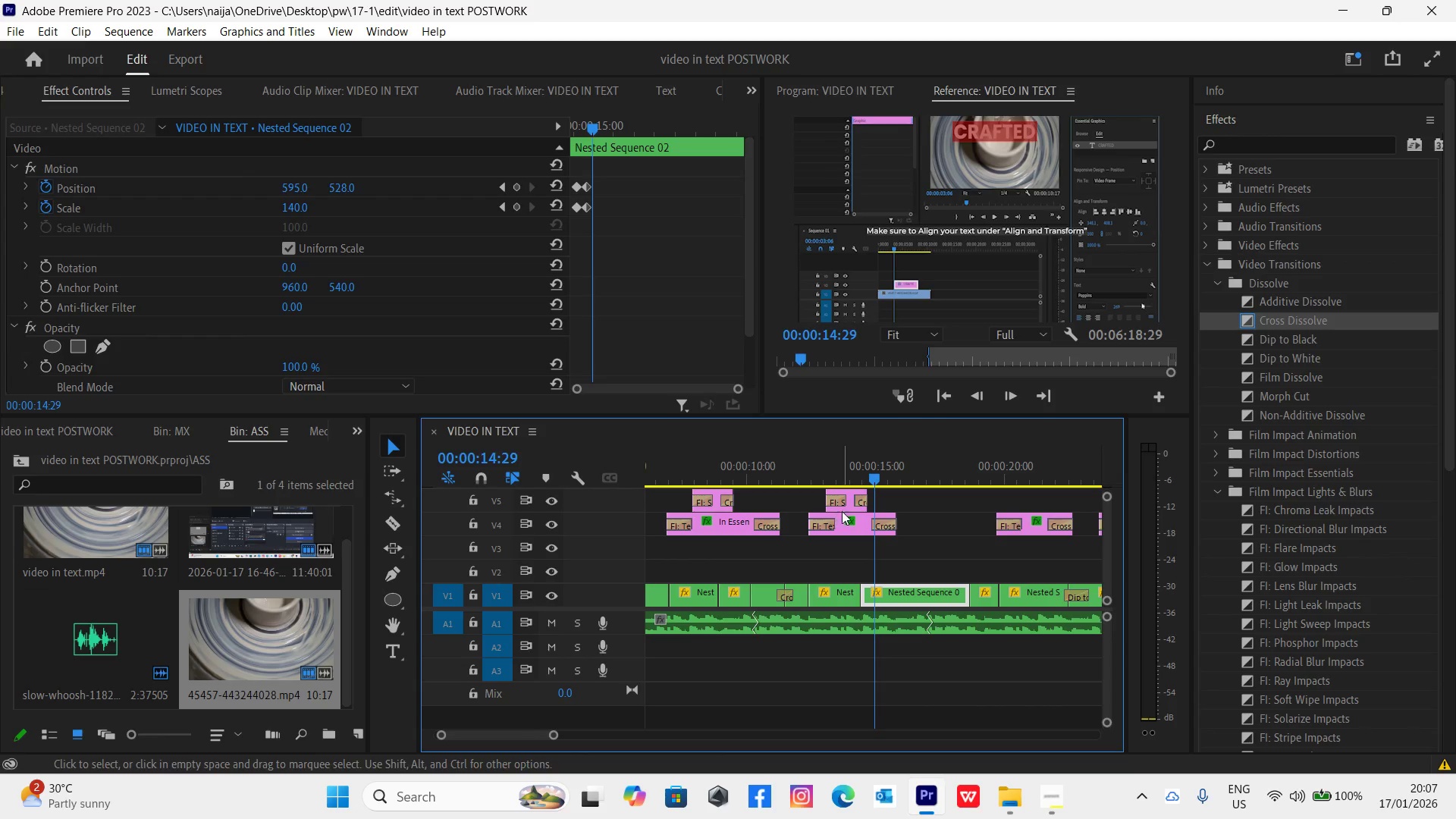 
left_click([849, 503])
 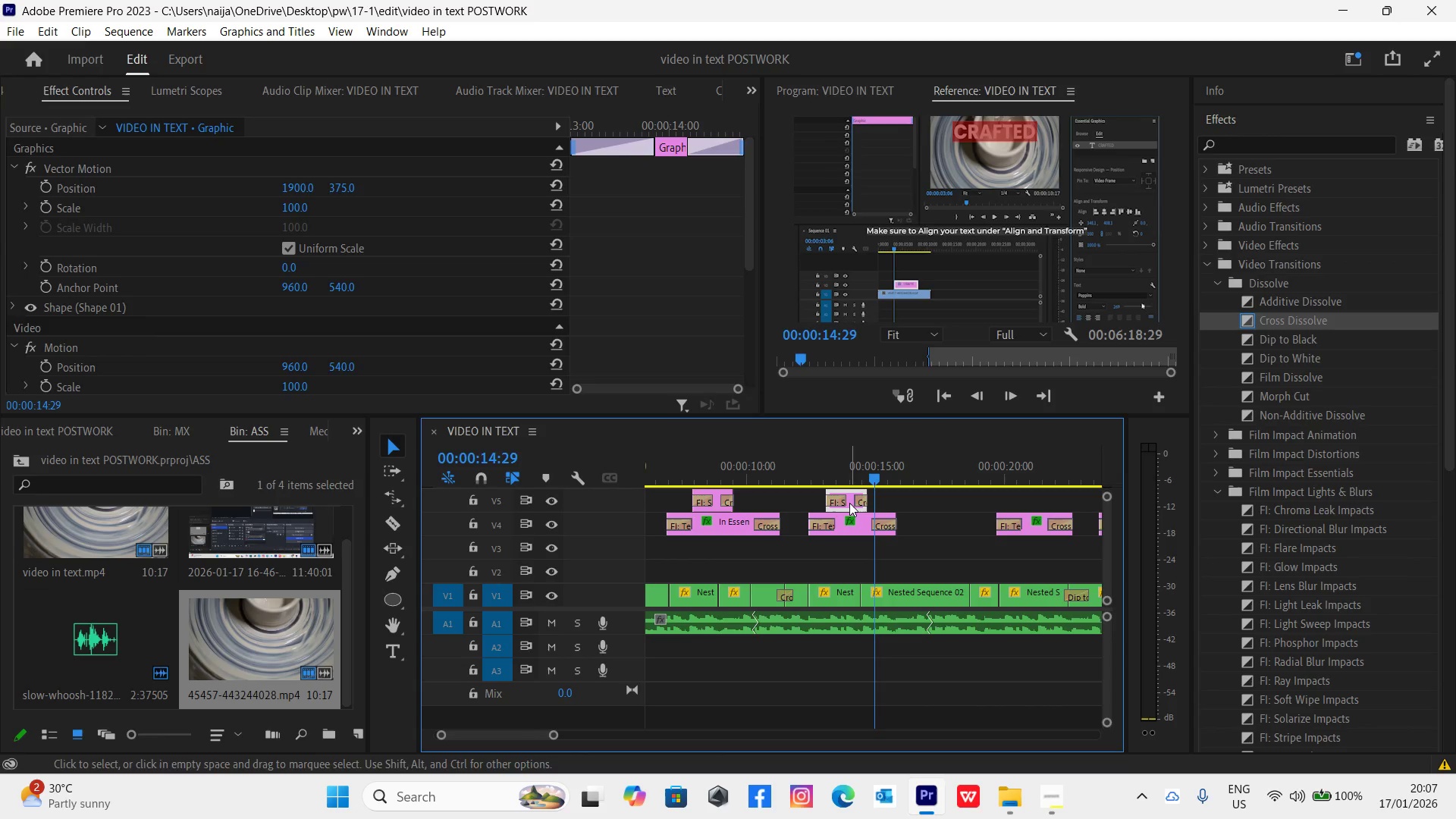 
hold_key(key=AltLeft, duration=1.22)
left_click_drag(start_coordinate=[852, 503], to_coordinate=[921, 503])
 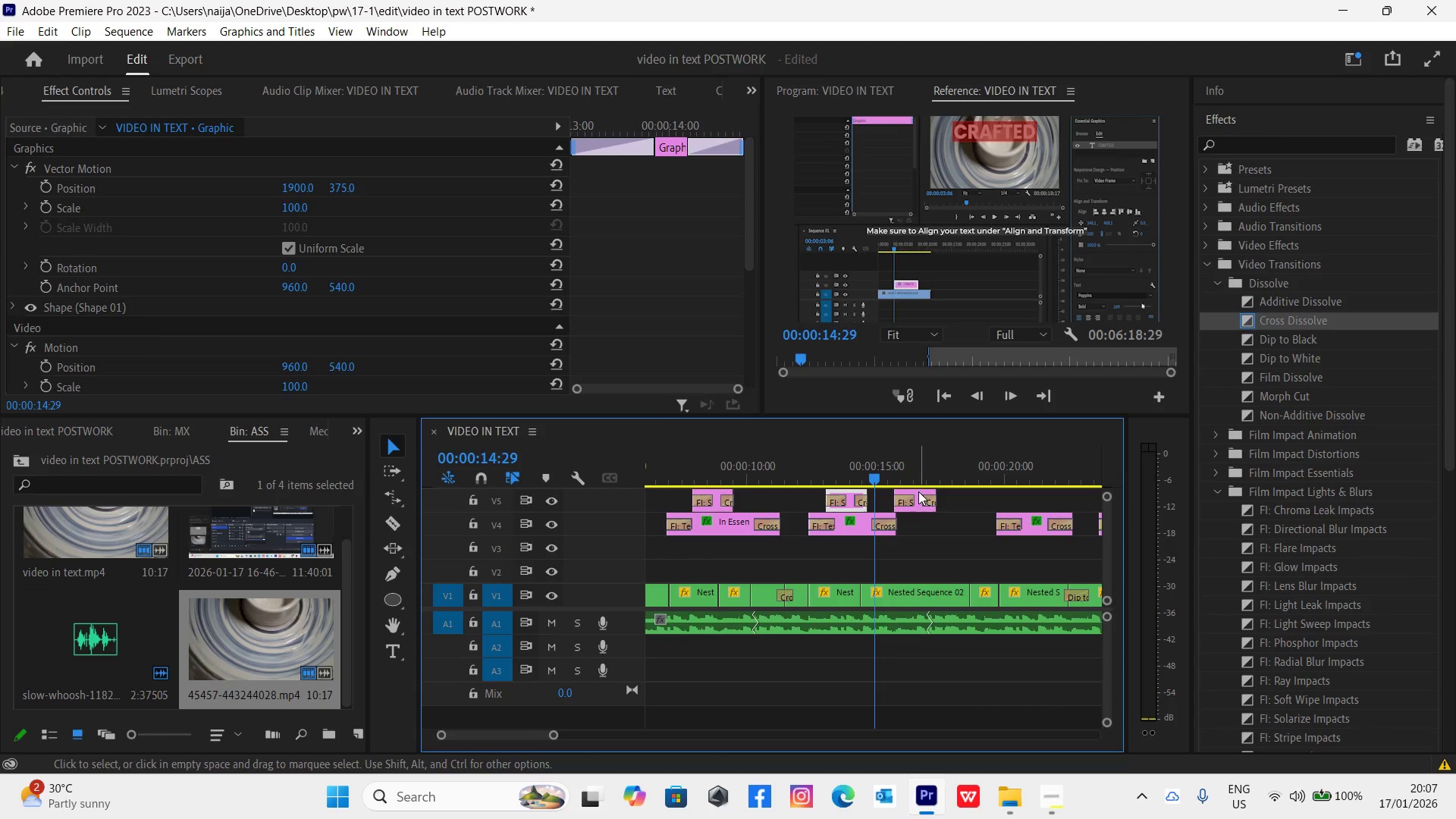 
key(Space)
 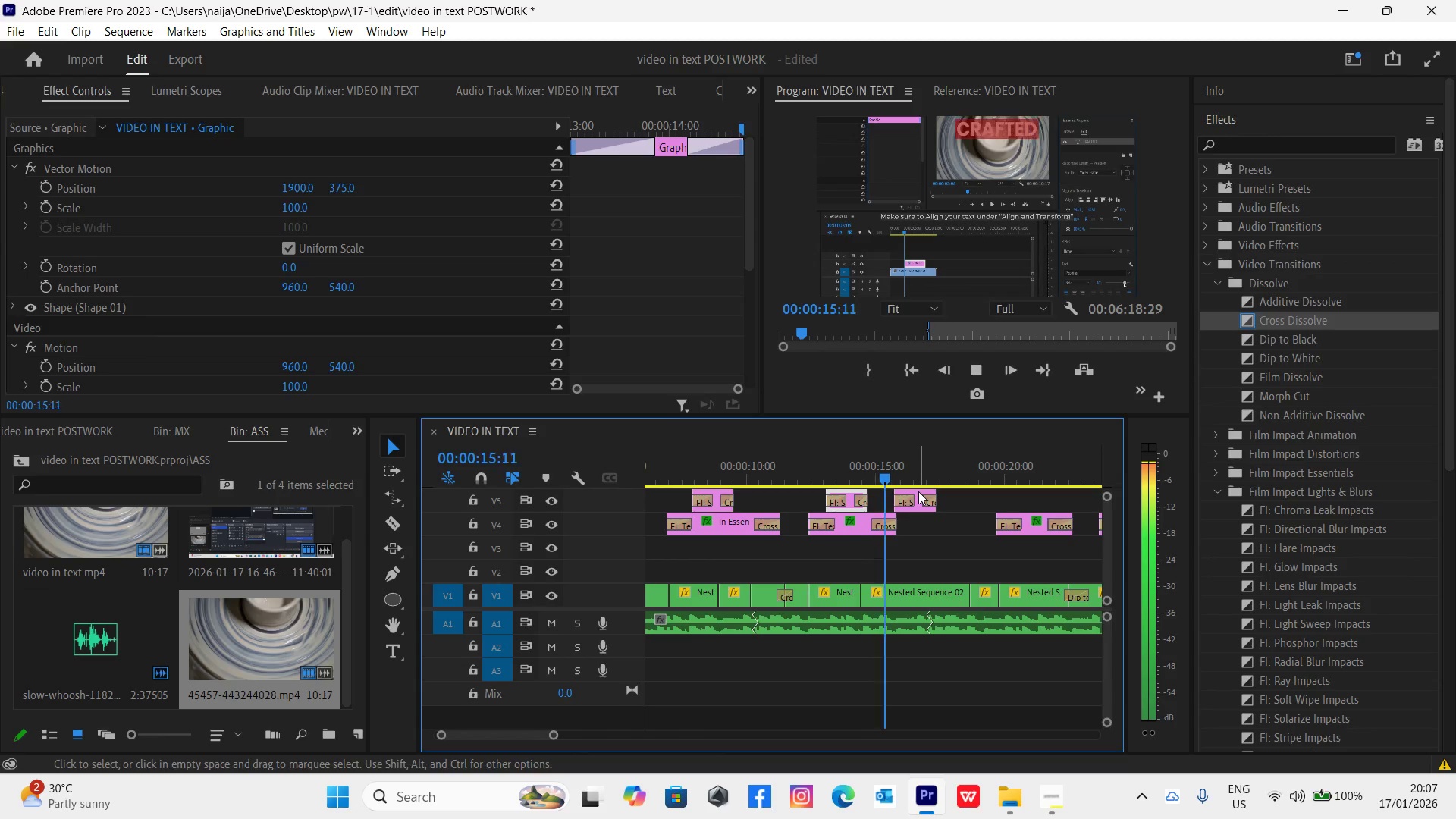 
key(Space)
 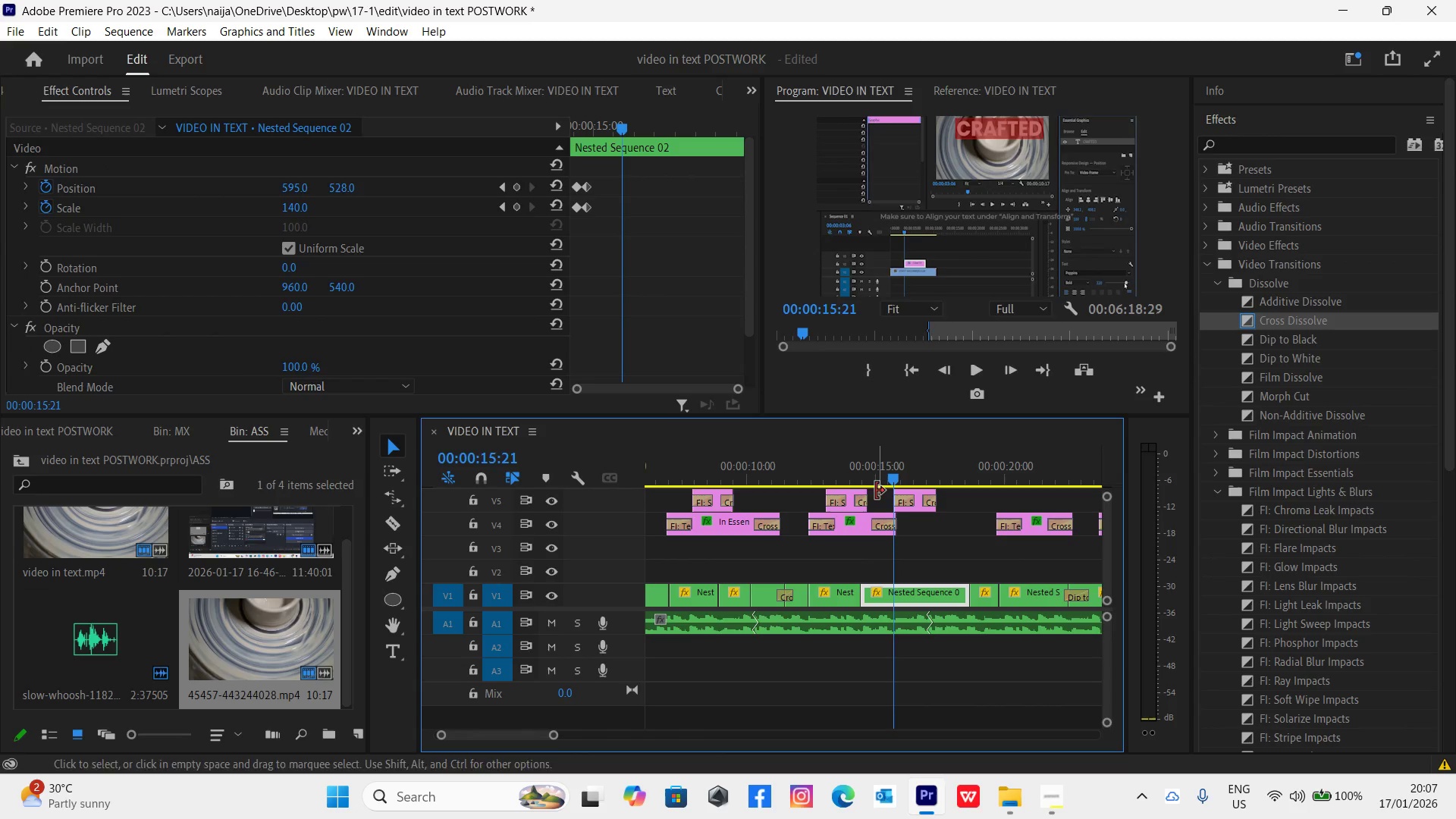 
left_click([852, 475])
 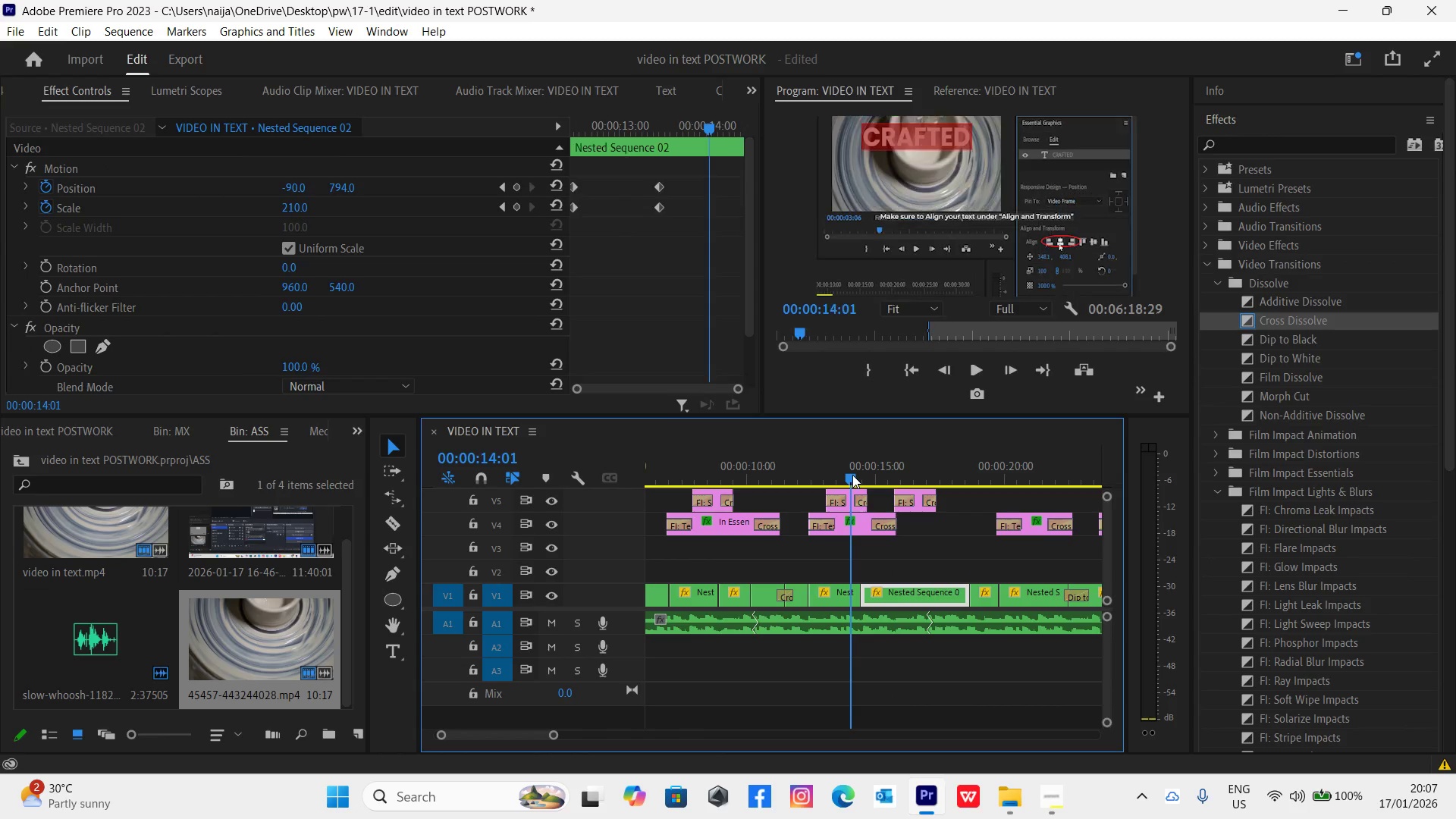 
key(Space)
 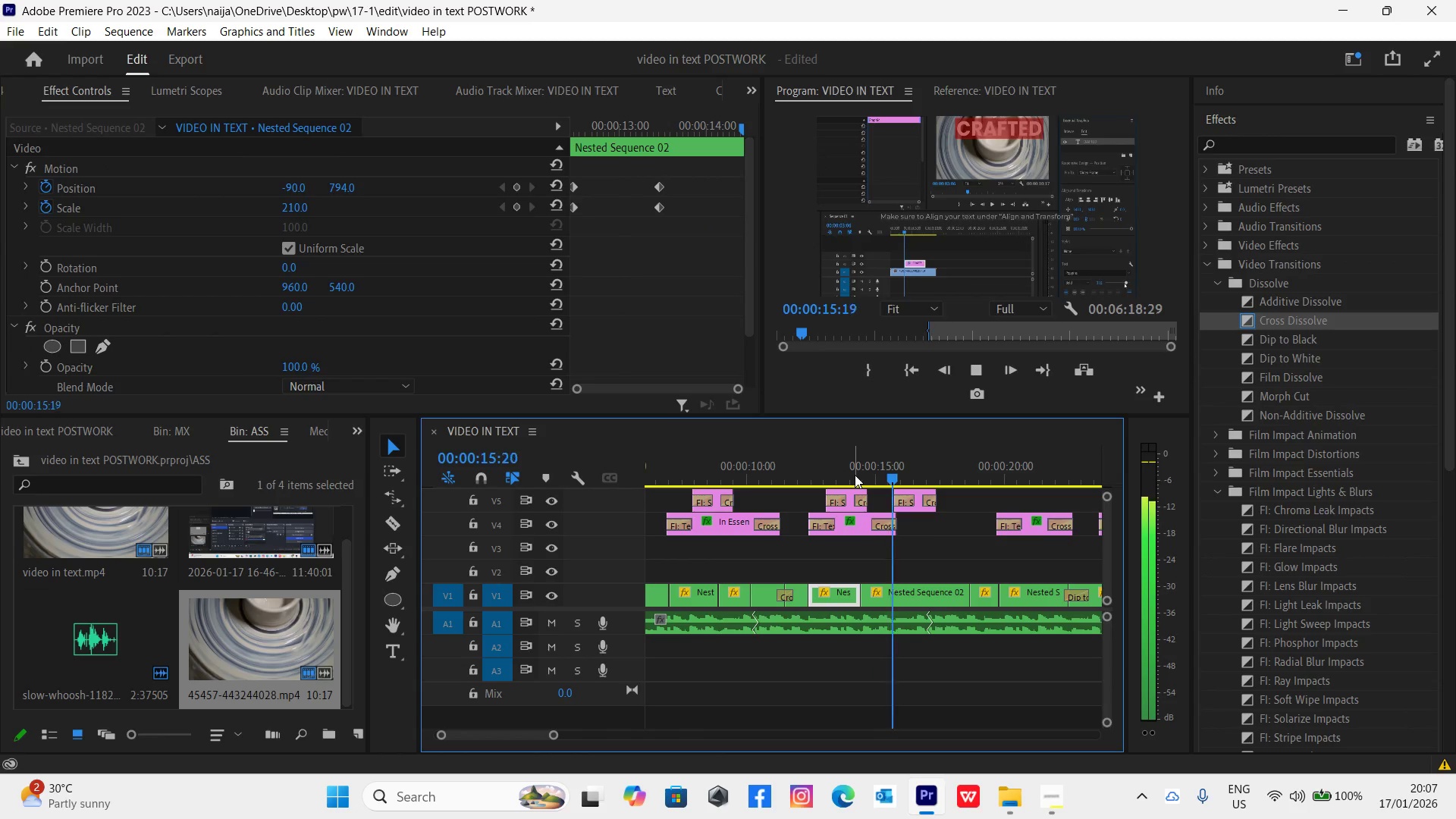 
key(Space)
 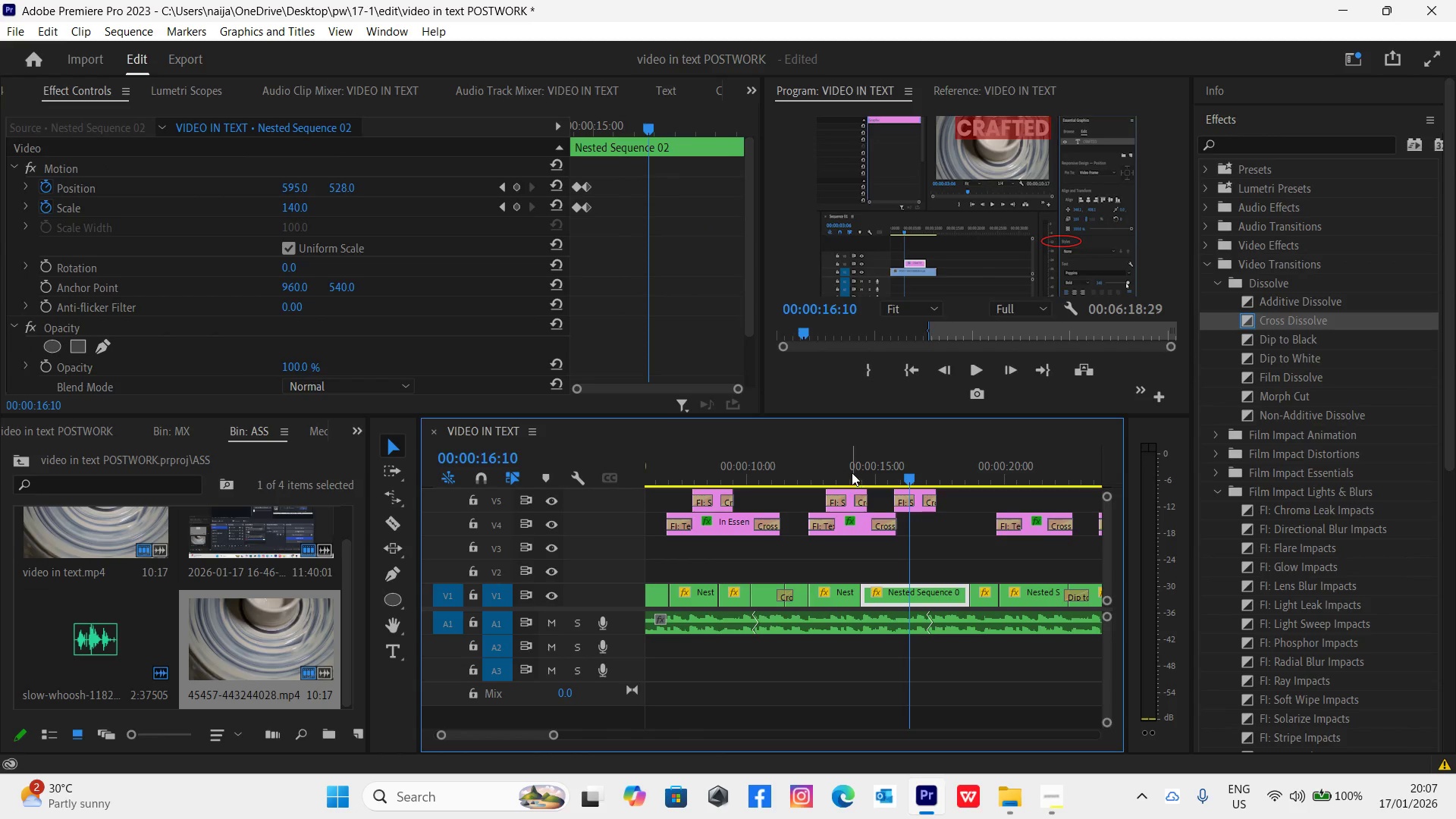 
left_click([849, 471])
 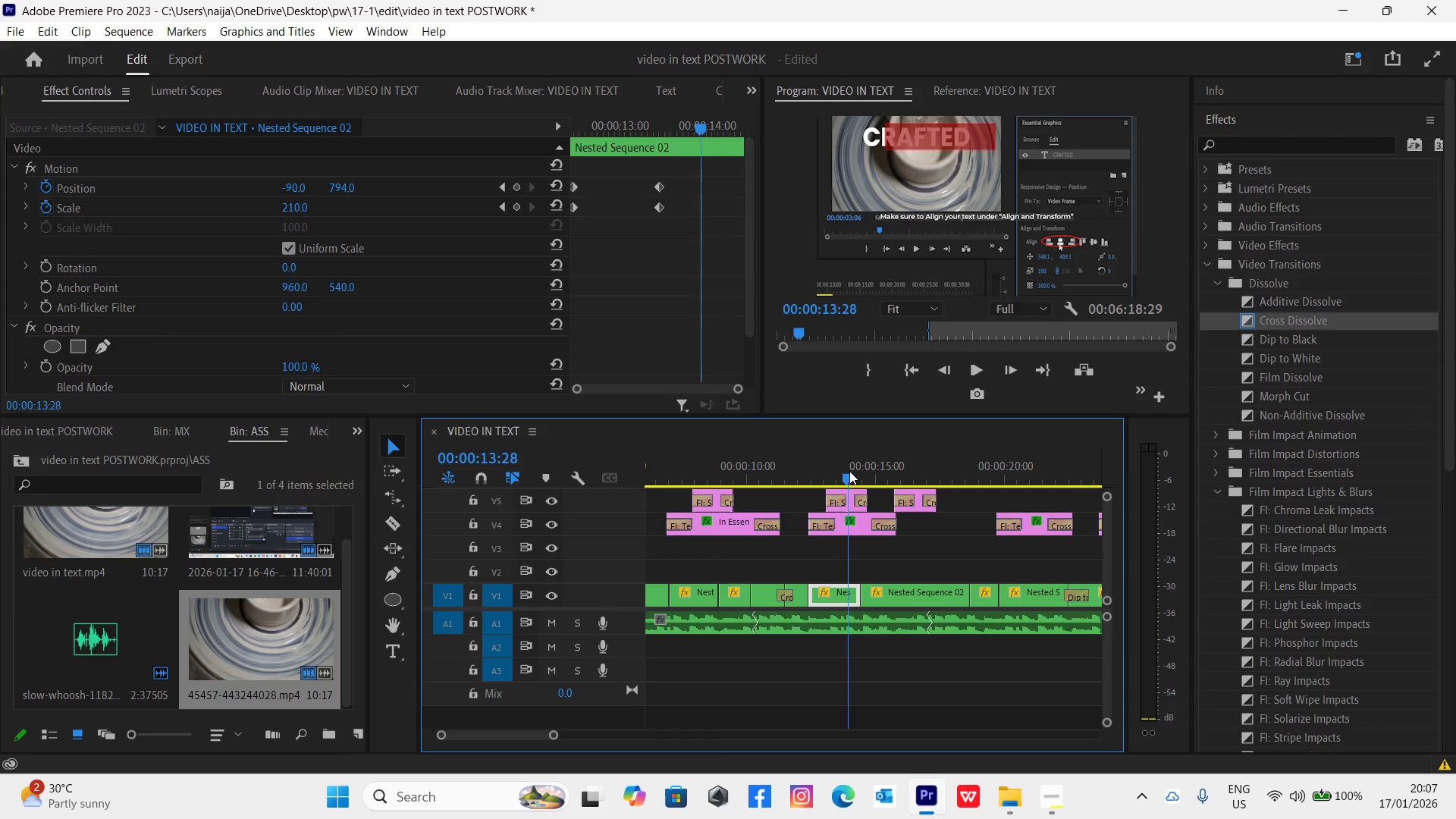 
key(Space)
 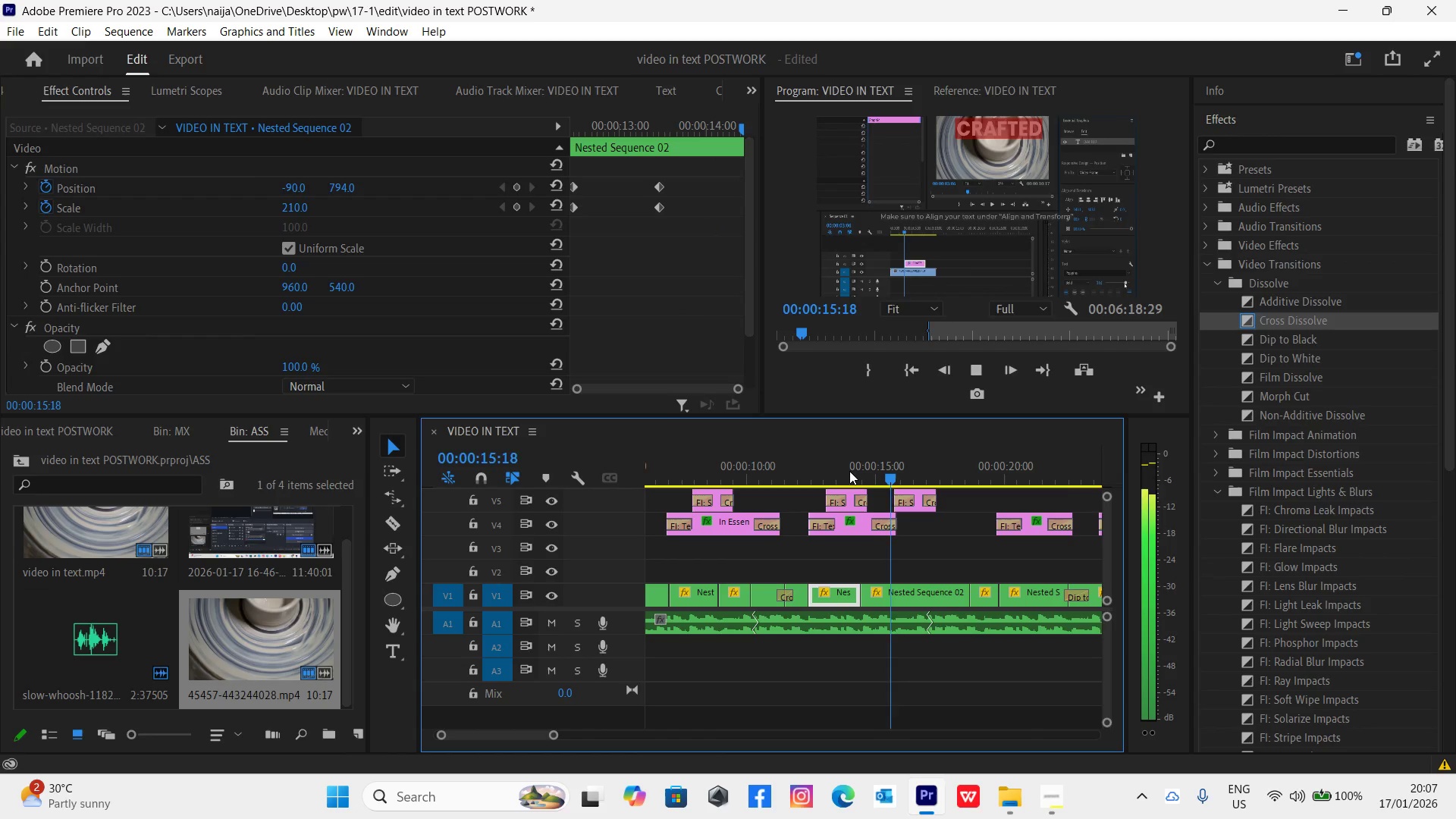 
key(Space)
 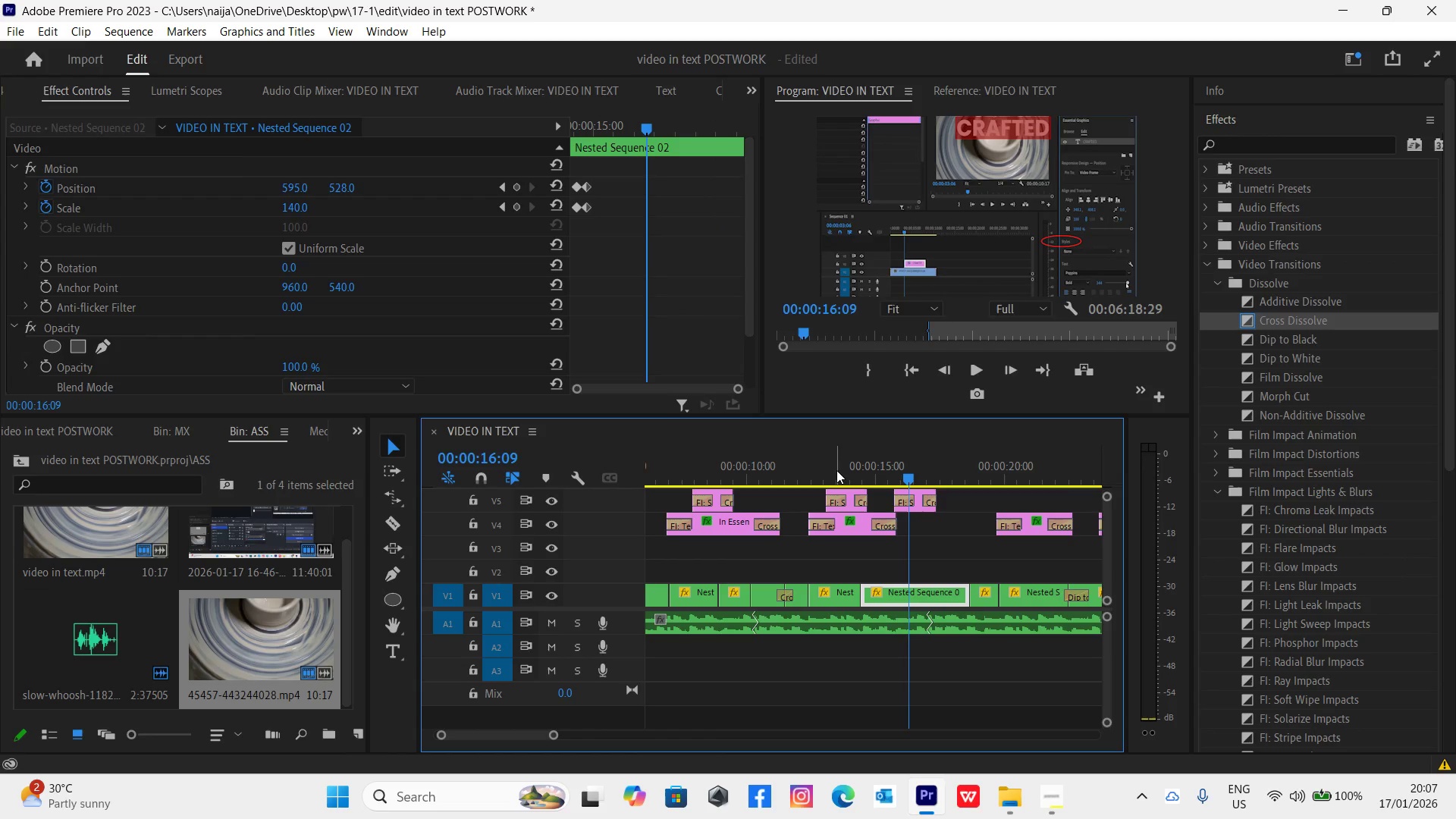 
left_click([830, 472])
 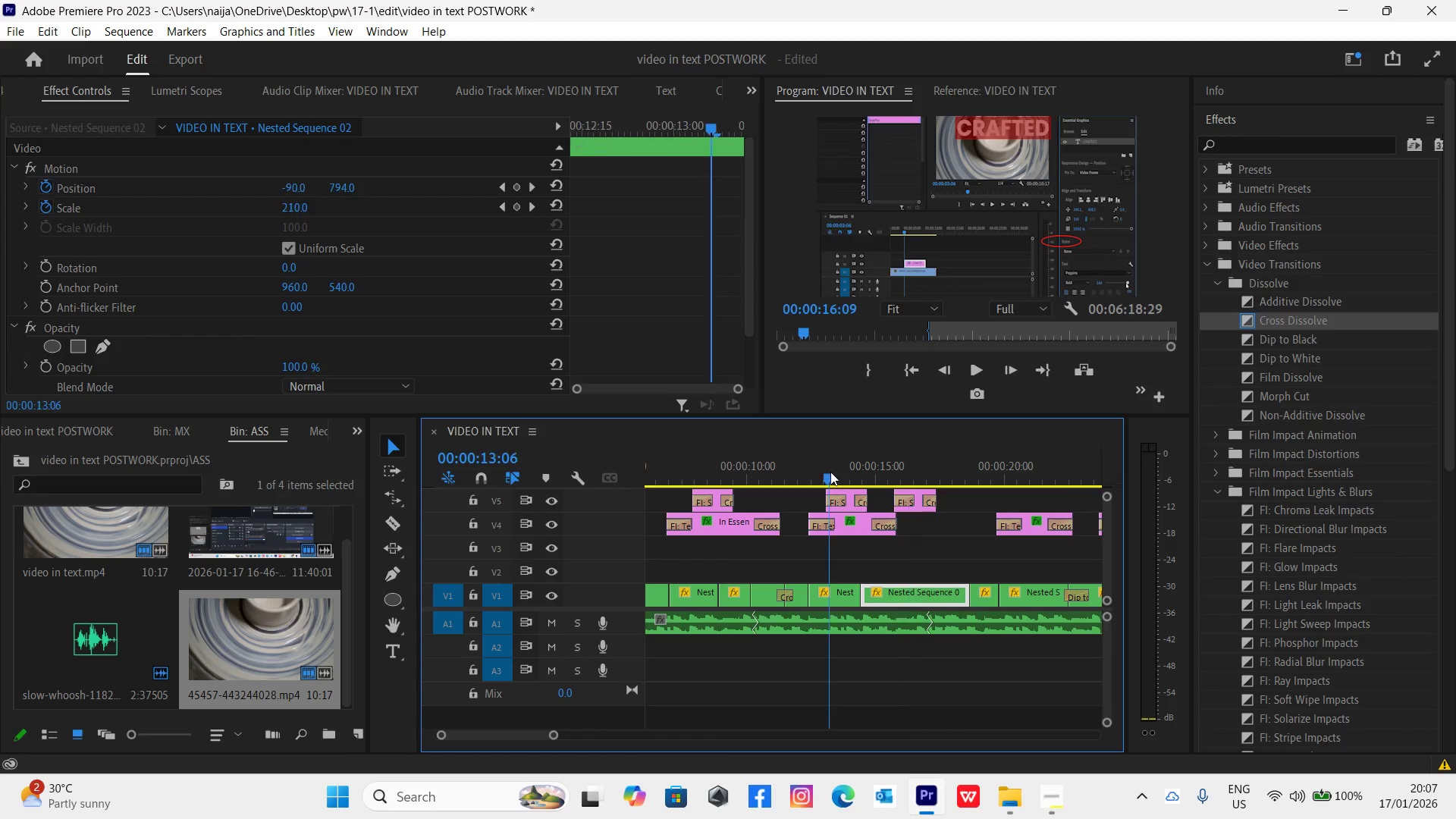 
key(Space)
 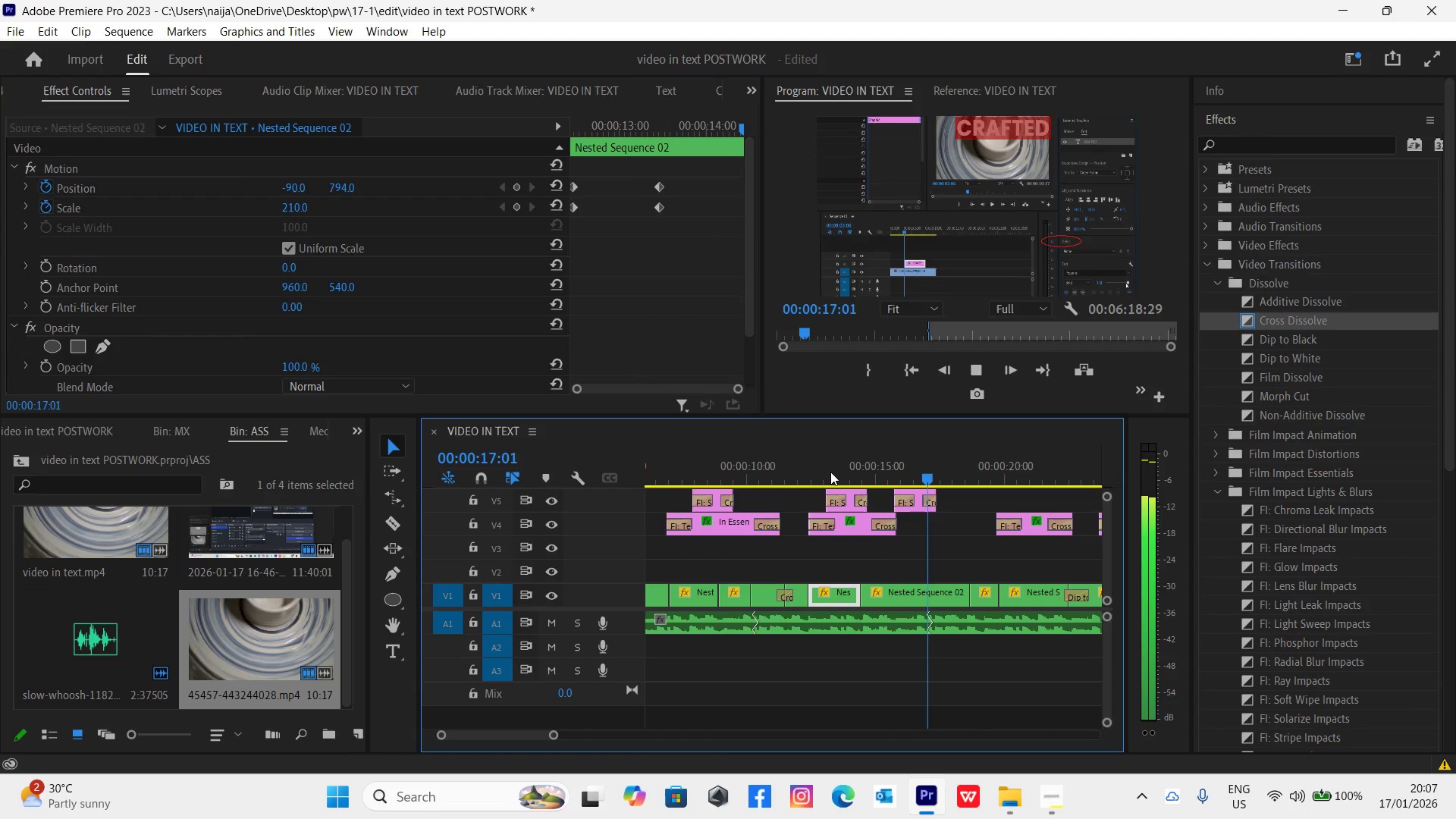 
wait(5.31)
 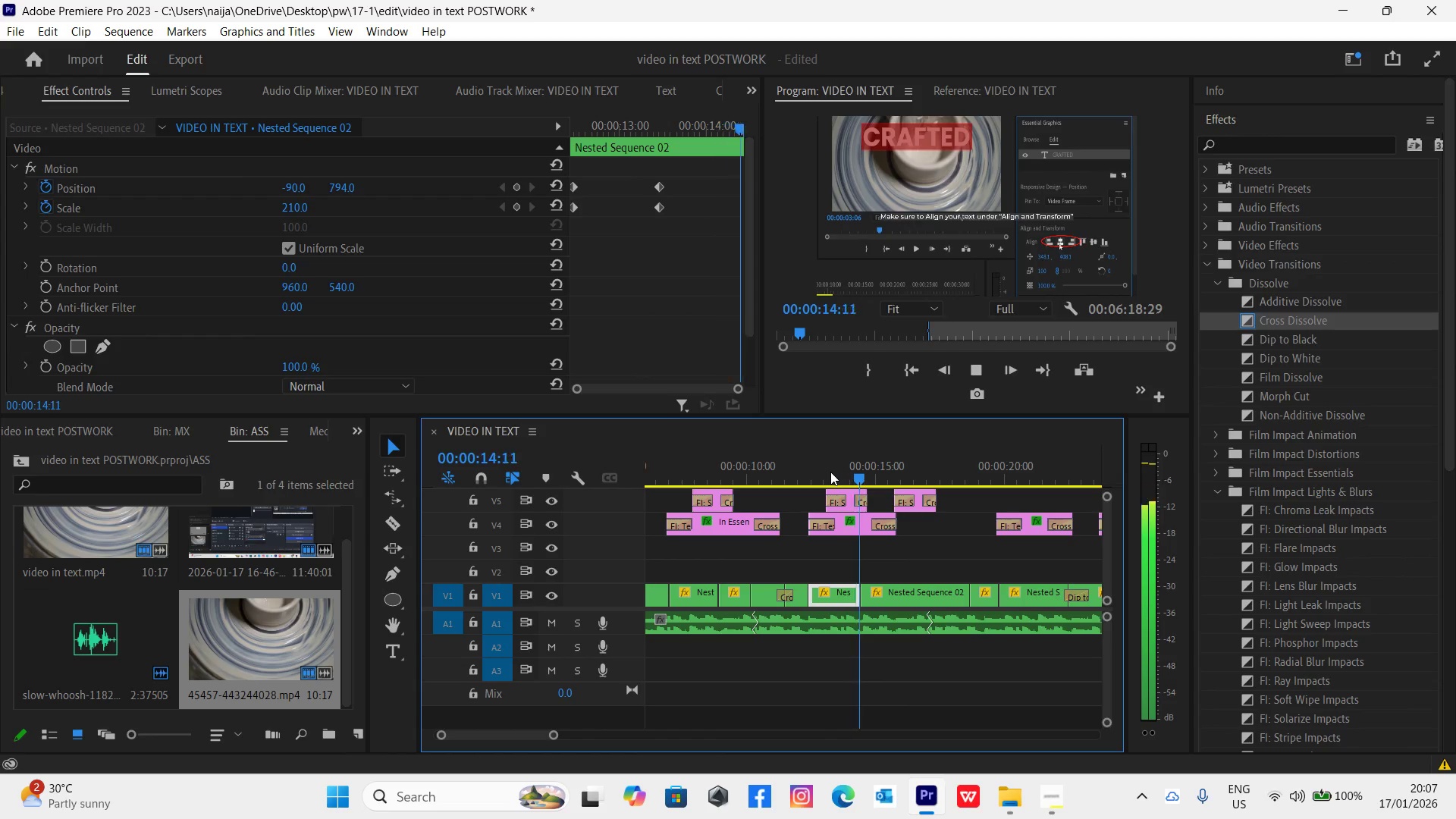 
key(Space)
 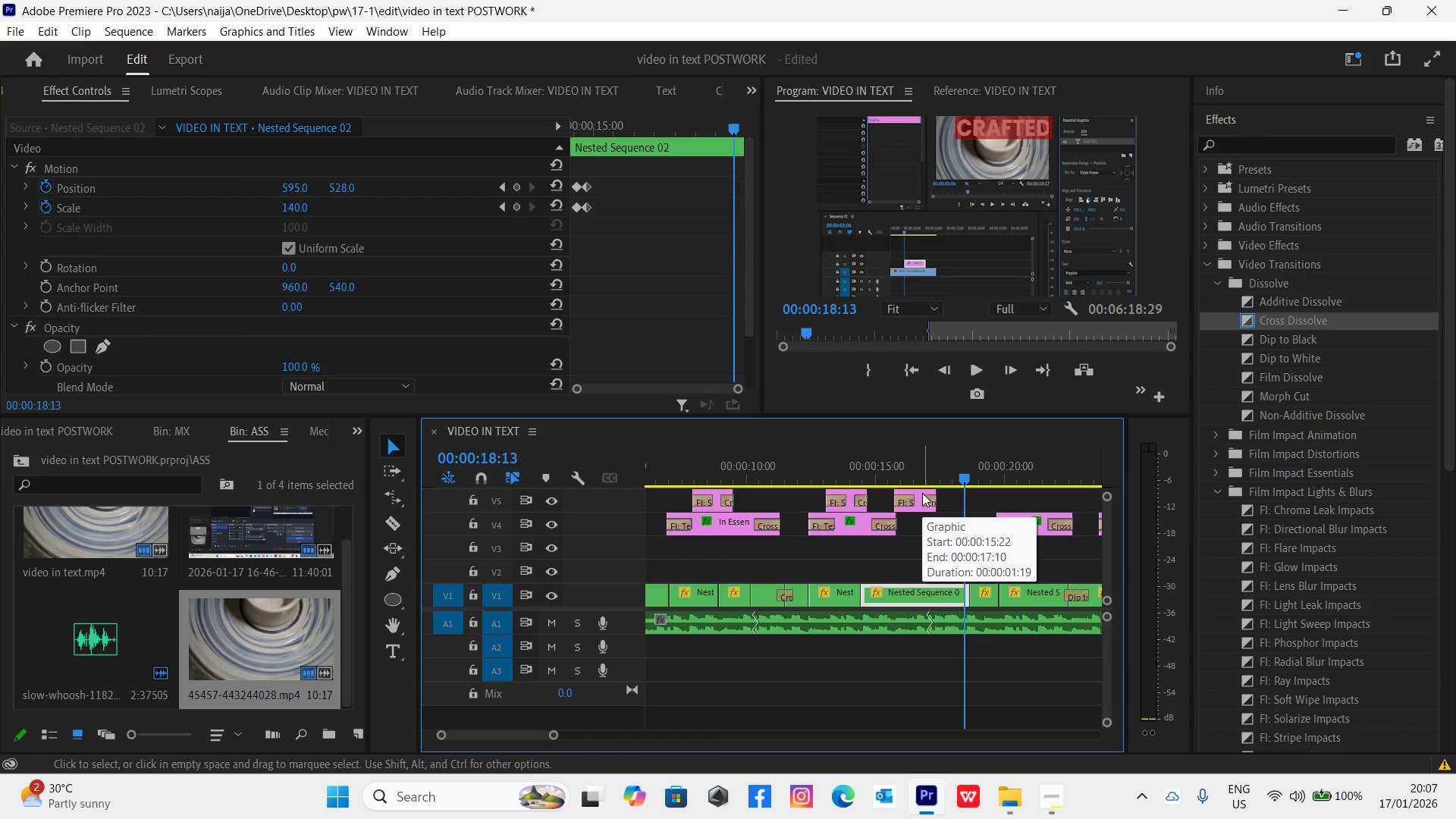 
wait(5.25)
 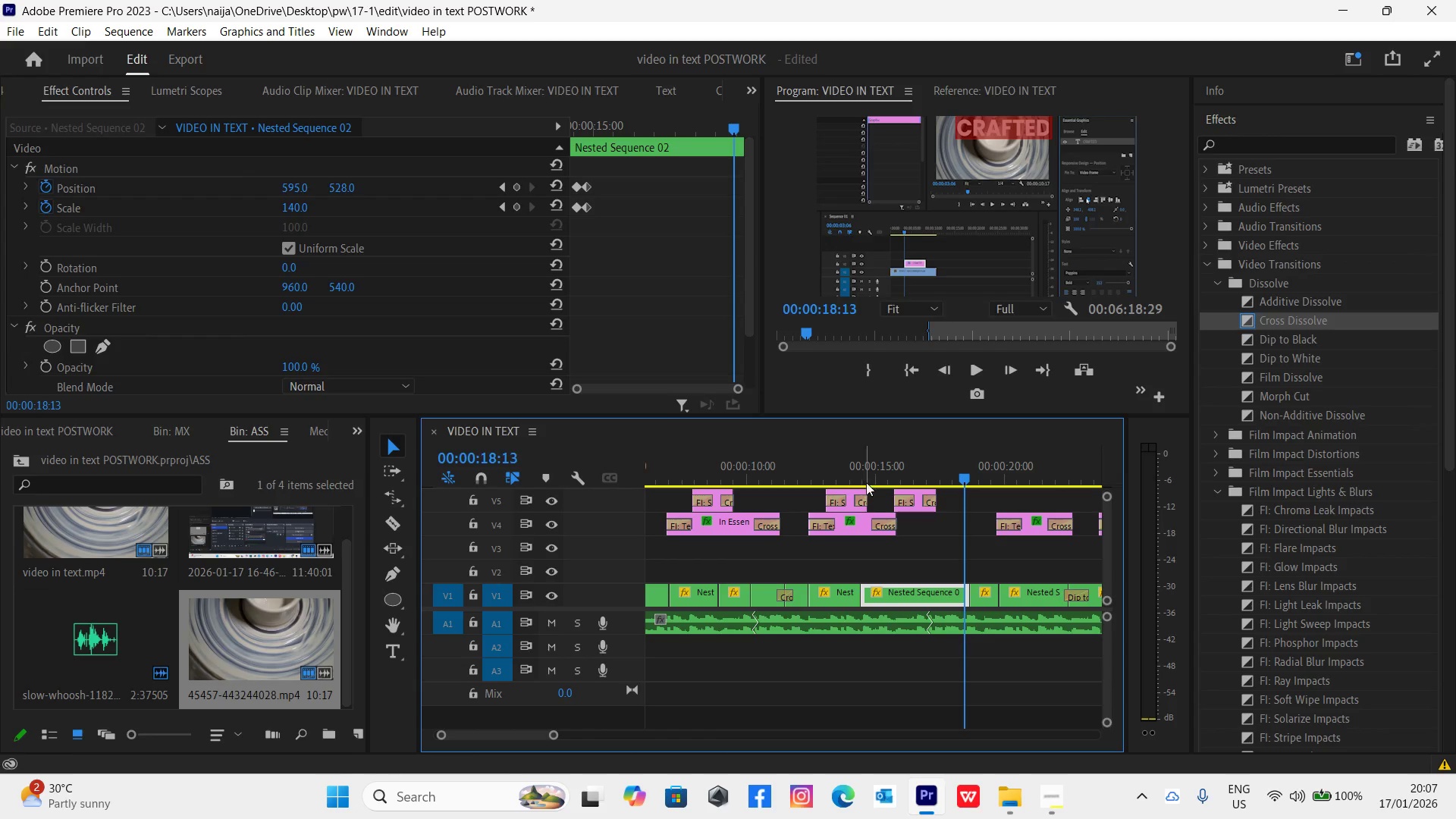 
left_click_drag(start_coordinate=[916, 503], to_coordinate=[978, 504])
 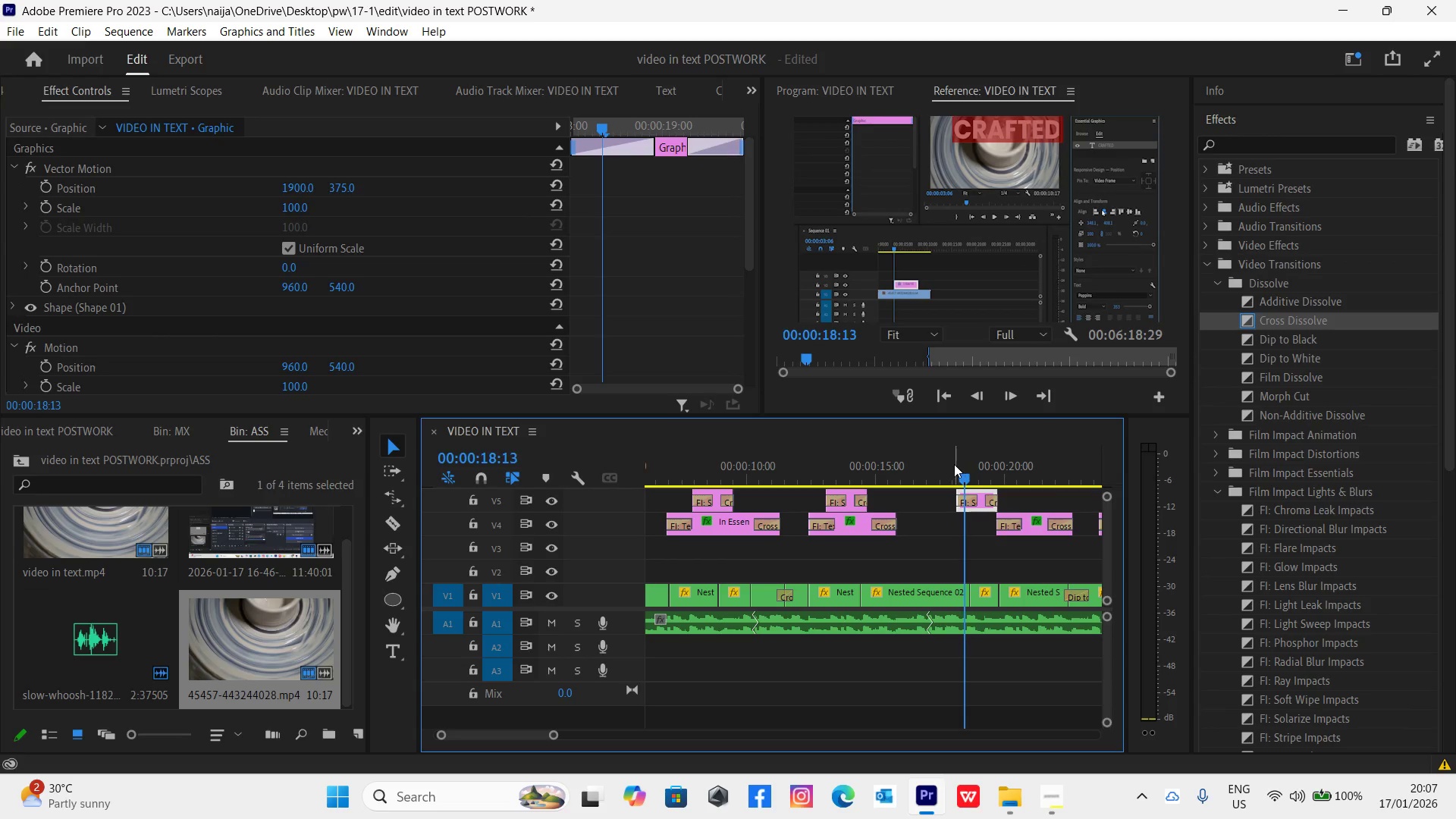 
left_click_drag(start_coordinate=[962, 478], to_coordinate=[970, 486])
 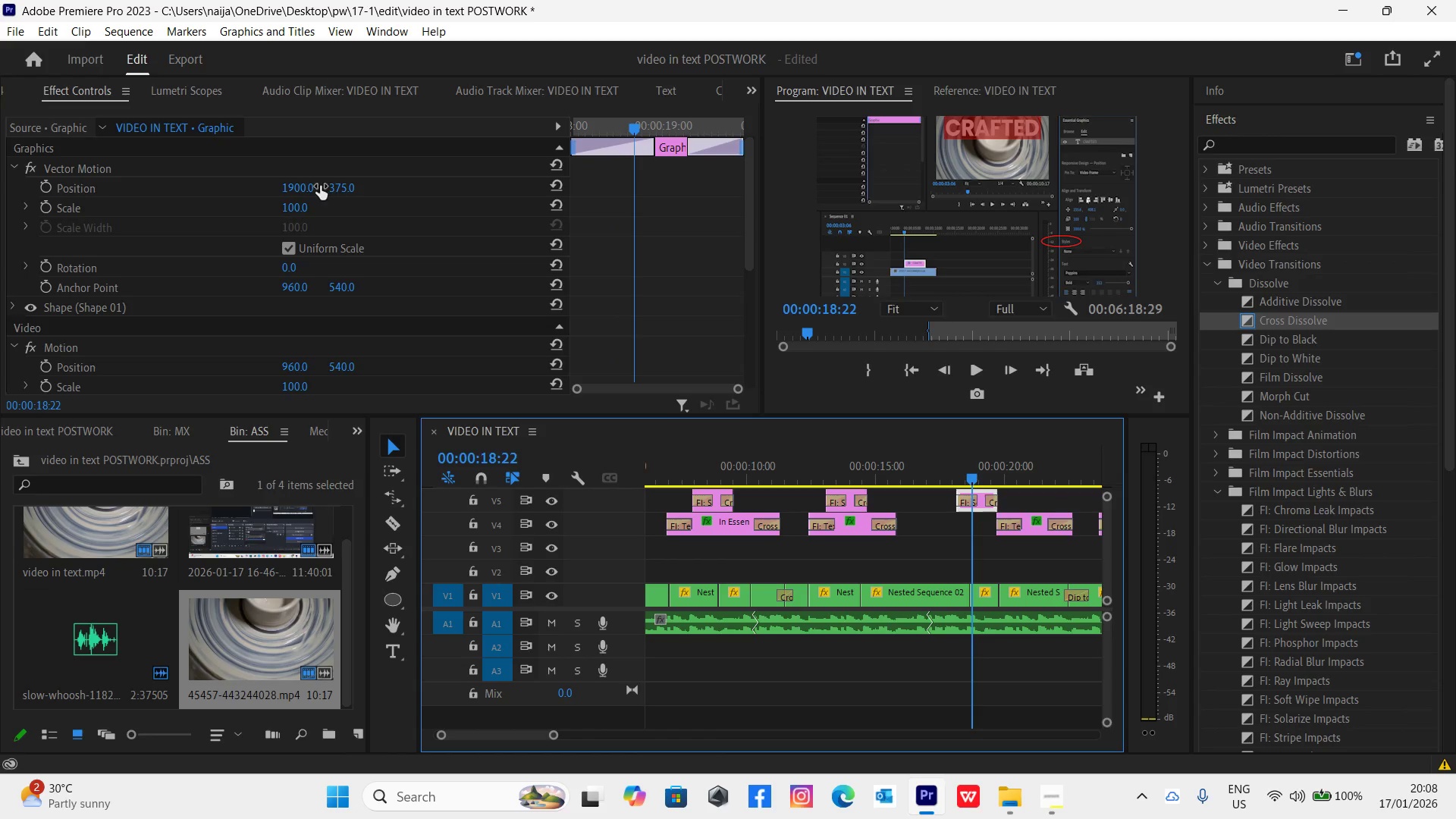 
left_click_drag(start_coordinate=[333, 186], to_coordinate=[87, 251])
 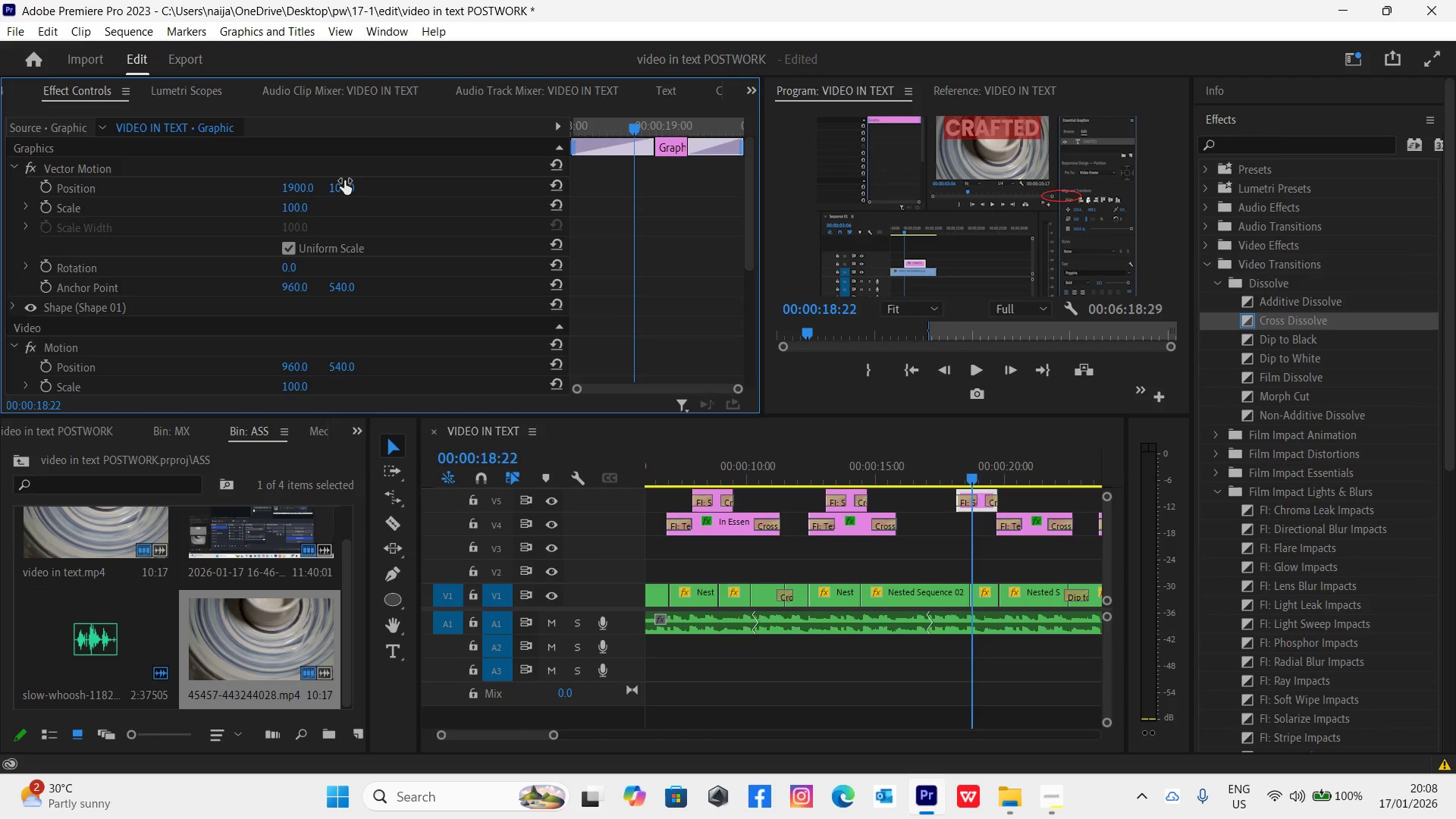 
left_click_drag(start_coordinate=[342, 182], to_coordinate=[360, 183])
 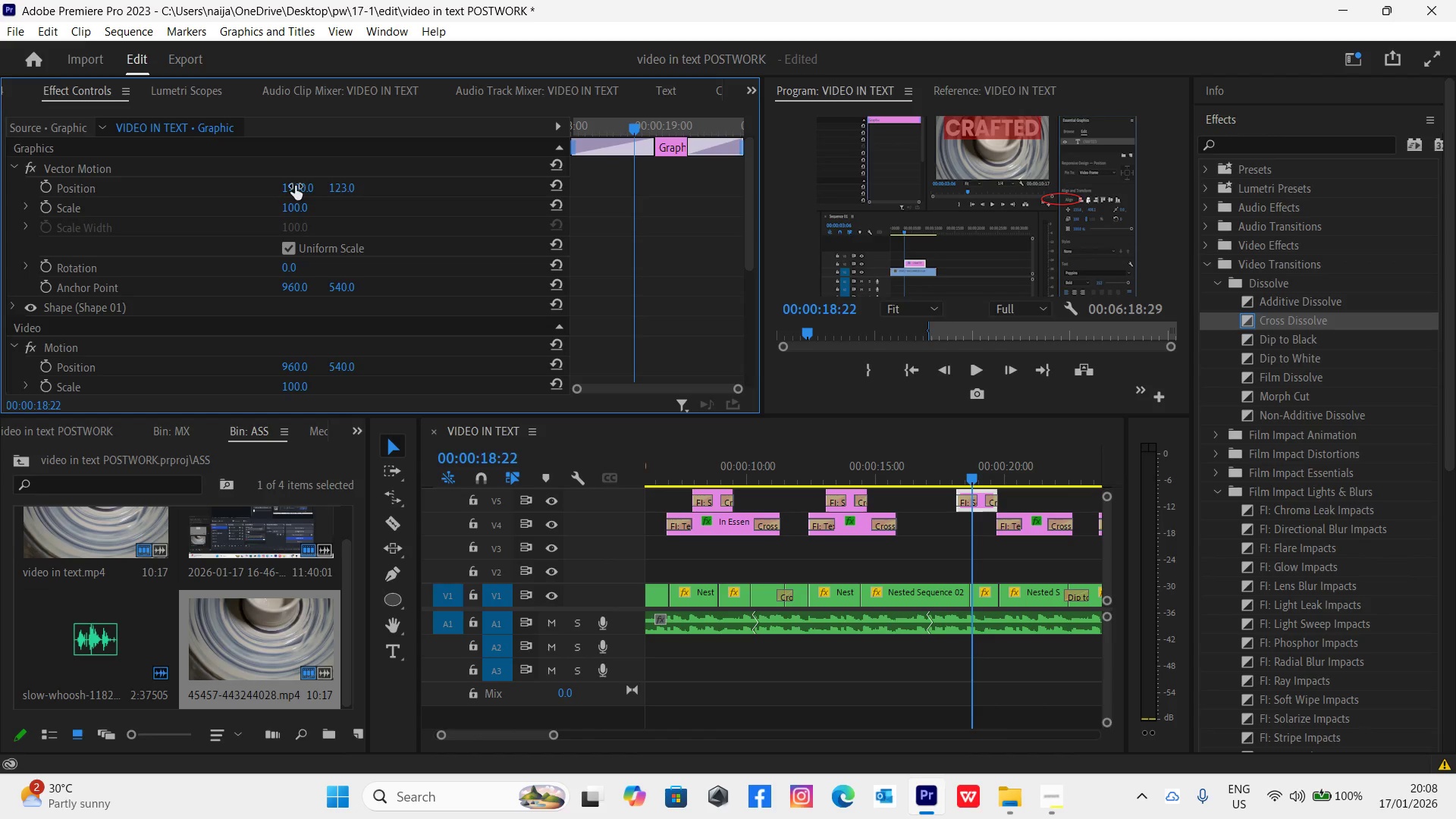 
left_click_drag(start_coordinate=[295, 186], to_coordinate=[476, 193])
 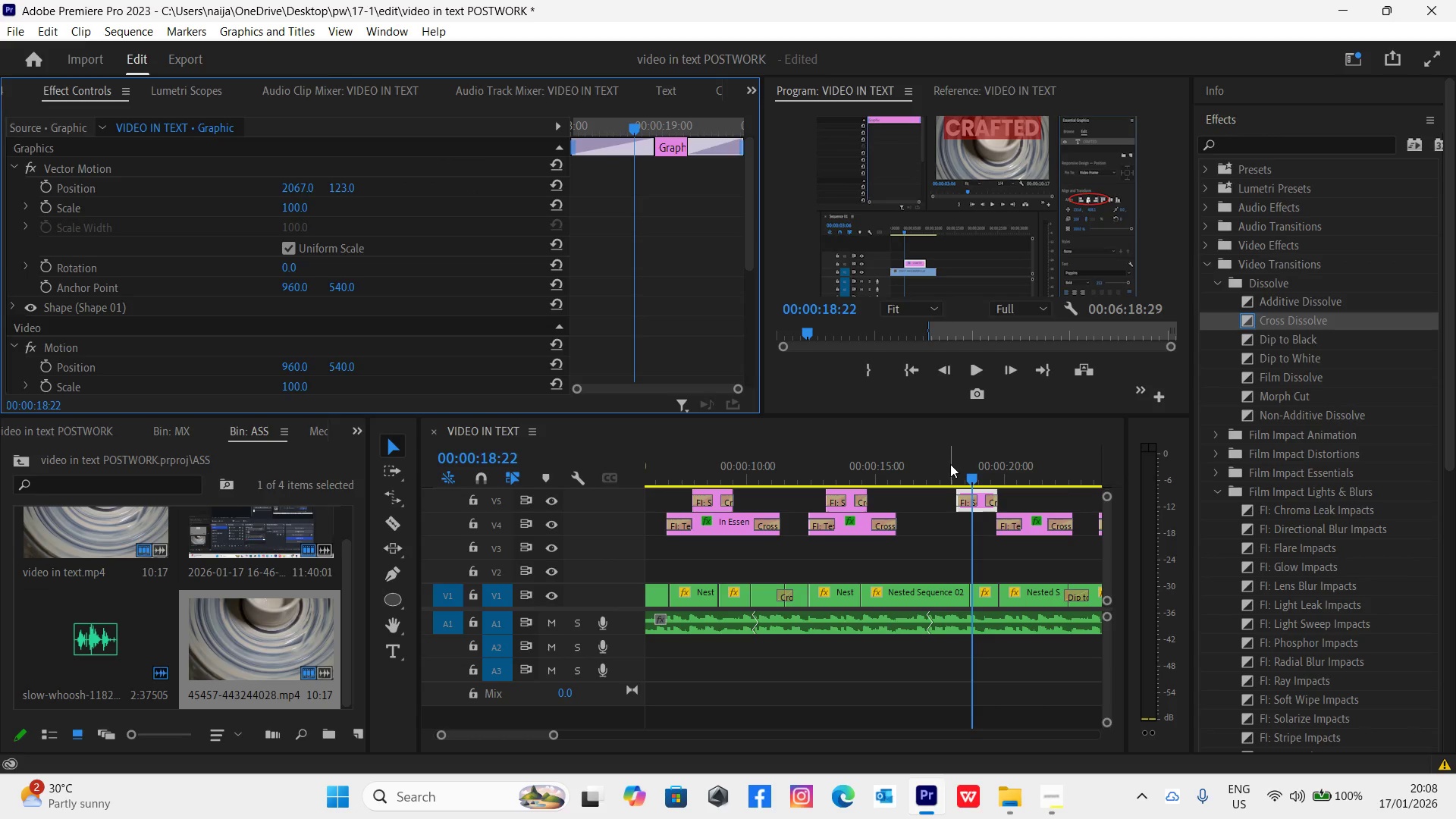 
key(Space)
 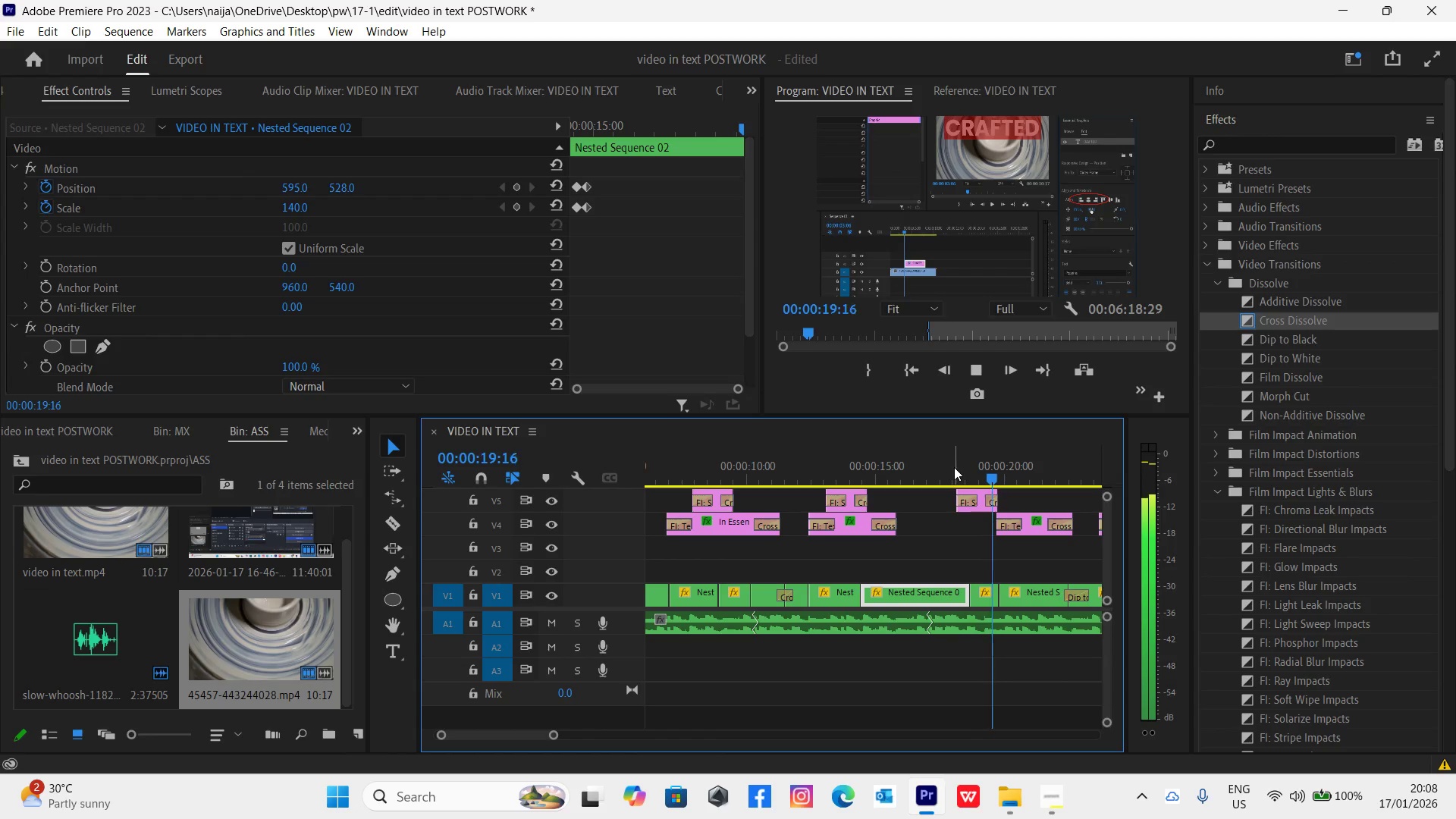 
key(Space)
 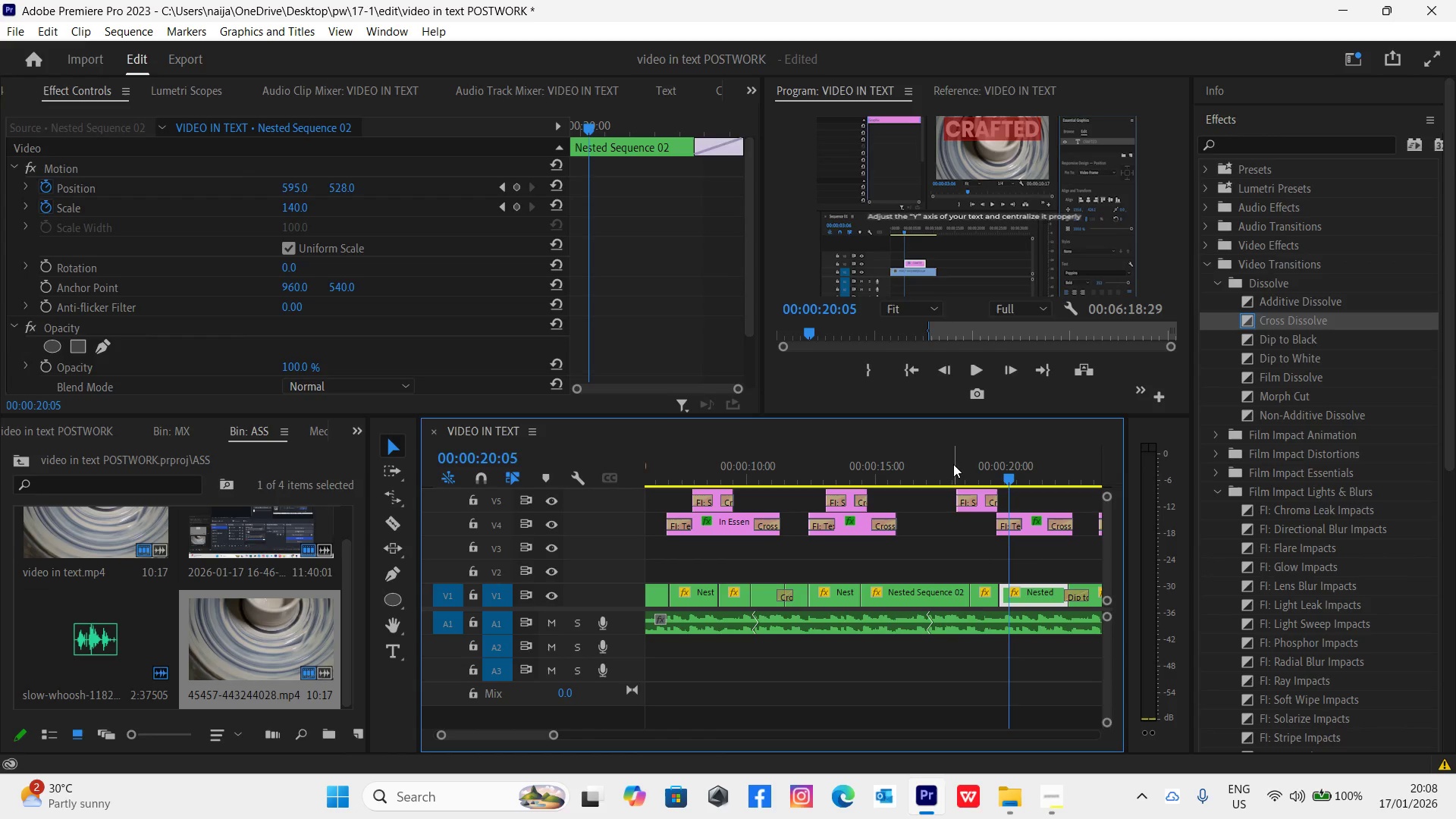 
left_click([953, 464])
 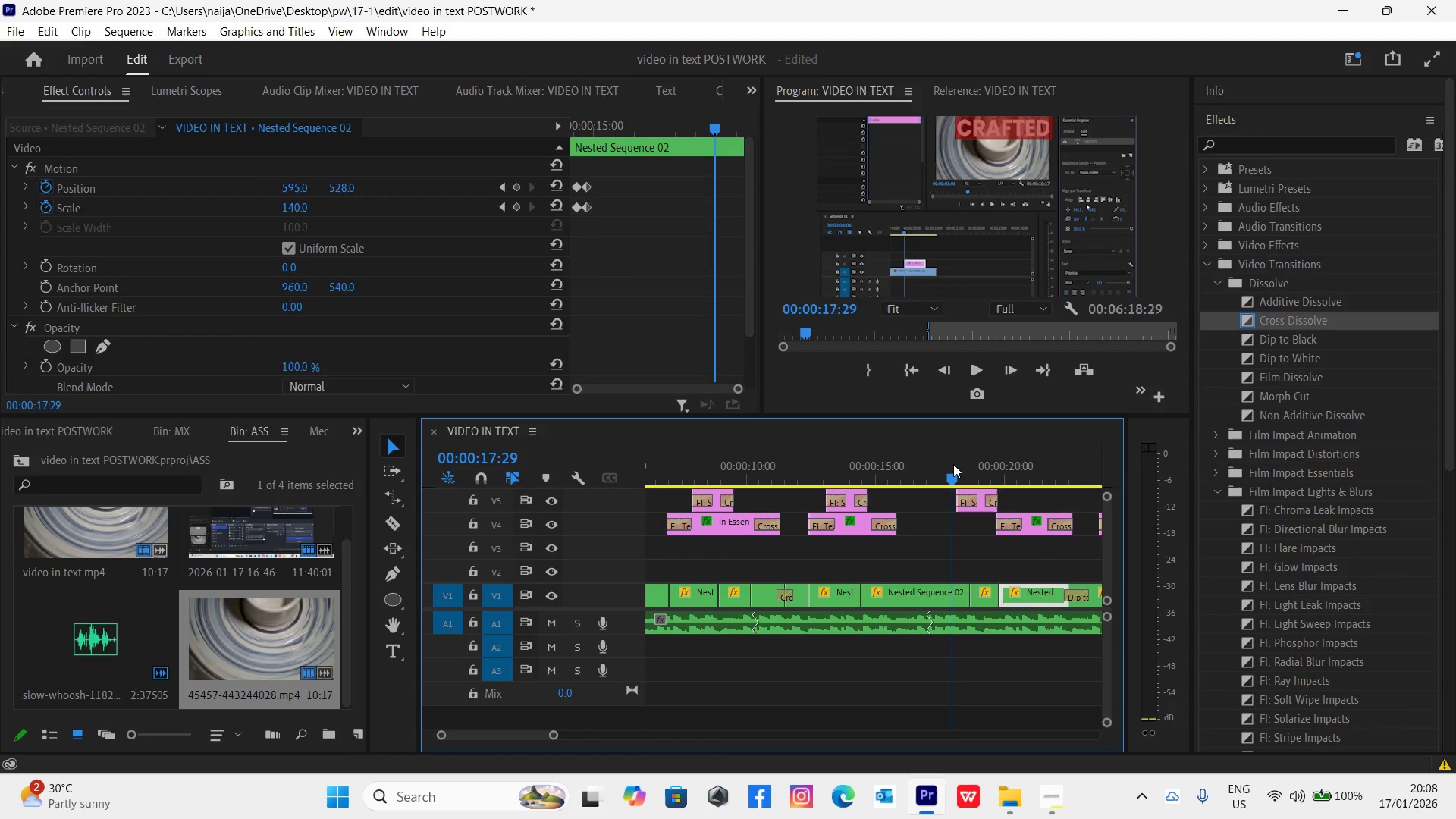 
key(Space)
 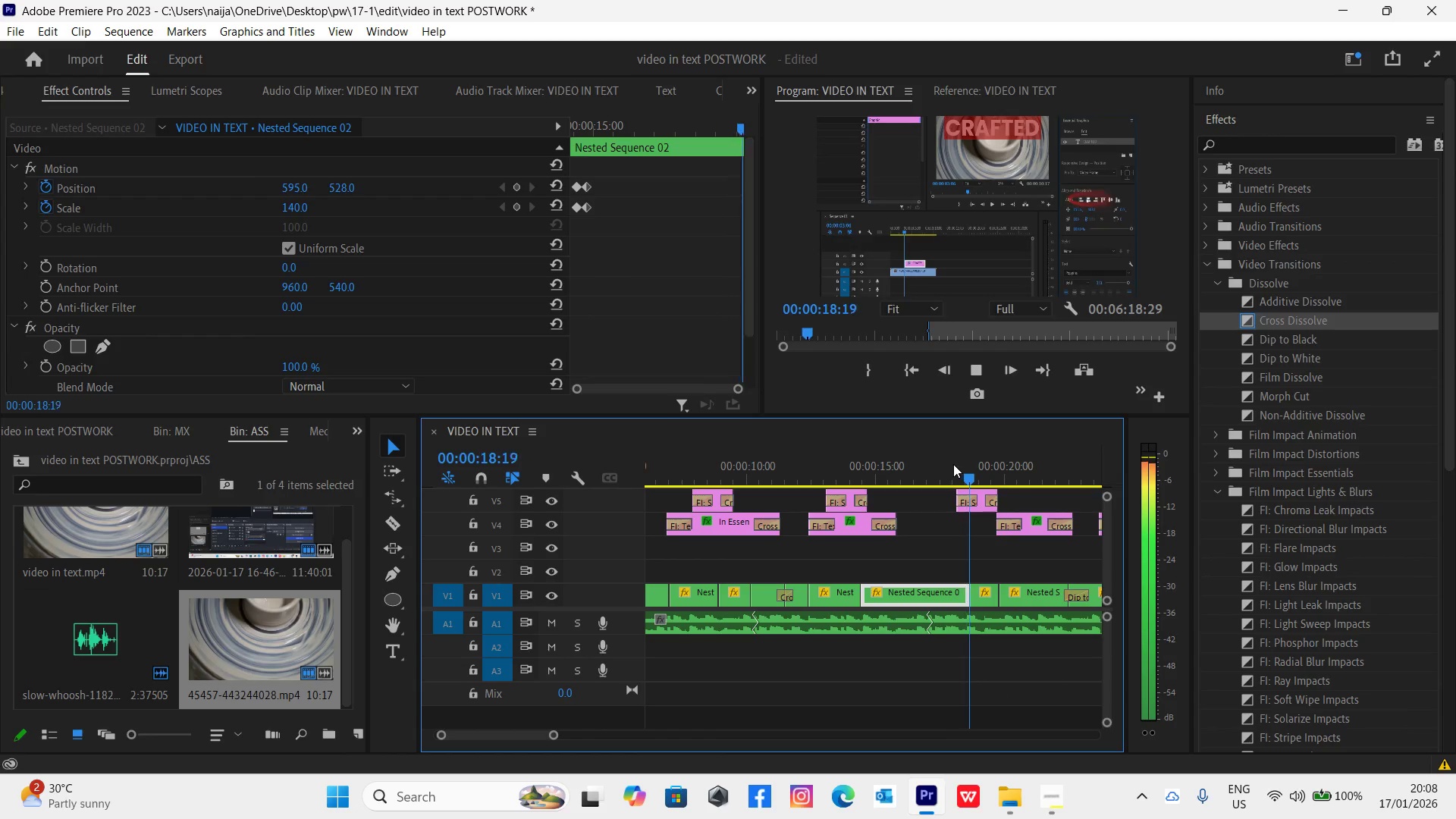 
key(Space)
 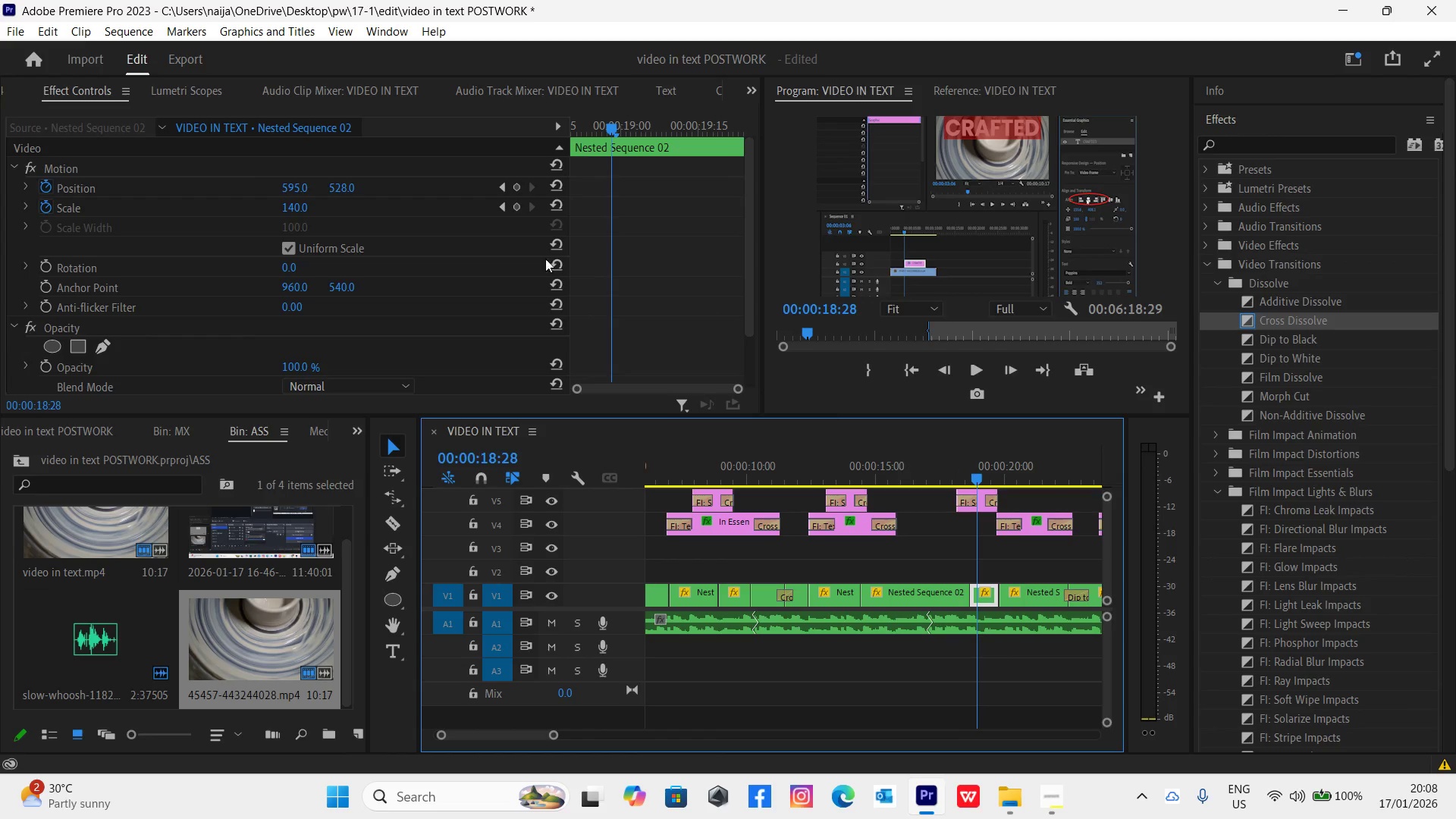 
left_click_drag(start_coordinate=[346, 187], to_coordinate=[424, 190])
 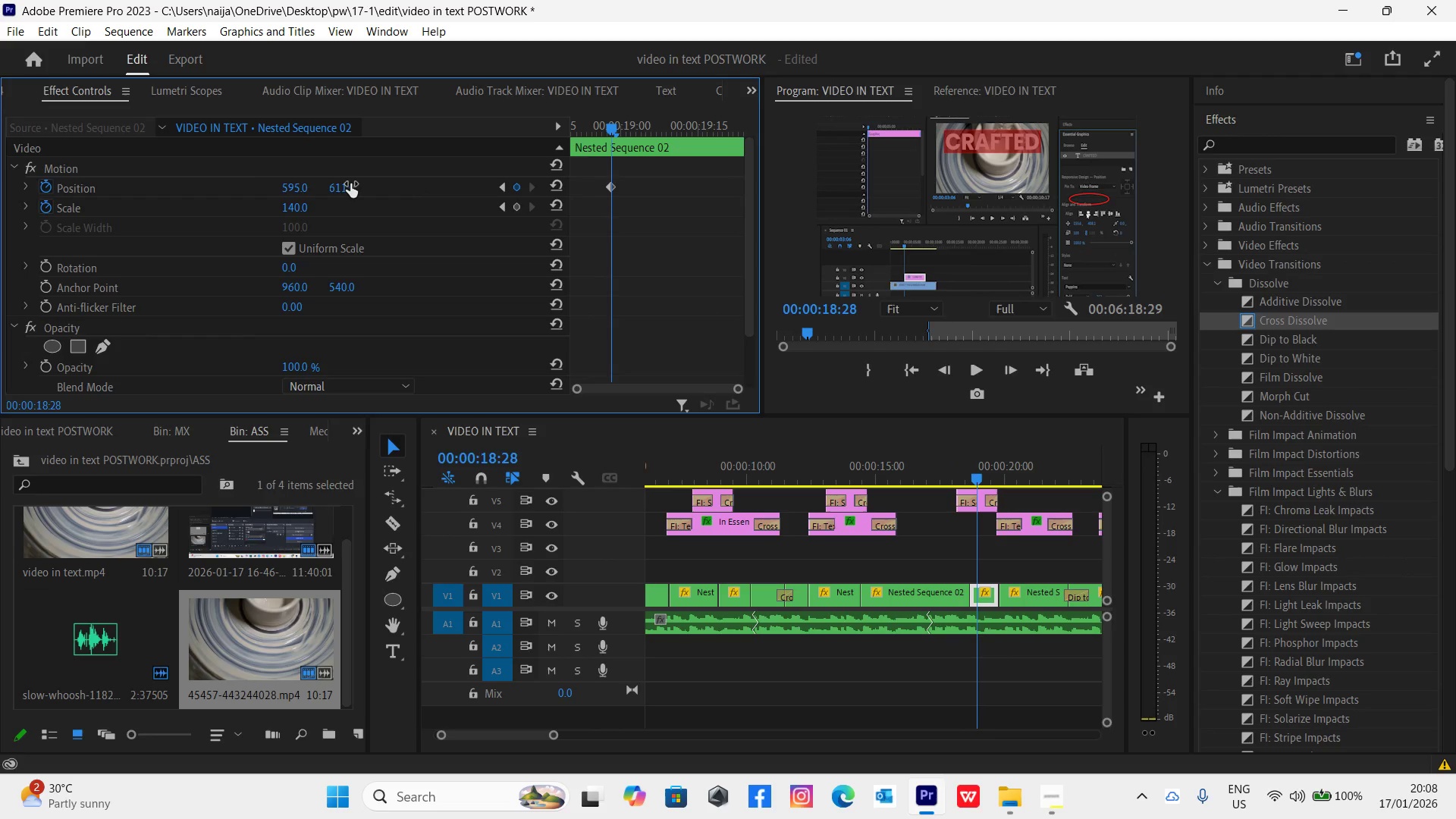 
key(Control+Z)
 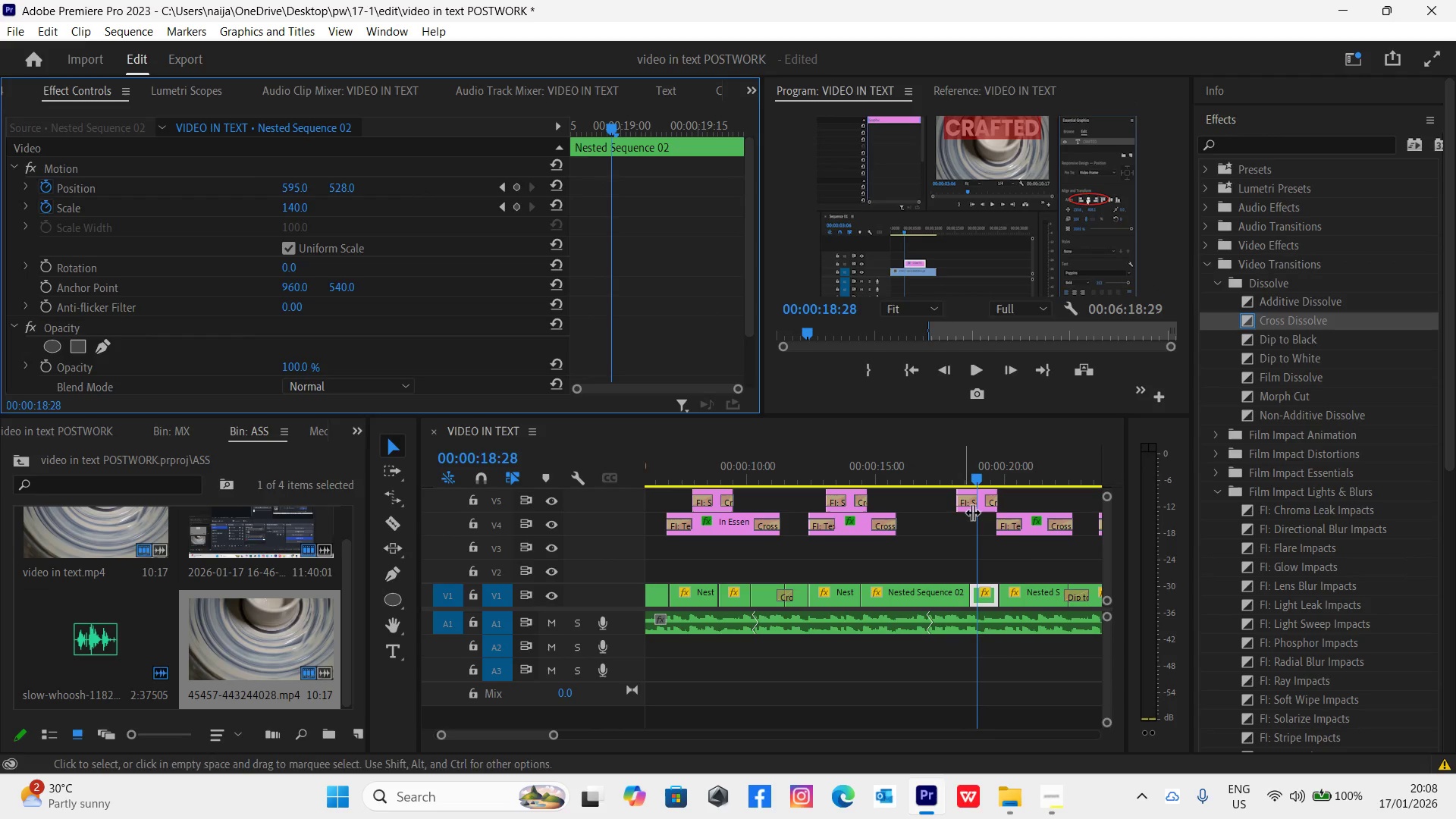 
left_click([976, 497])
 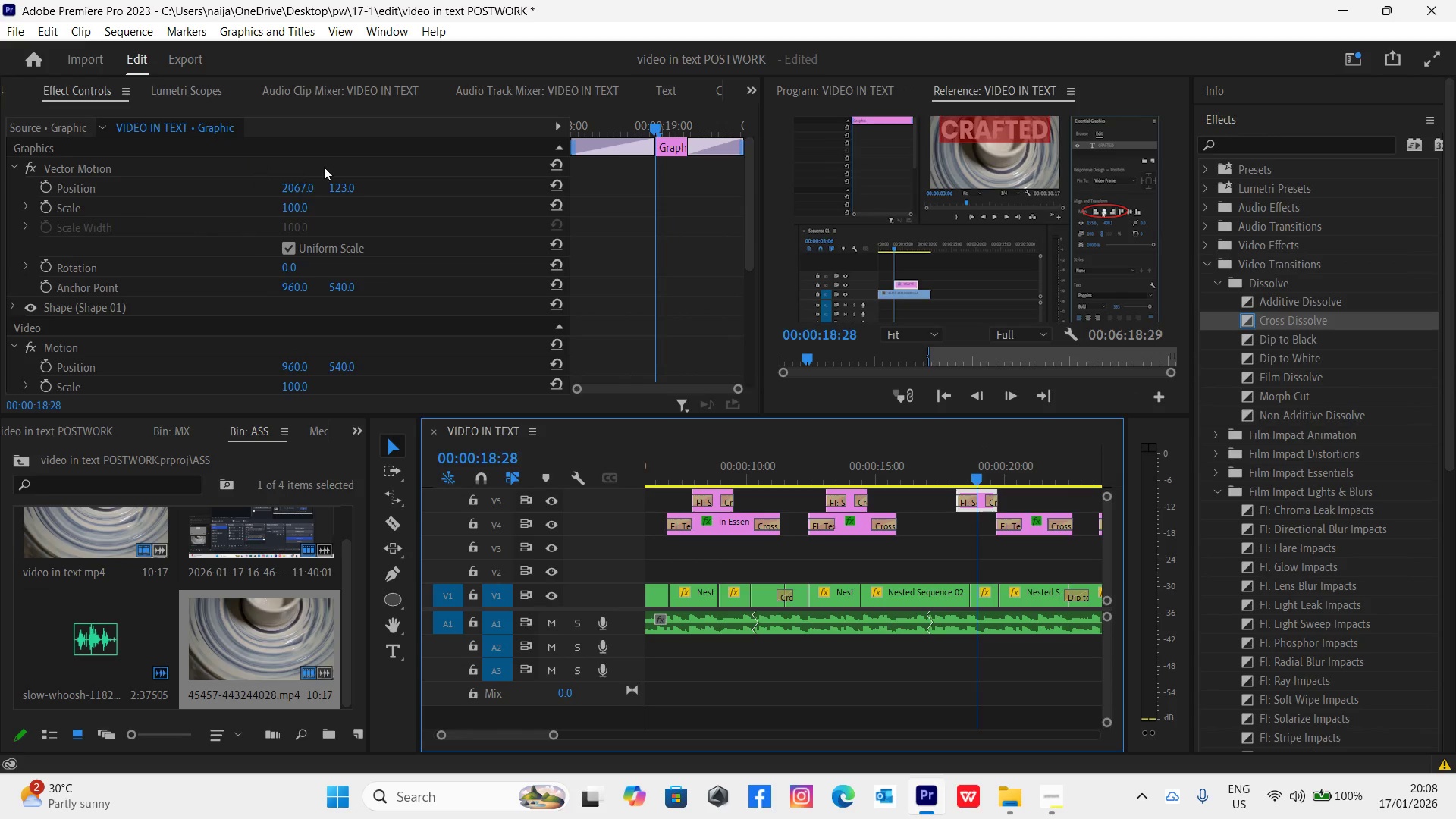 
left_click_drag(start_coordinate=[338, 184], to_coordinate=[375, 170])
 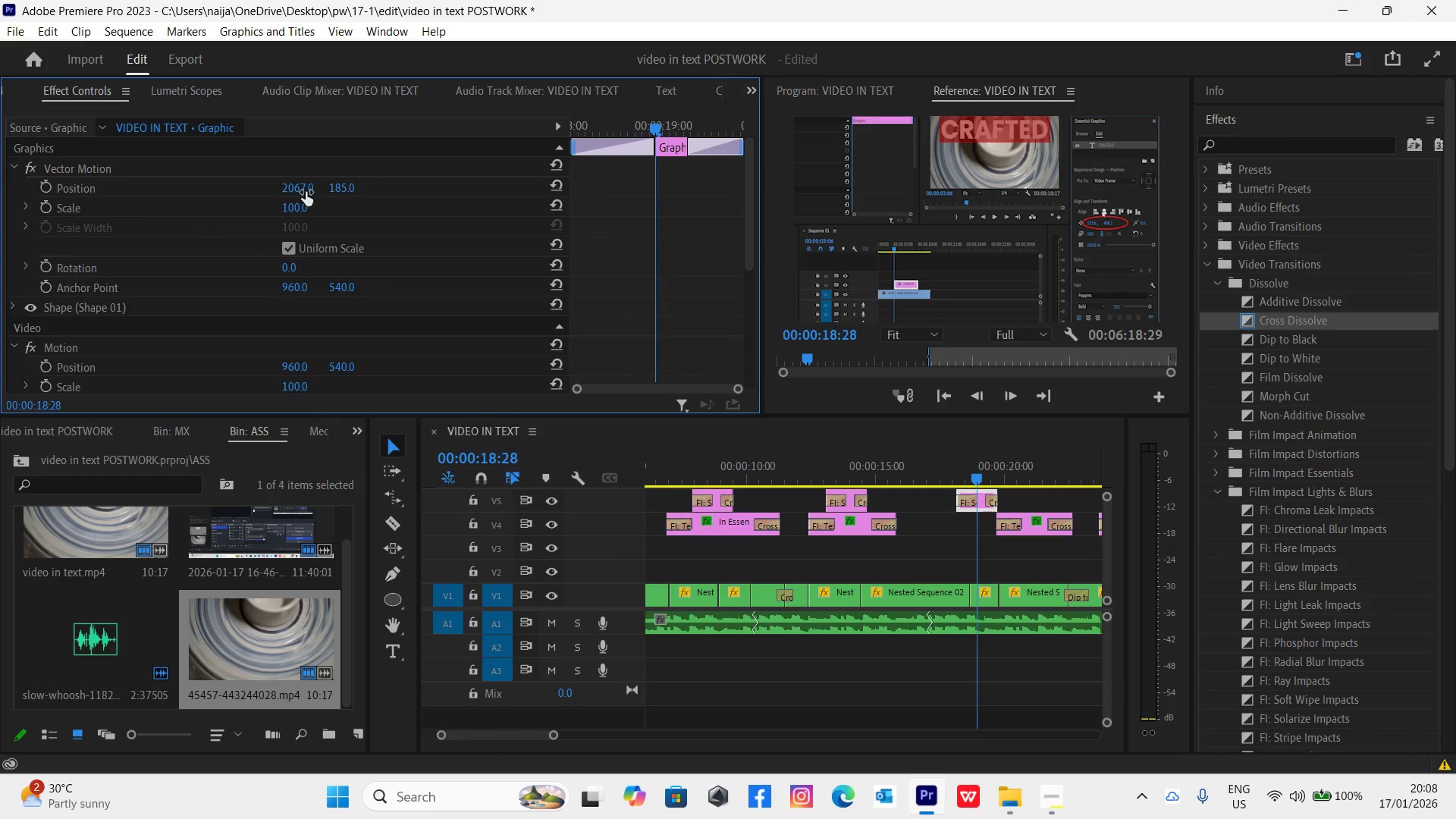 
left_click_drag(start_coordinate=[301, 189], to_coordinate=[258, 209])
 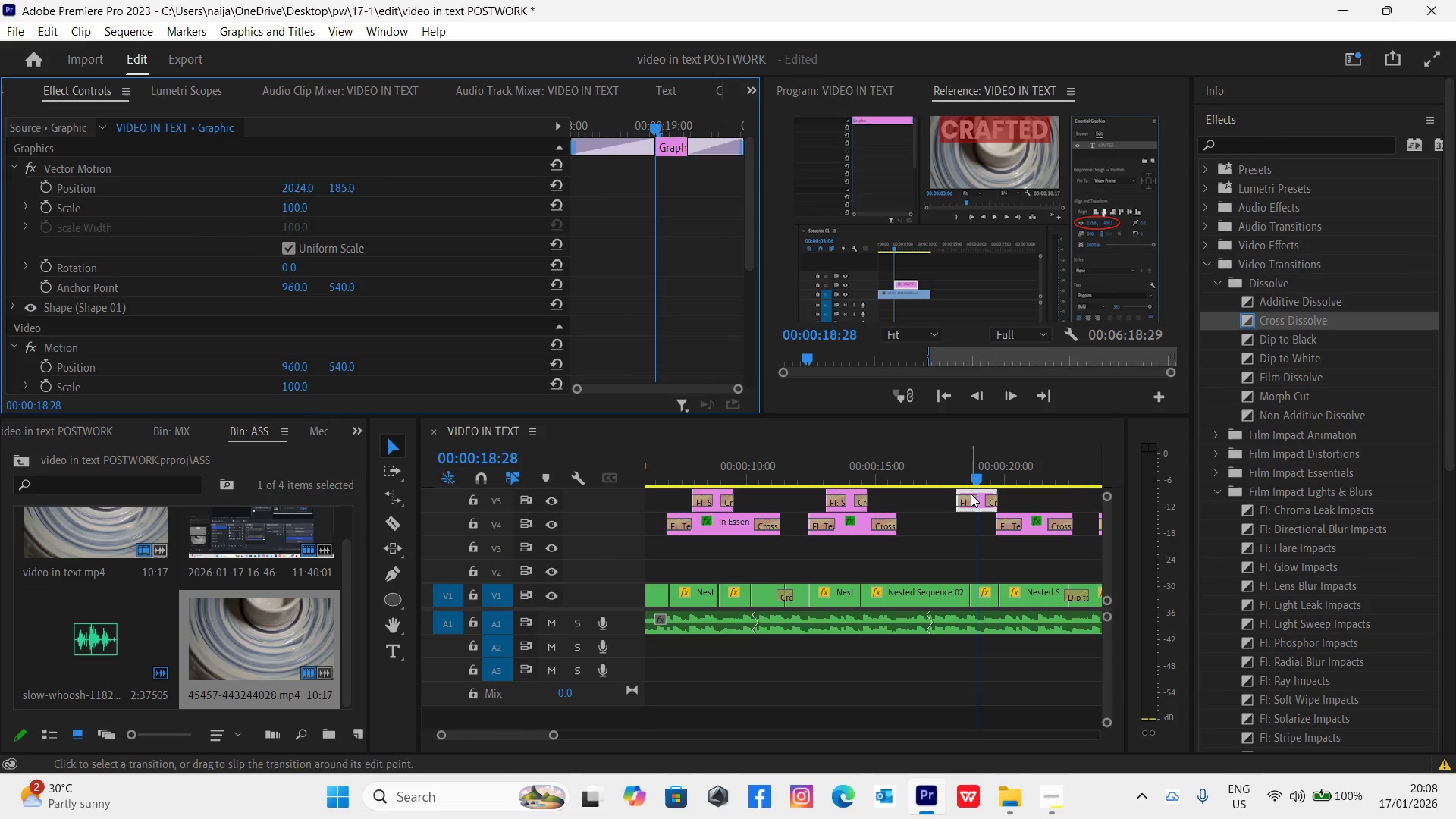 
left_click_drag(start_coordinate=[978, 493], to_coordinate=[994, 497])
 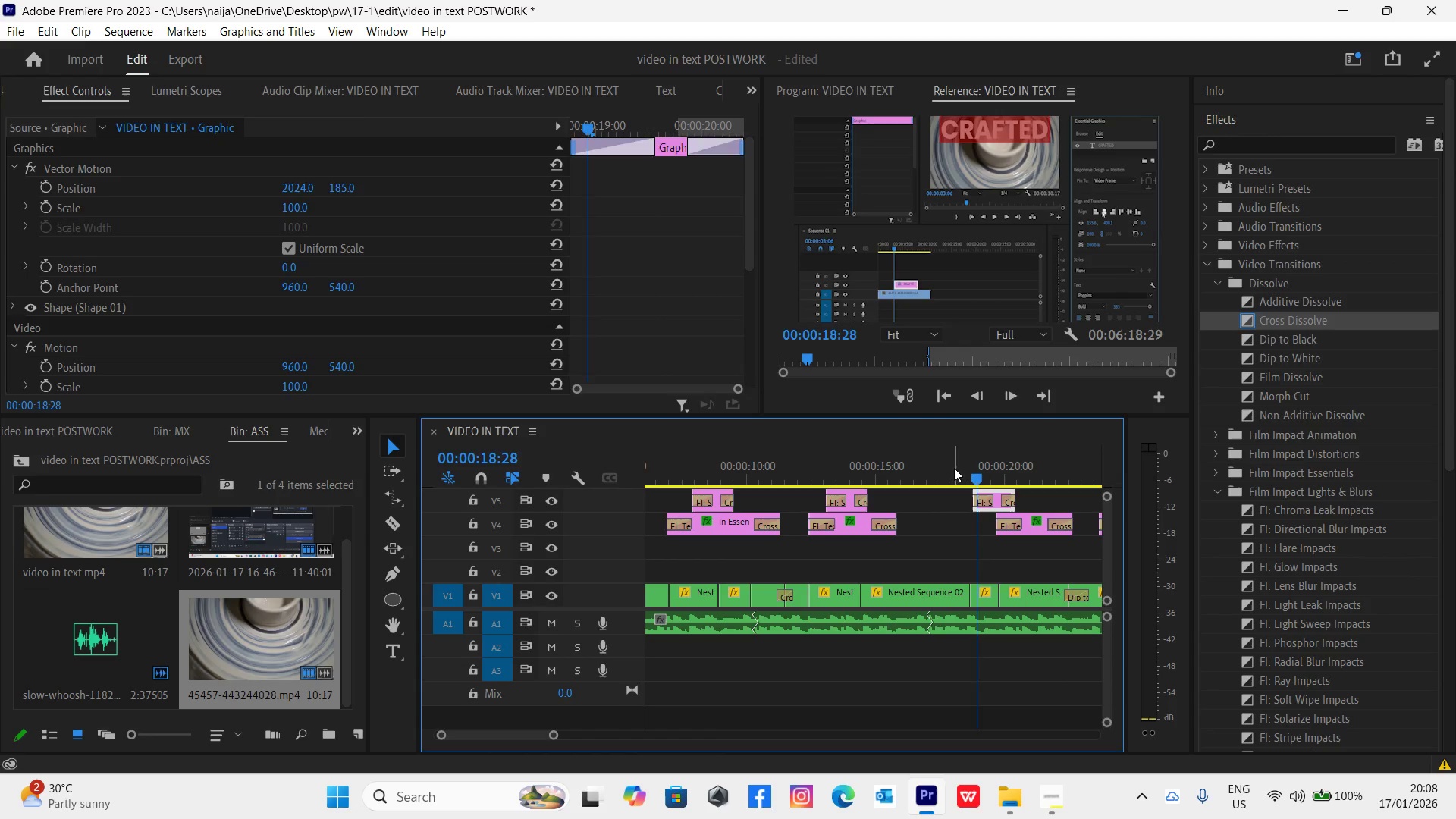 
left_click([954, 468])
 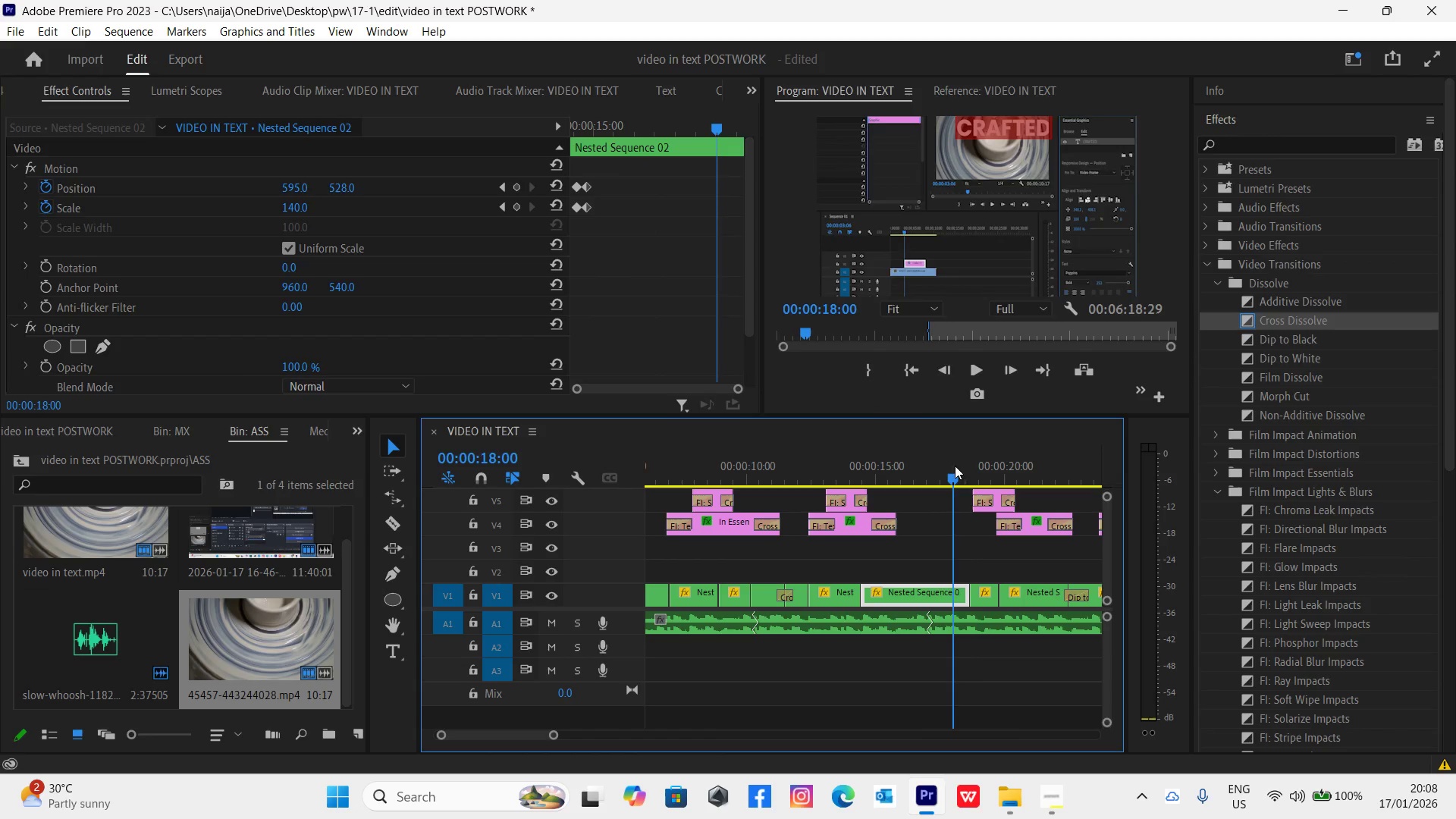 
key(Space)
 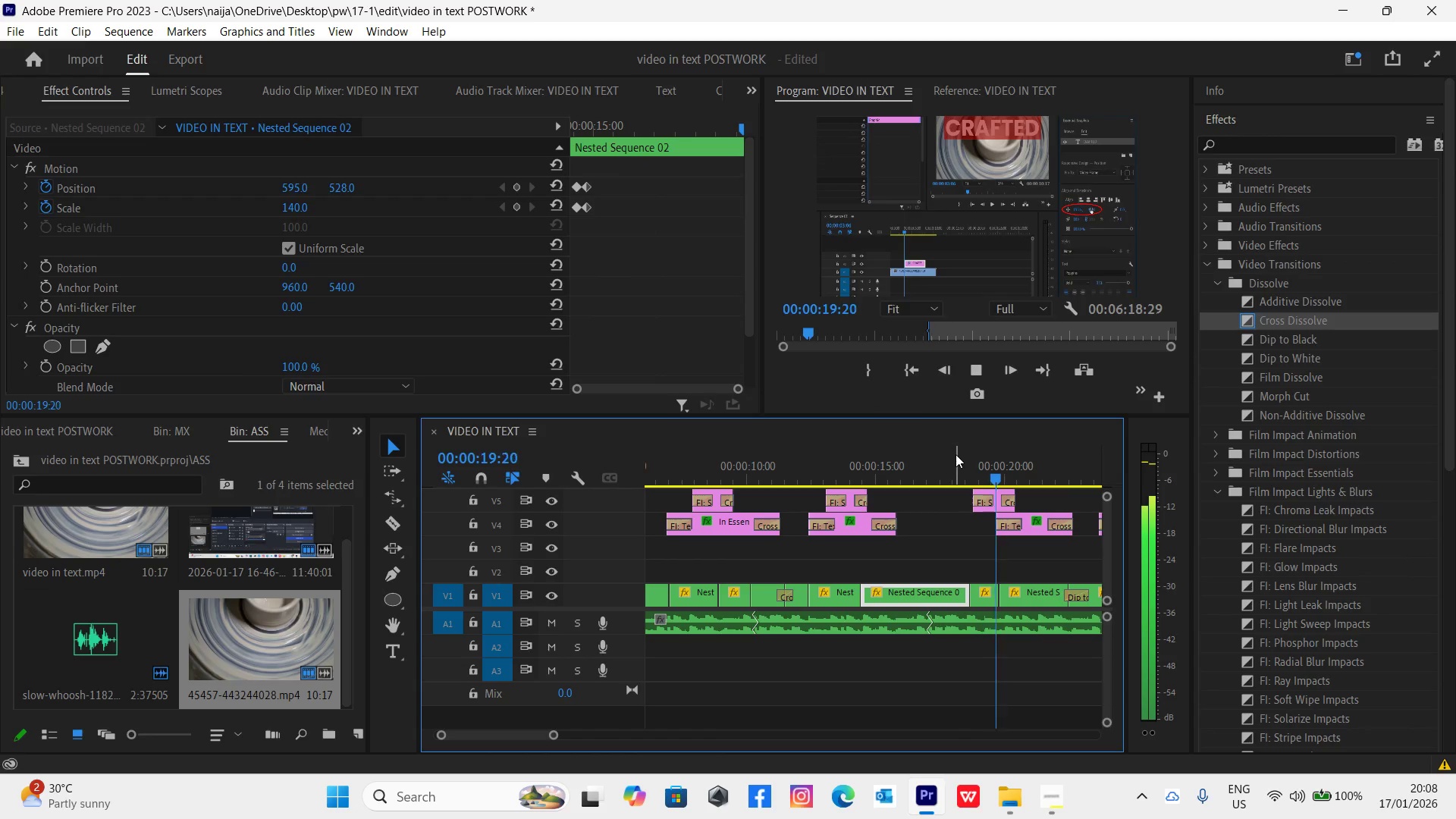 
key(Space)
 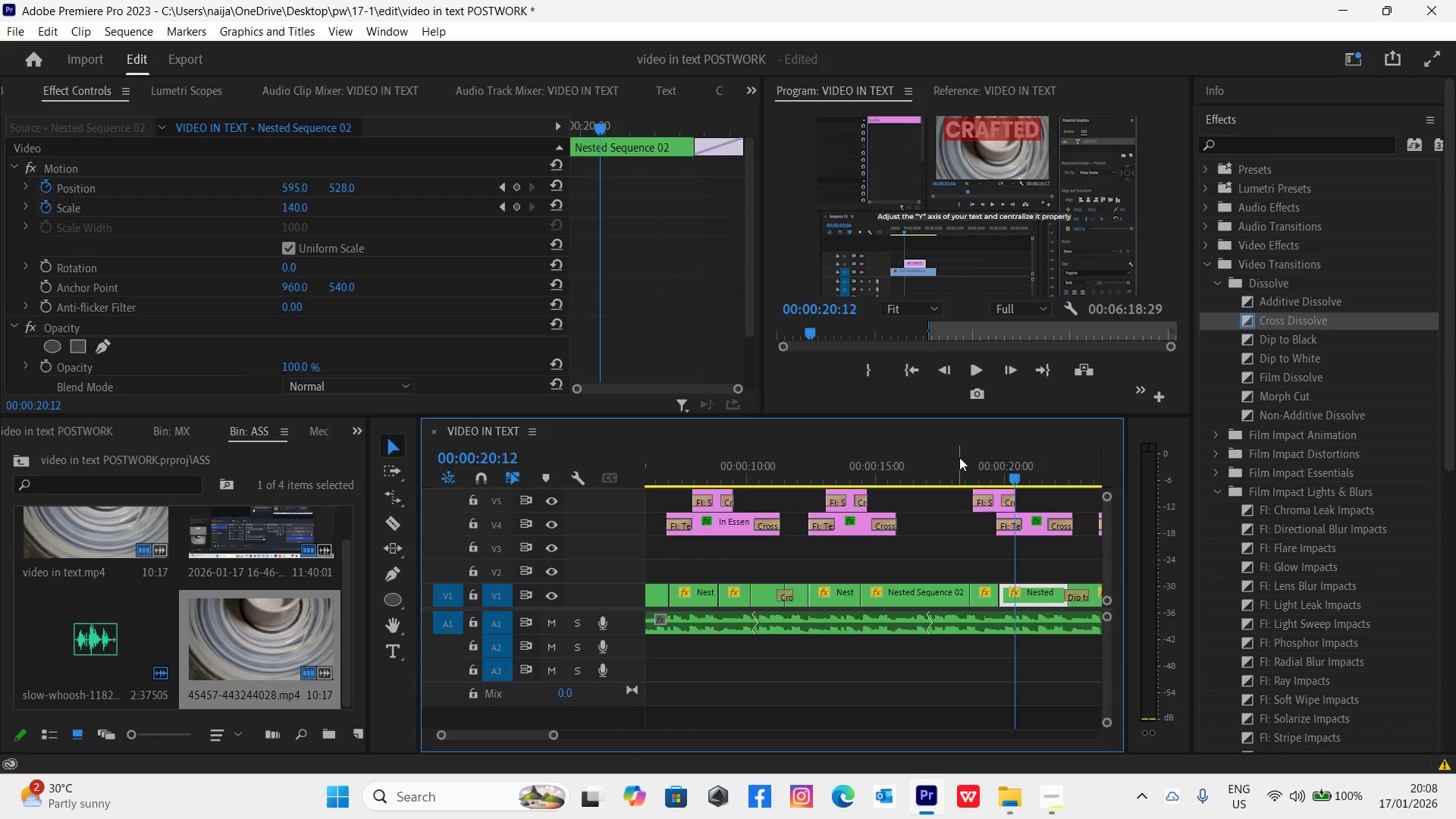 
left_click([970, 468])
 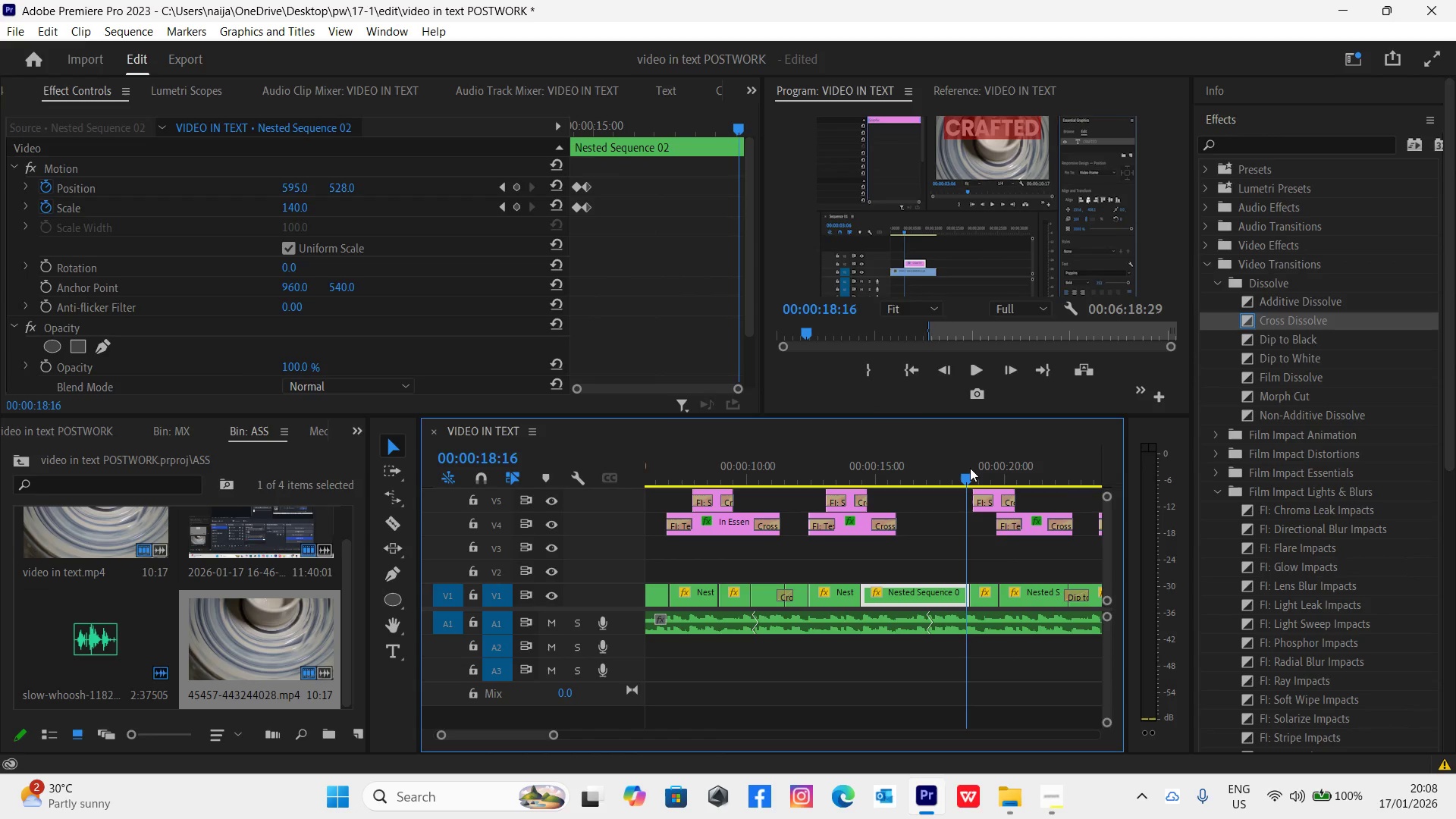 
key(Control+Backquote)
 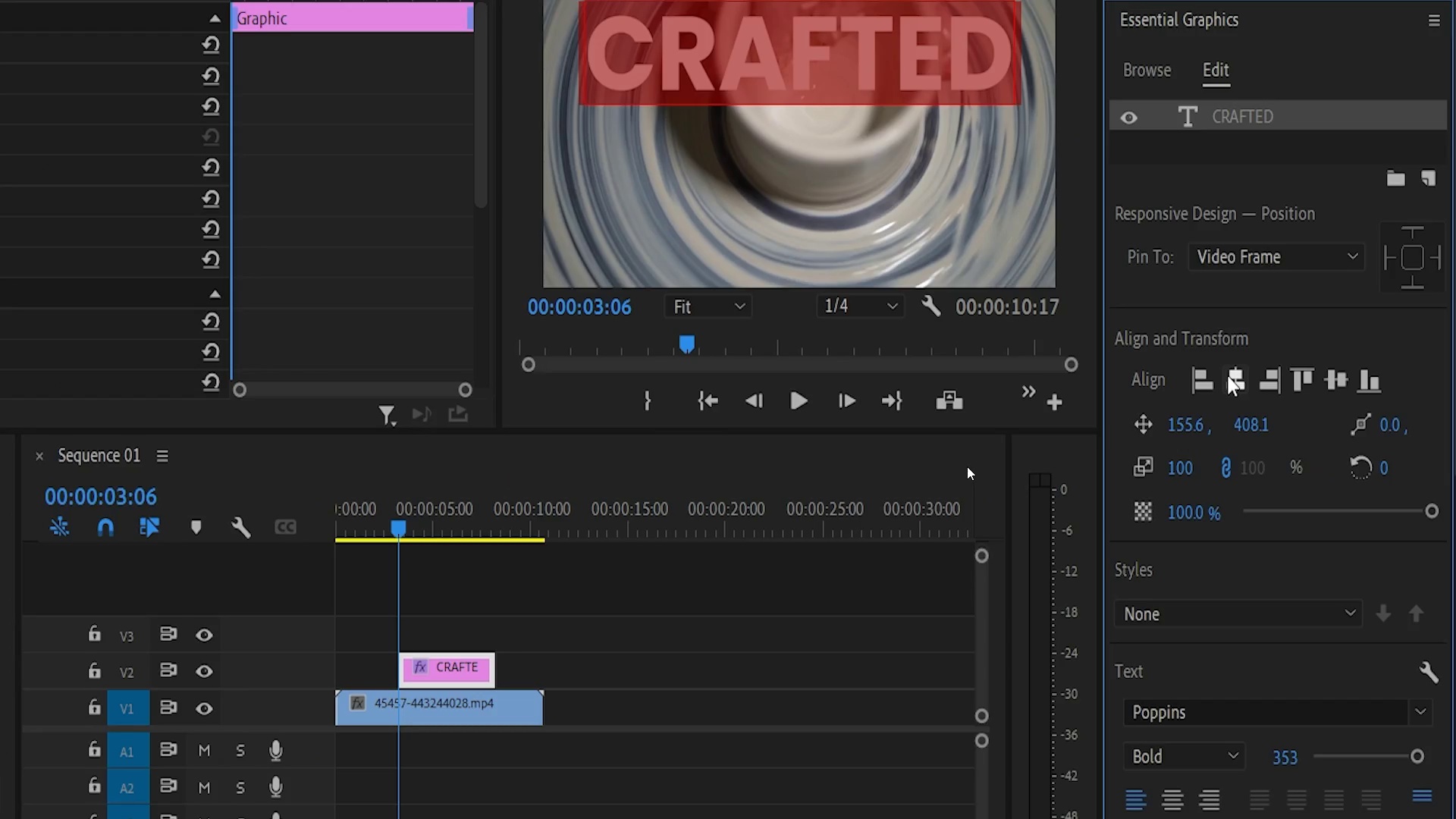 
key(Space)
 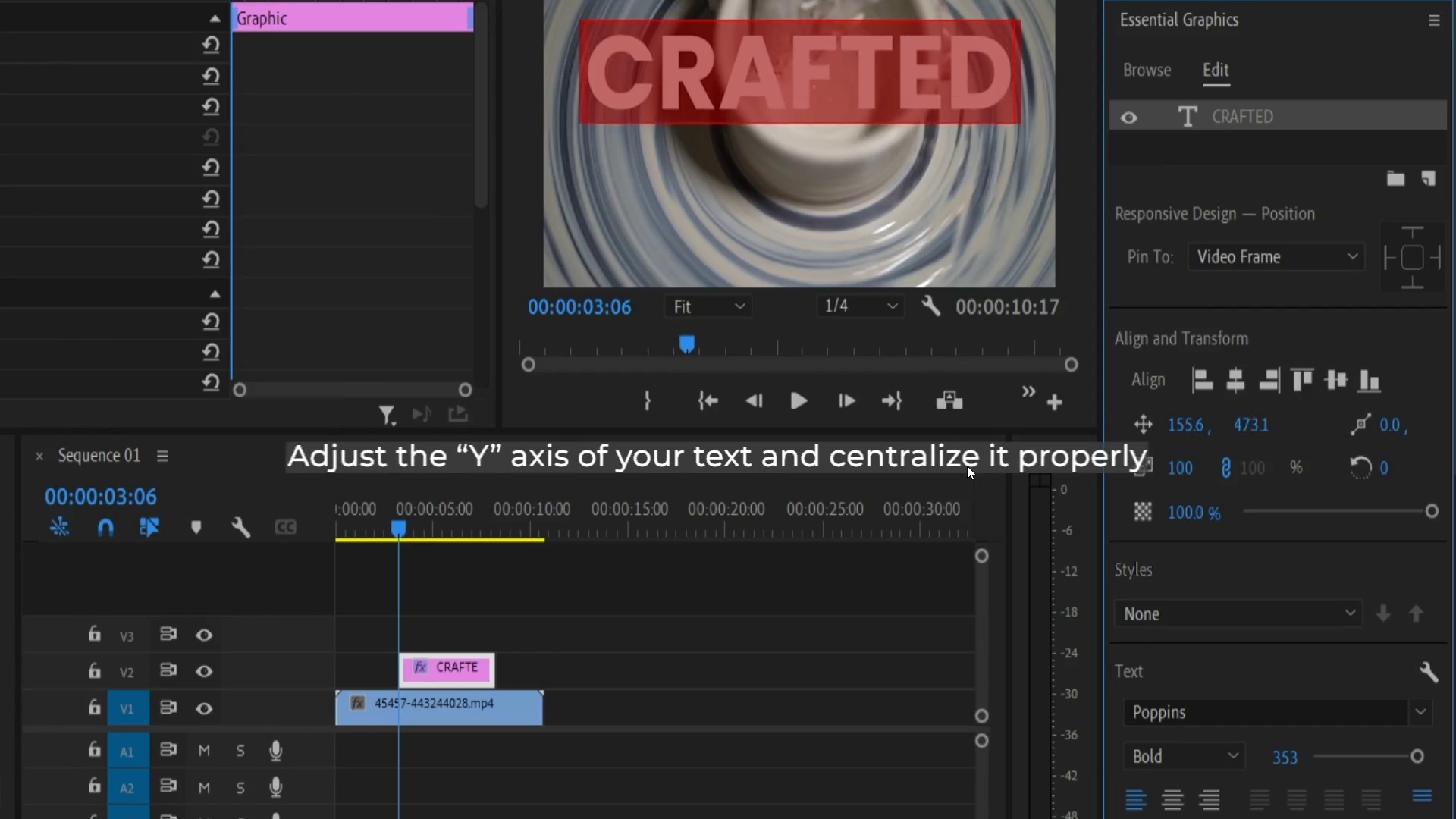 
key(Space)
 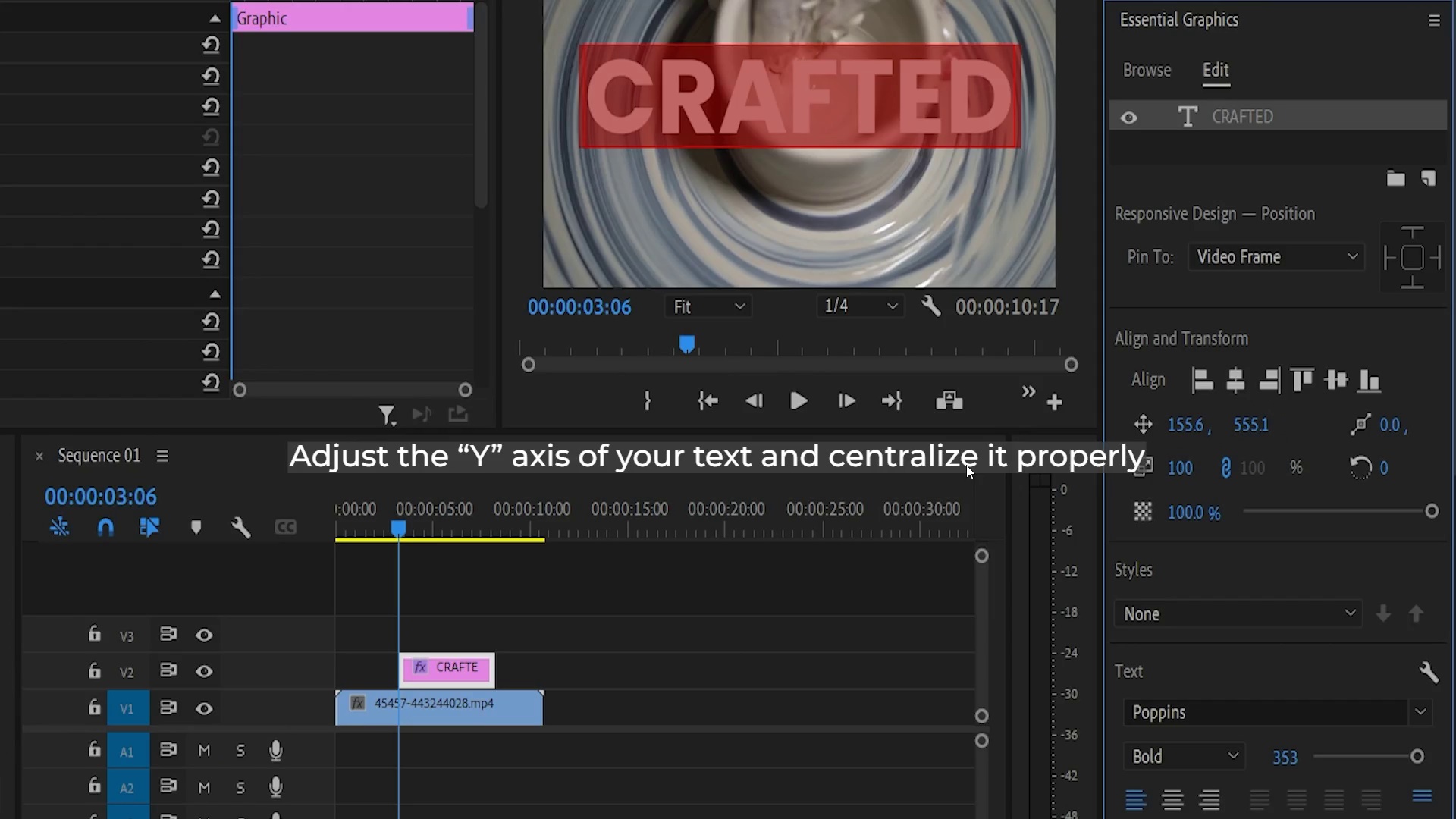 
key(Control+Backquote)
 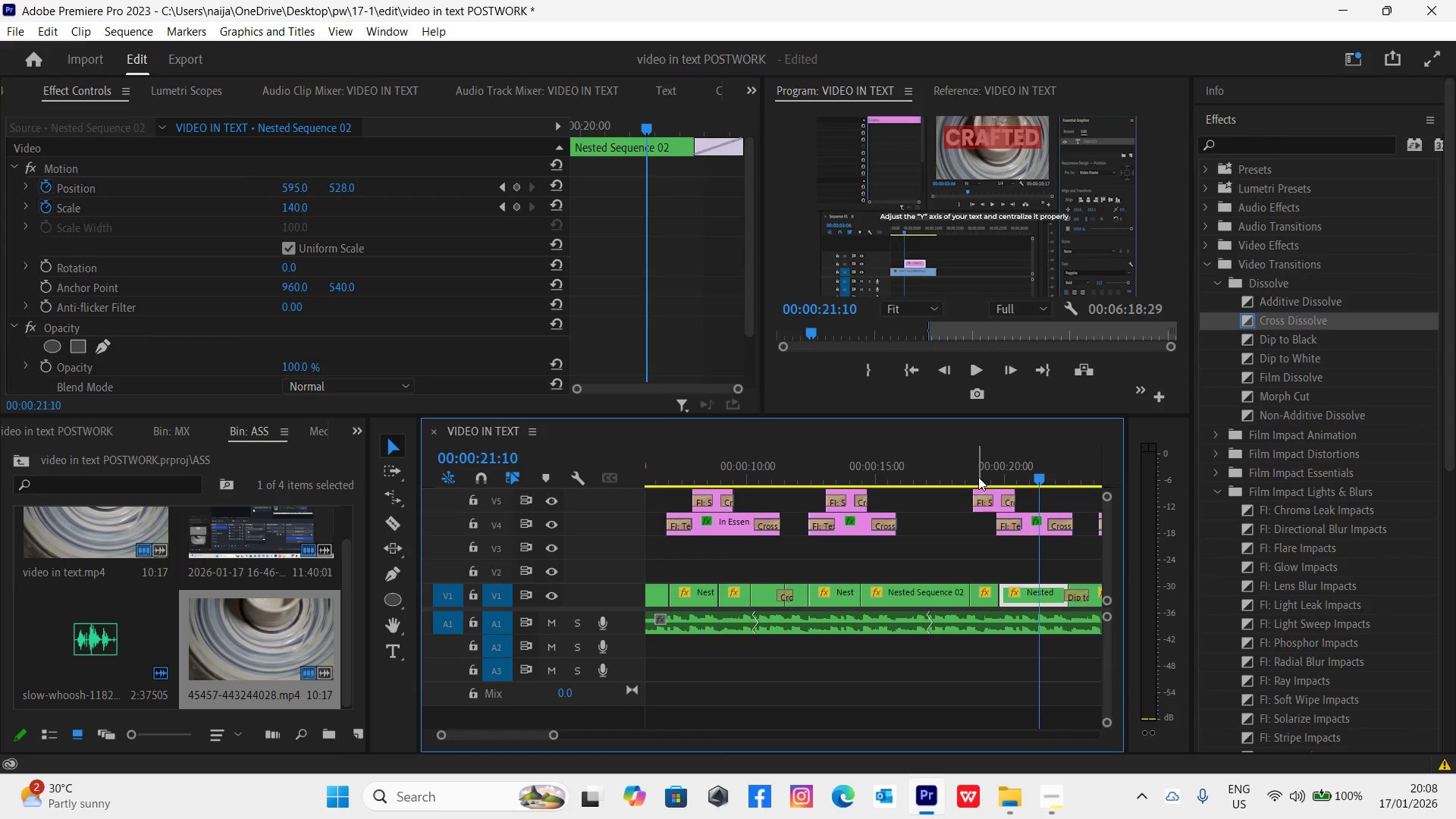 
left_click([973, 471])
 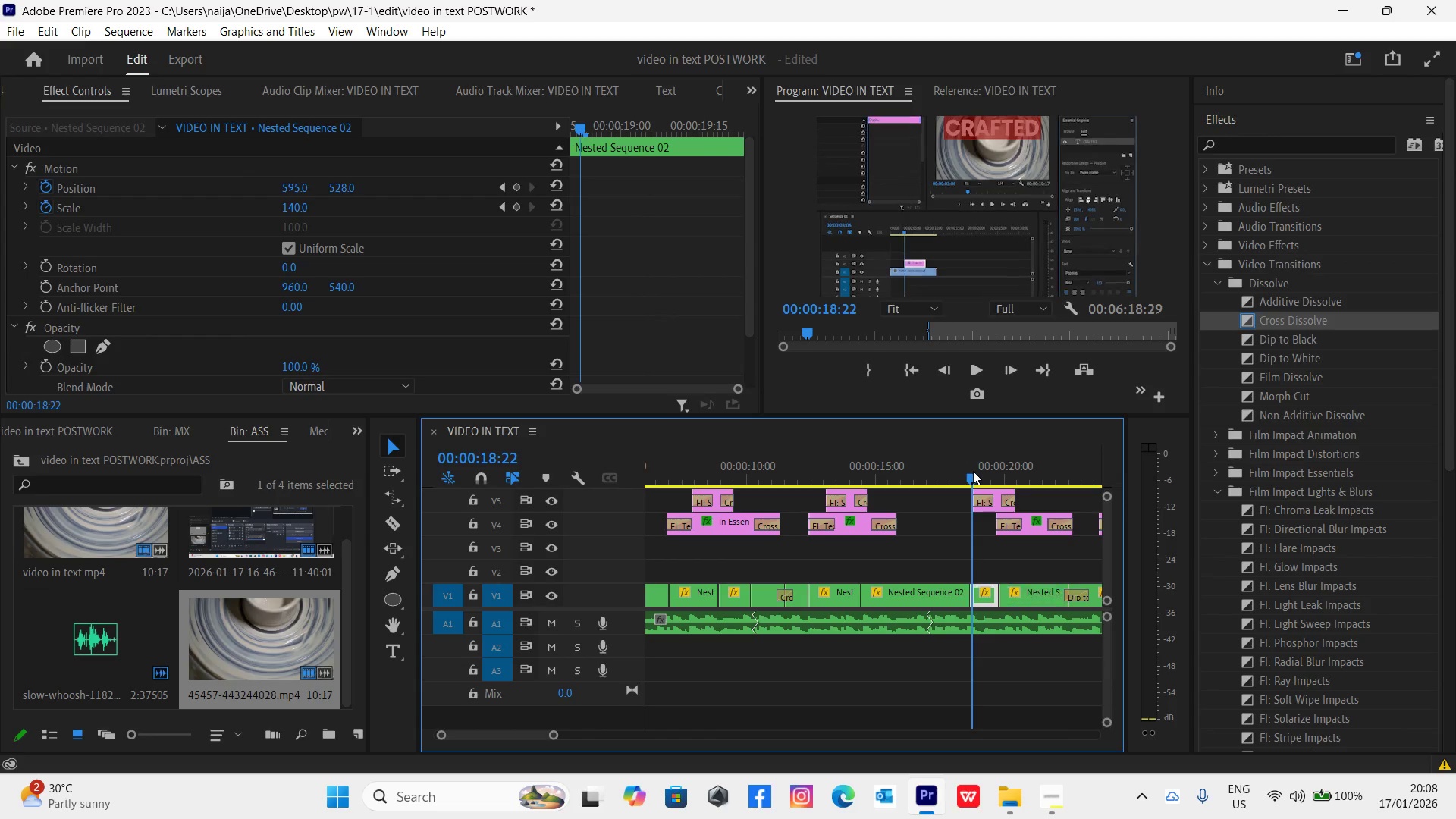 
key(Space)
 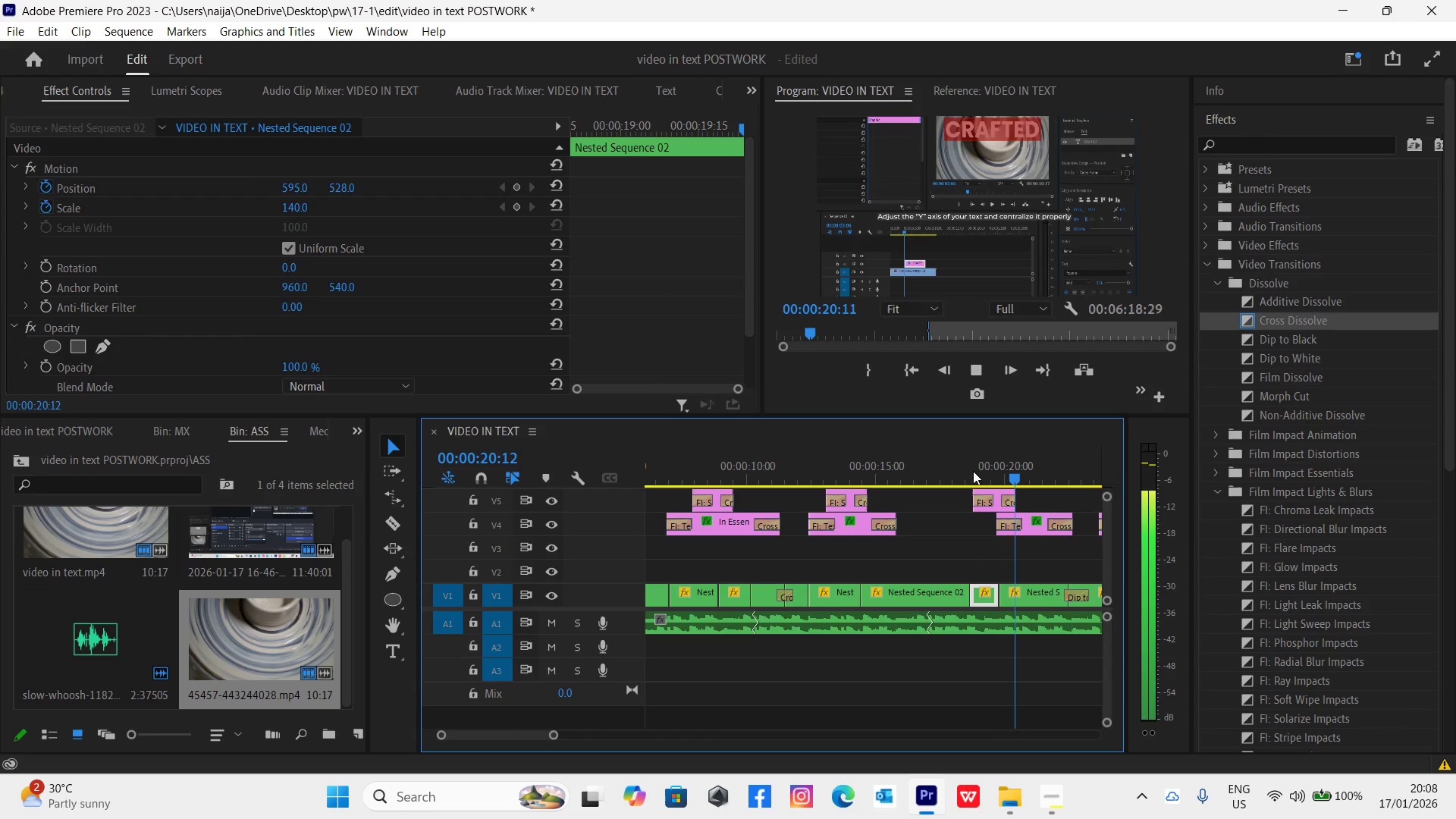 
left_click([969, 469])
 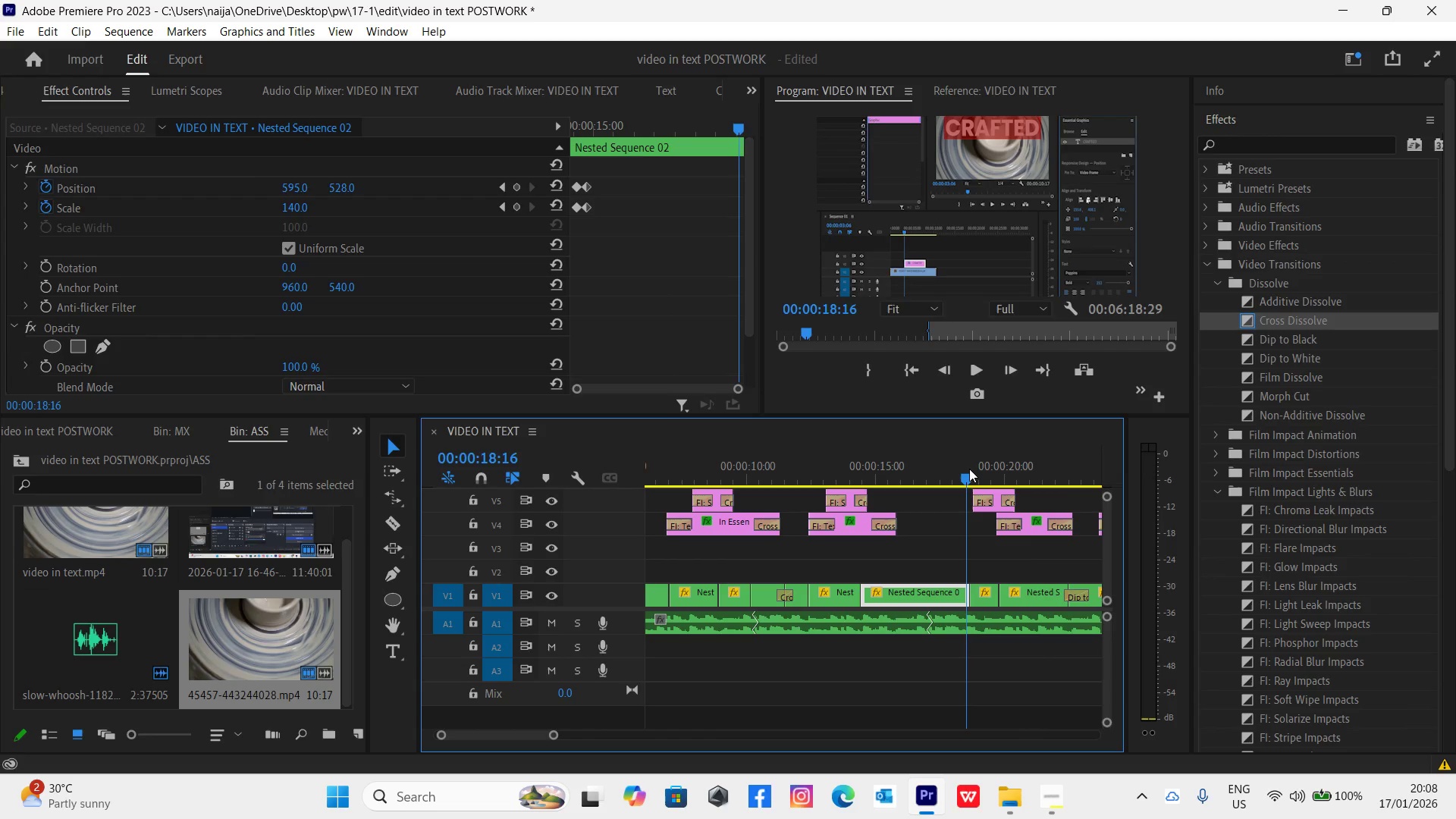 
key(Control+Backquote)
 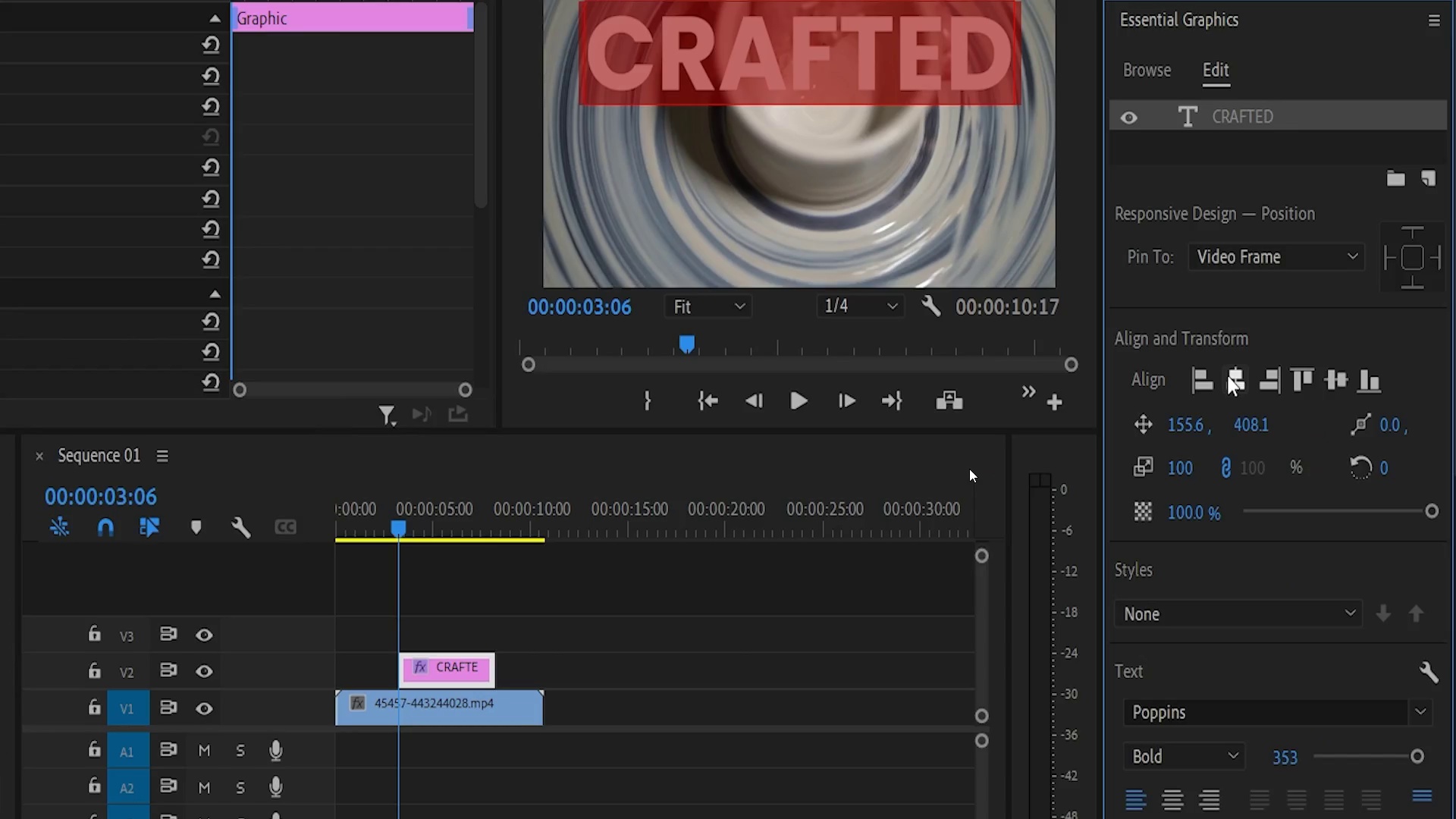 
key(Space)
 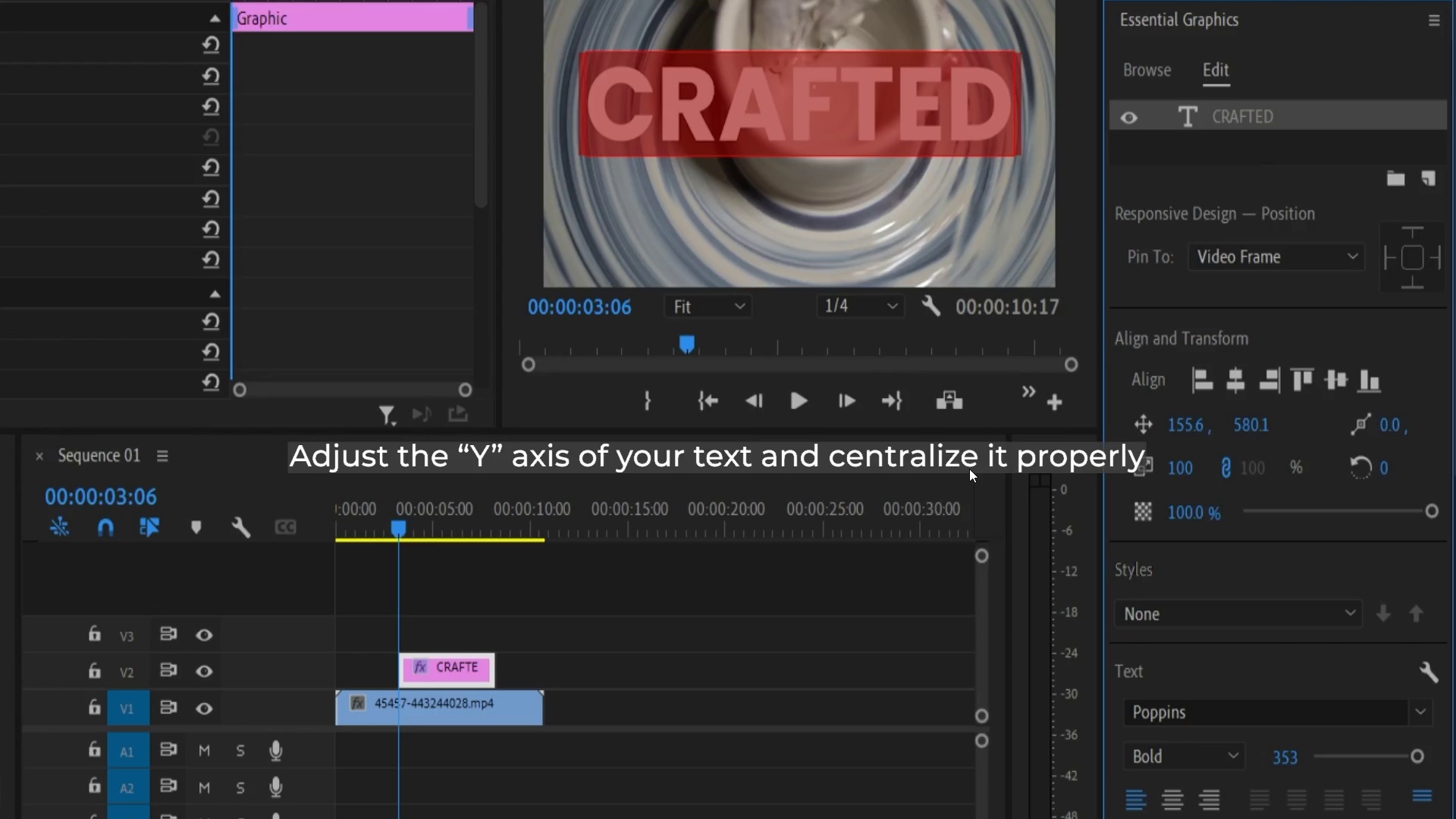 
key(Space)
 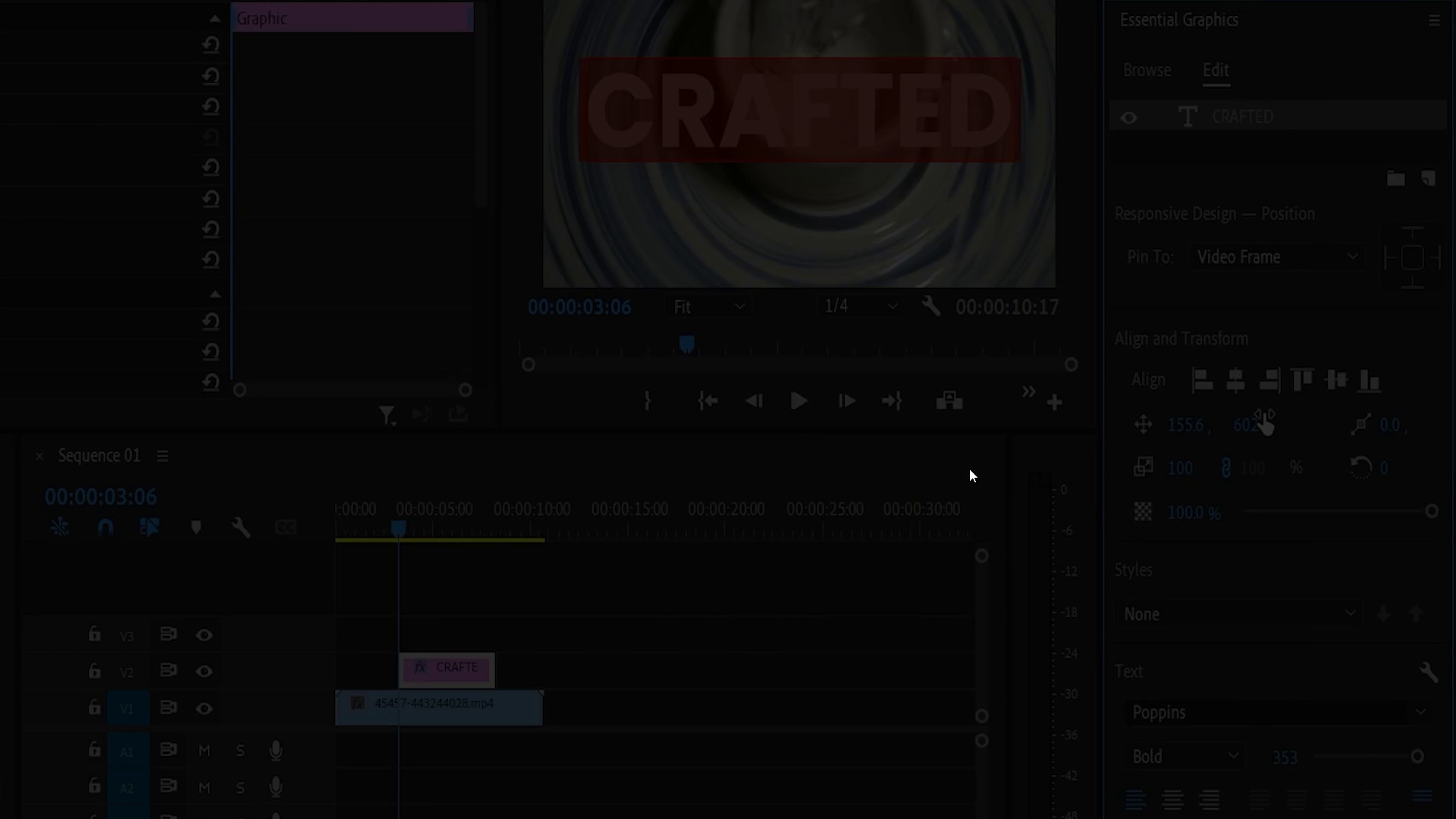 
key(Control+Backquote)
 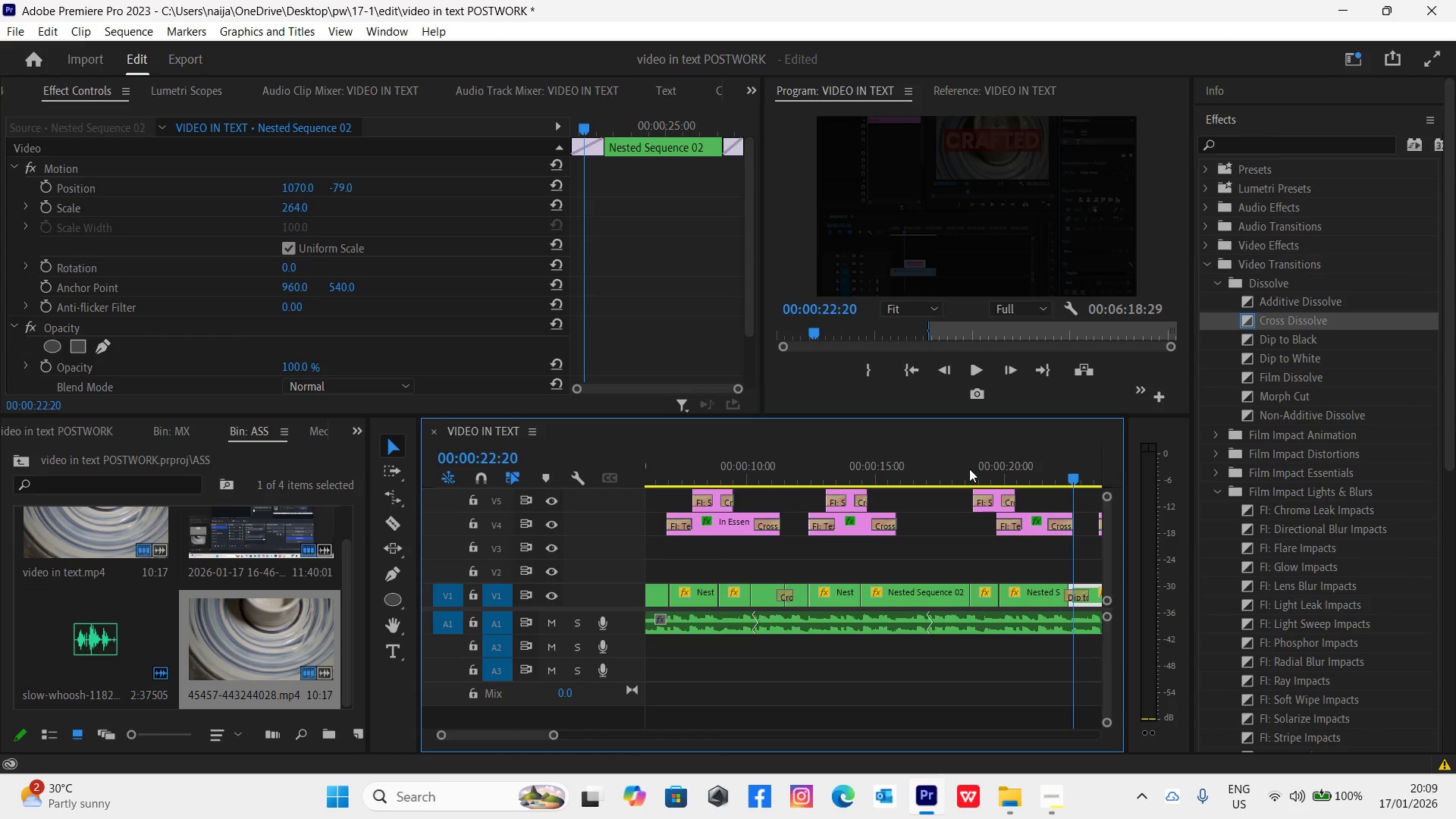 
key(Control+S)
 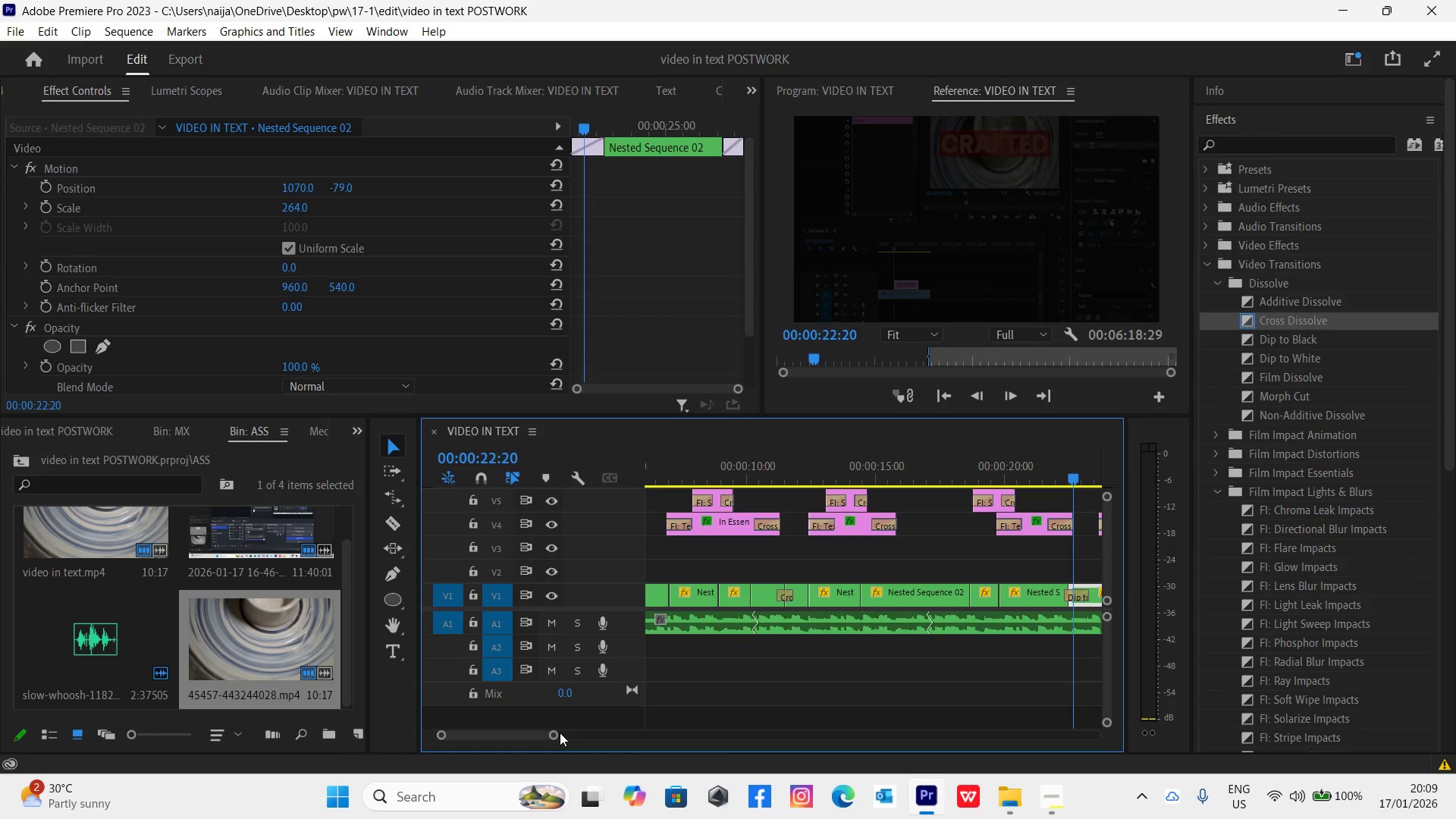 
left_click_drag(start_coordinate=[558, 733], to_coordinate=[569, 739])
 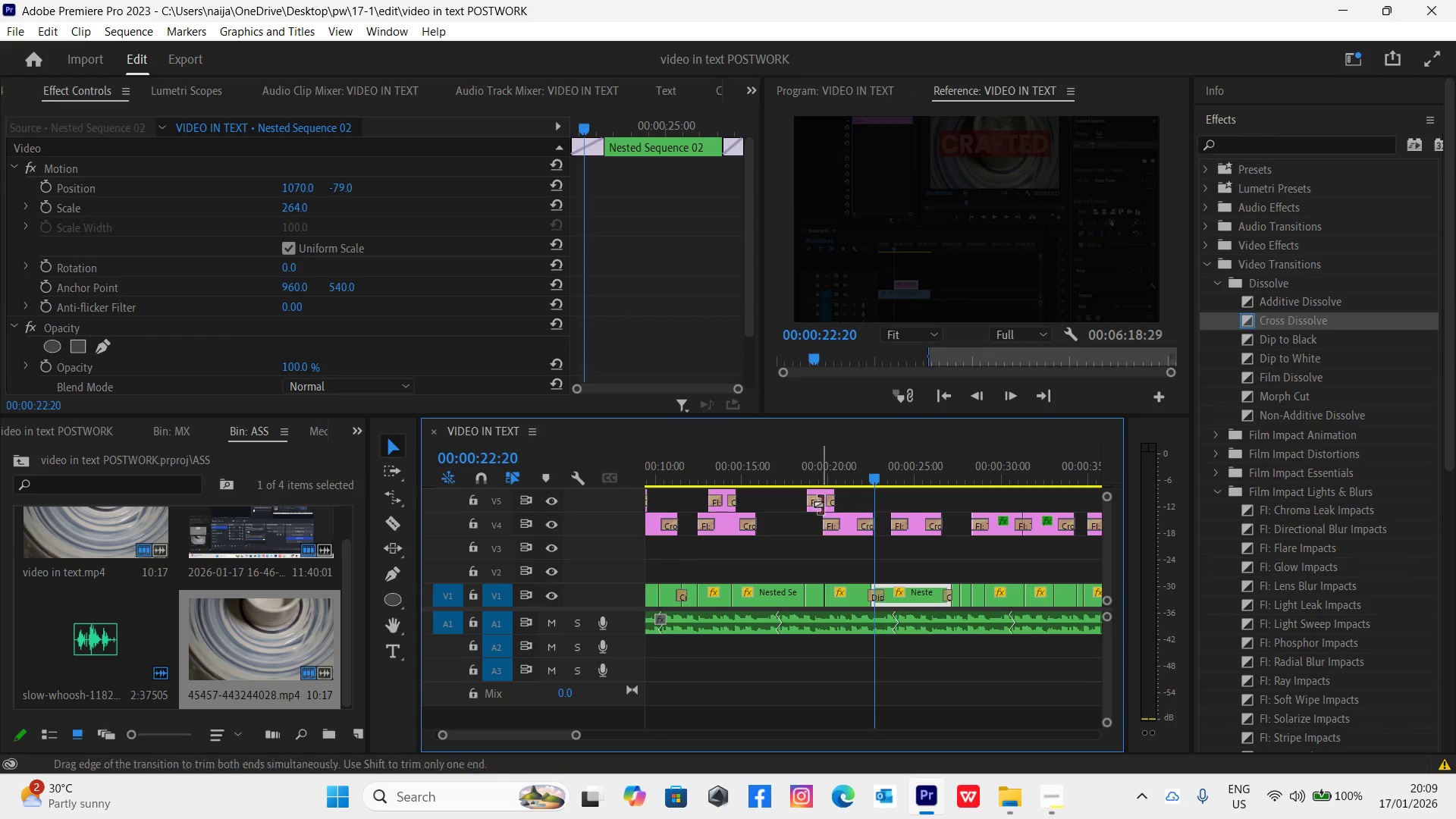 
left_click([823, 492])
 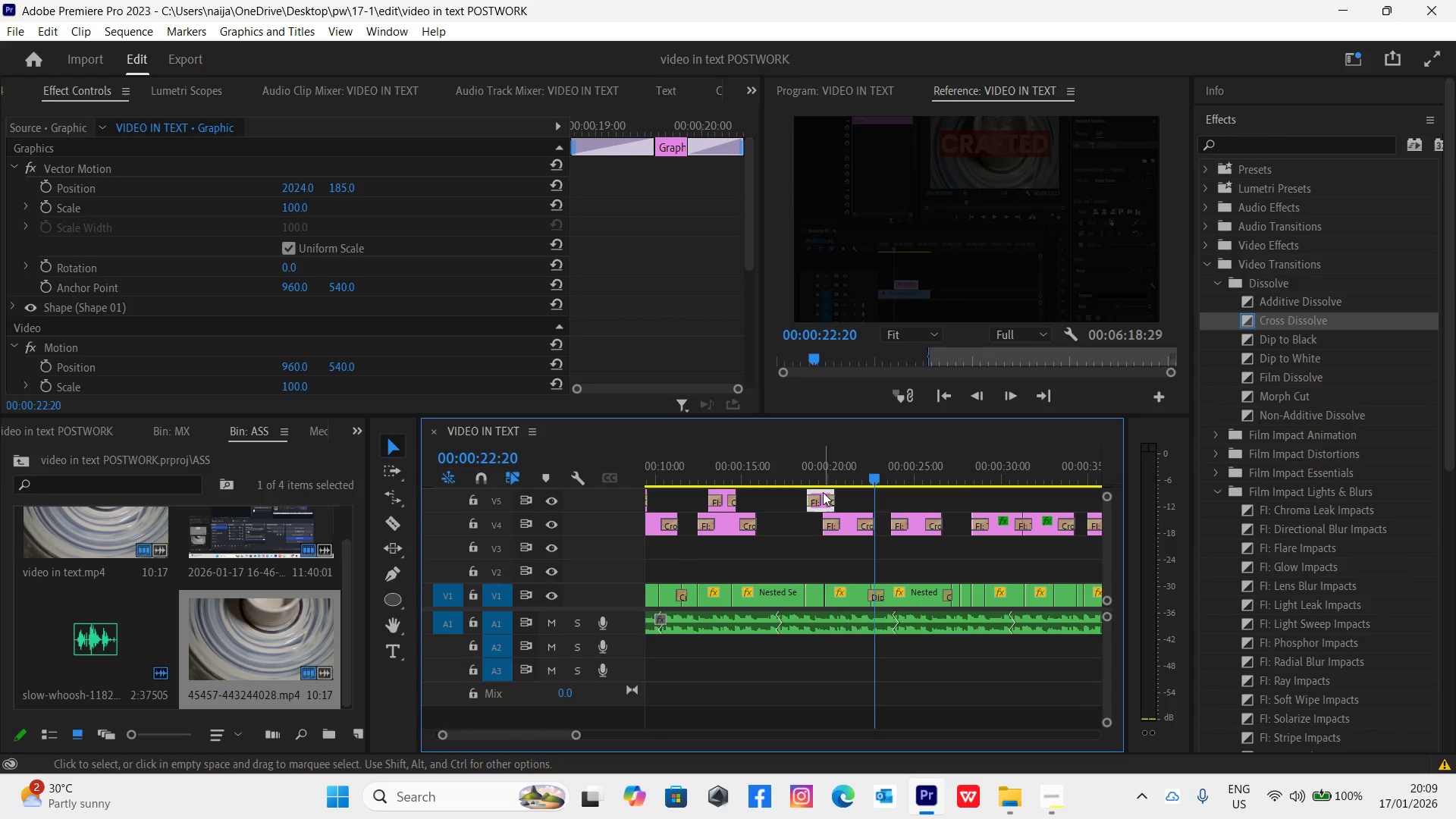 
hold_key(key=AltLeft, duration=1.5)
left_click_drag(start_coordinate=[823, 492], to_coordinate=[885, 504])
 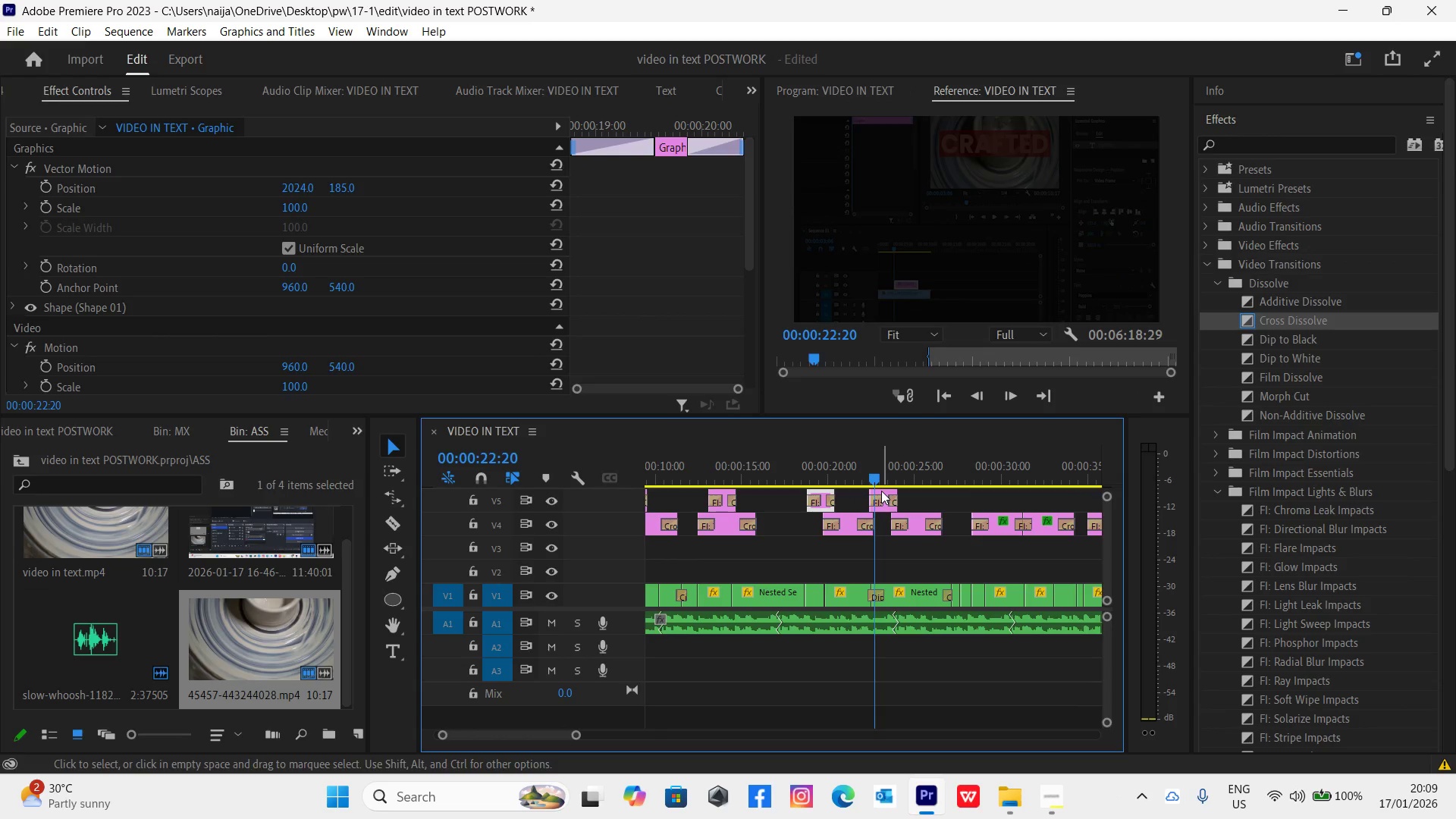 
key(Alt+AltLeft)
 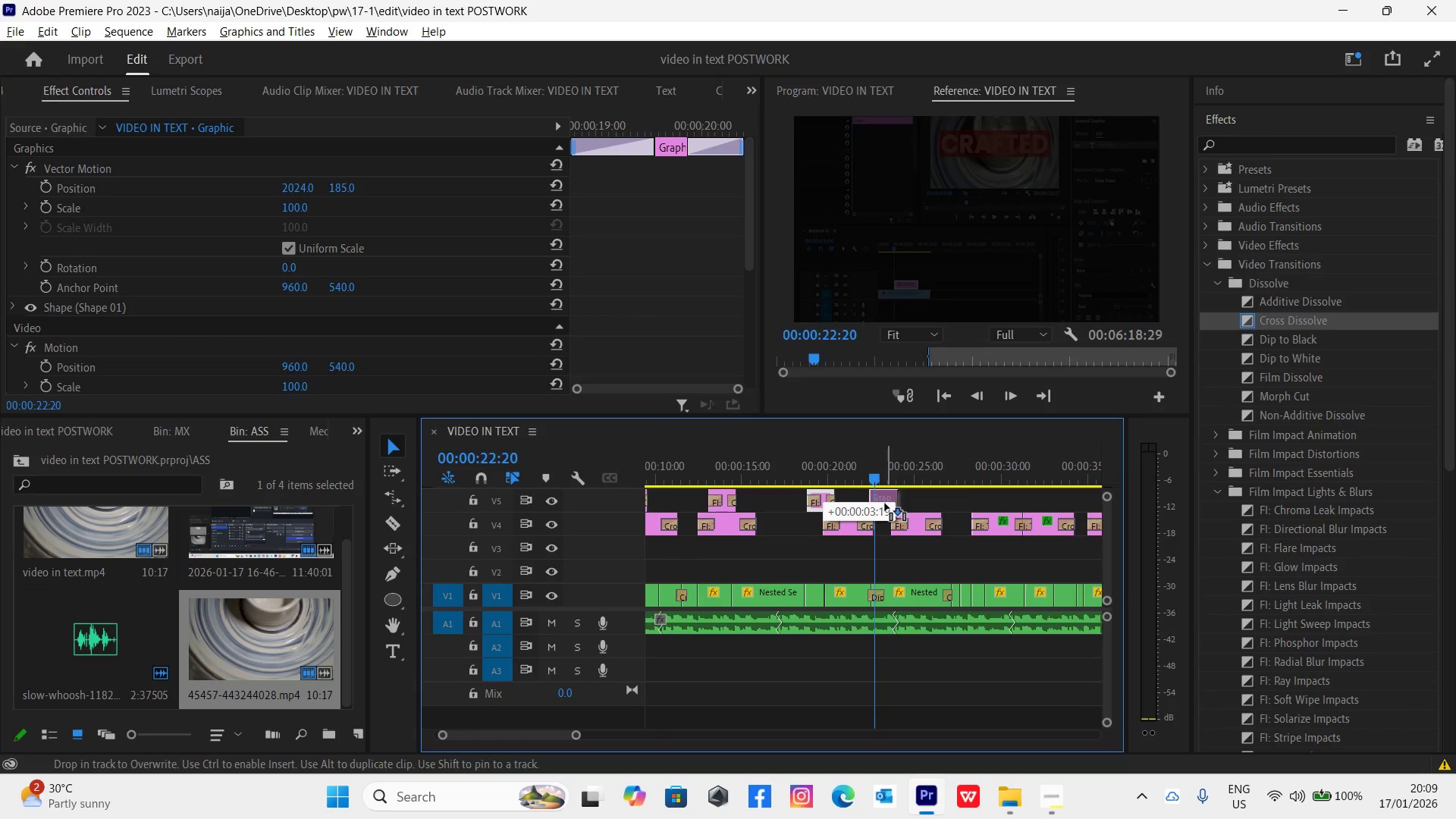 
key(Alt+AltLeft)
 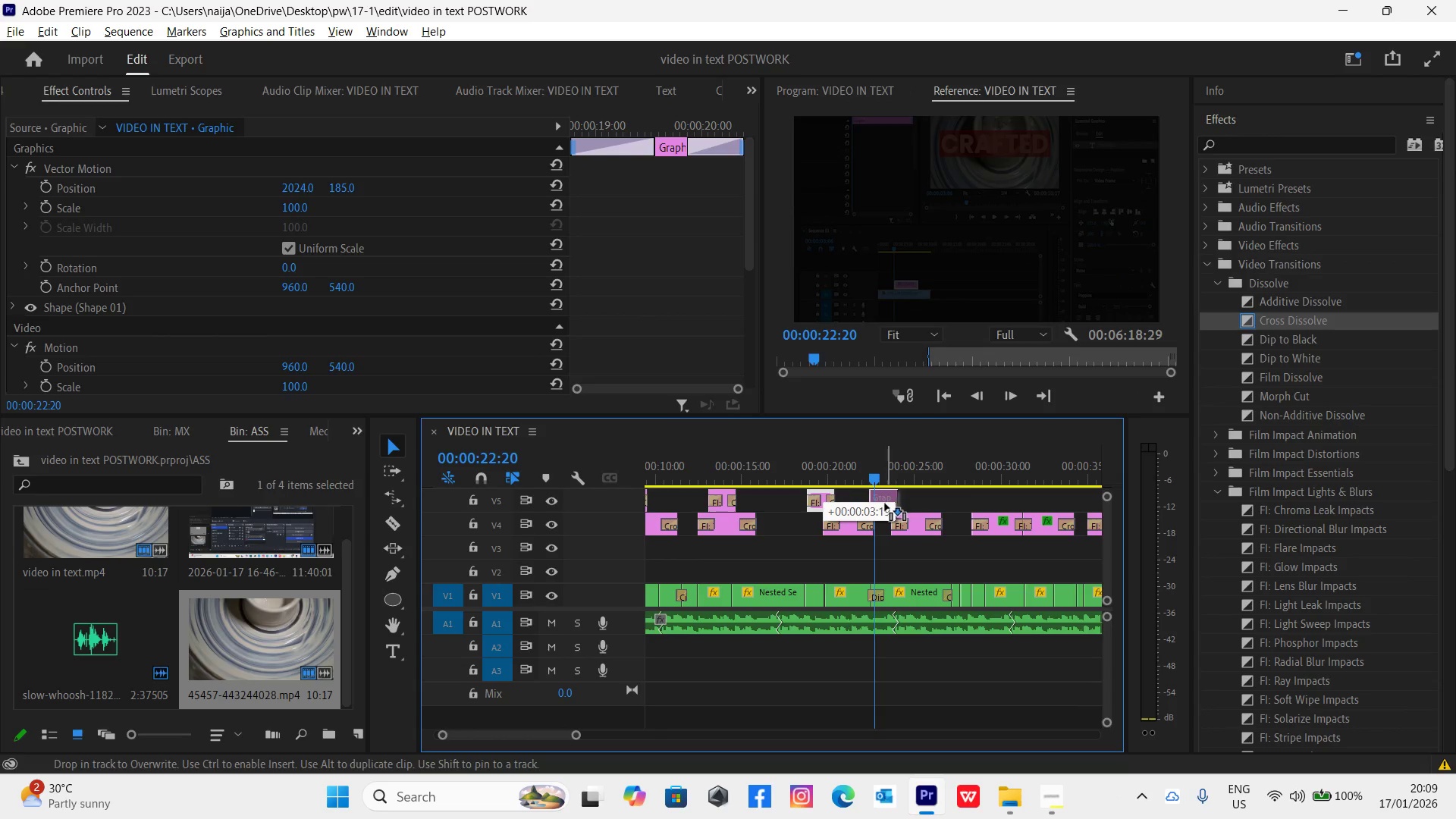 
key(Alt+AltLeft)
 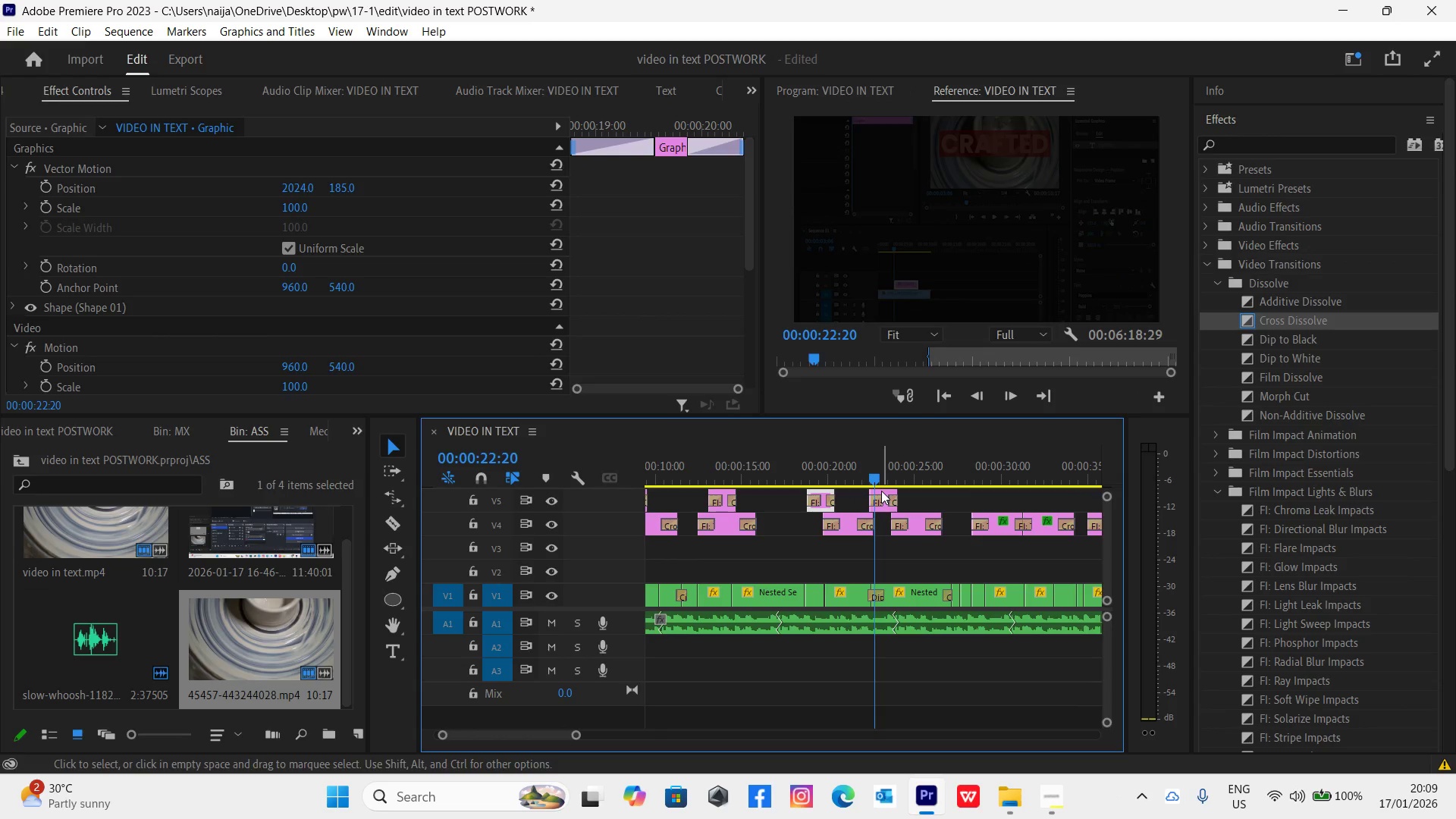 
key(Control+S)
 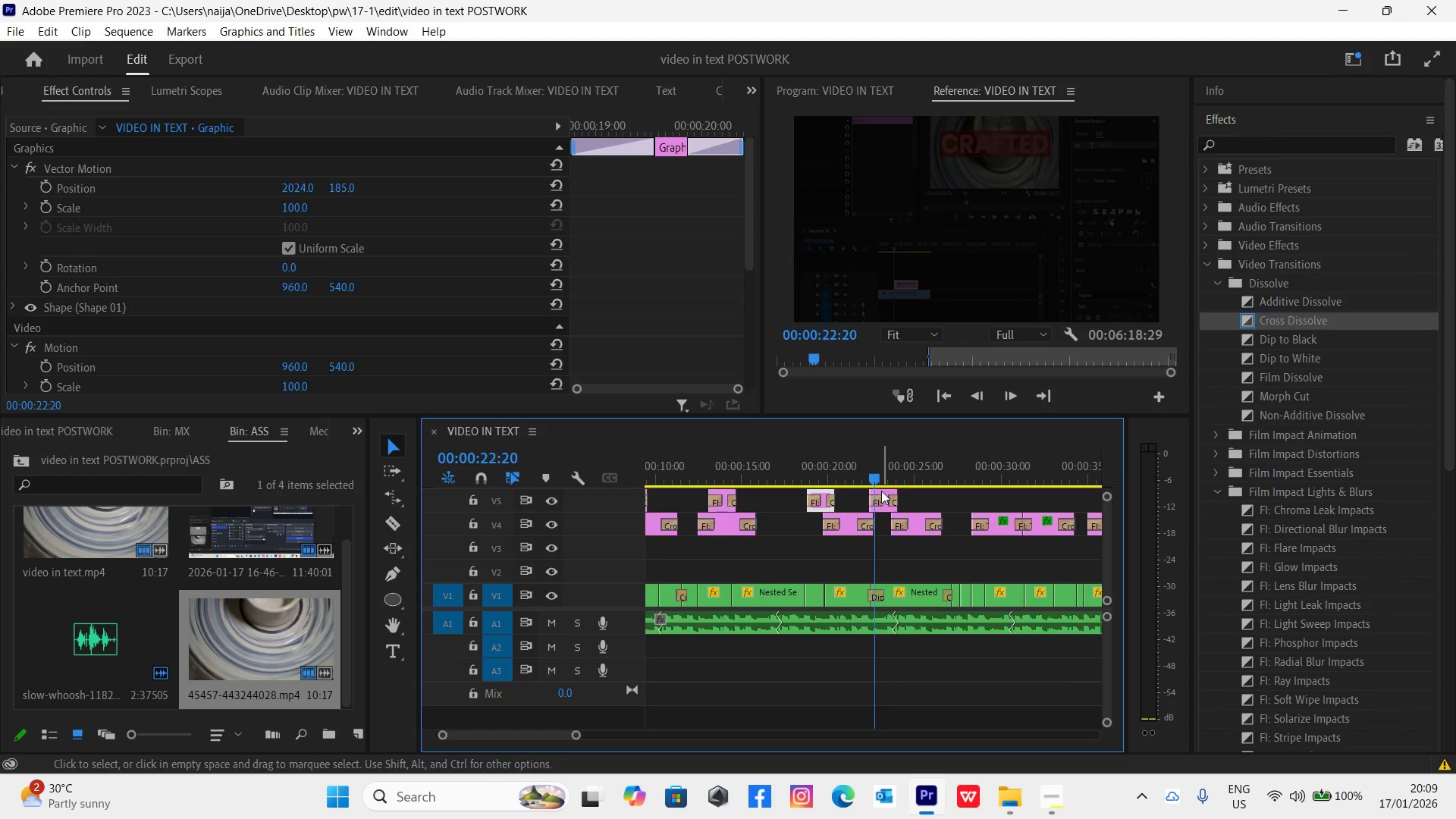 
wait(20.41)
 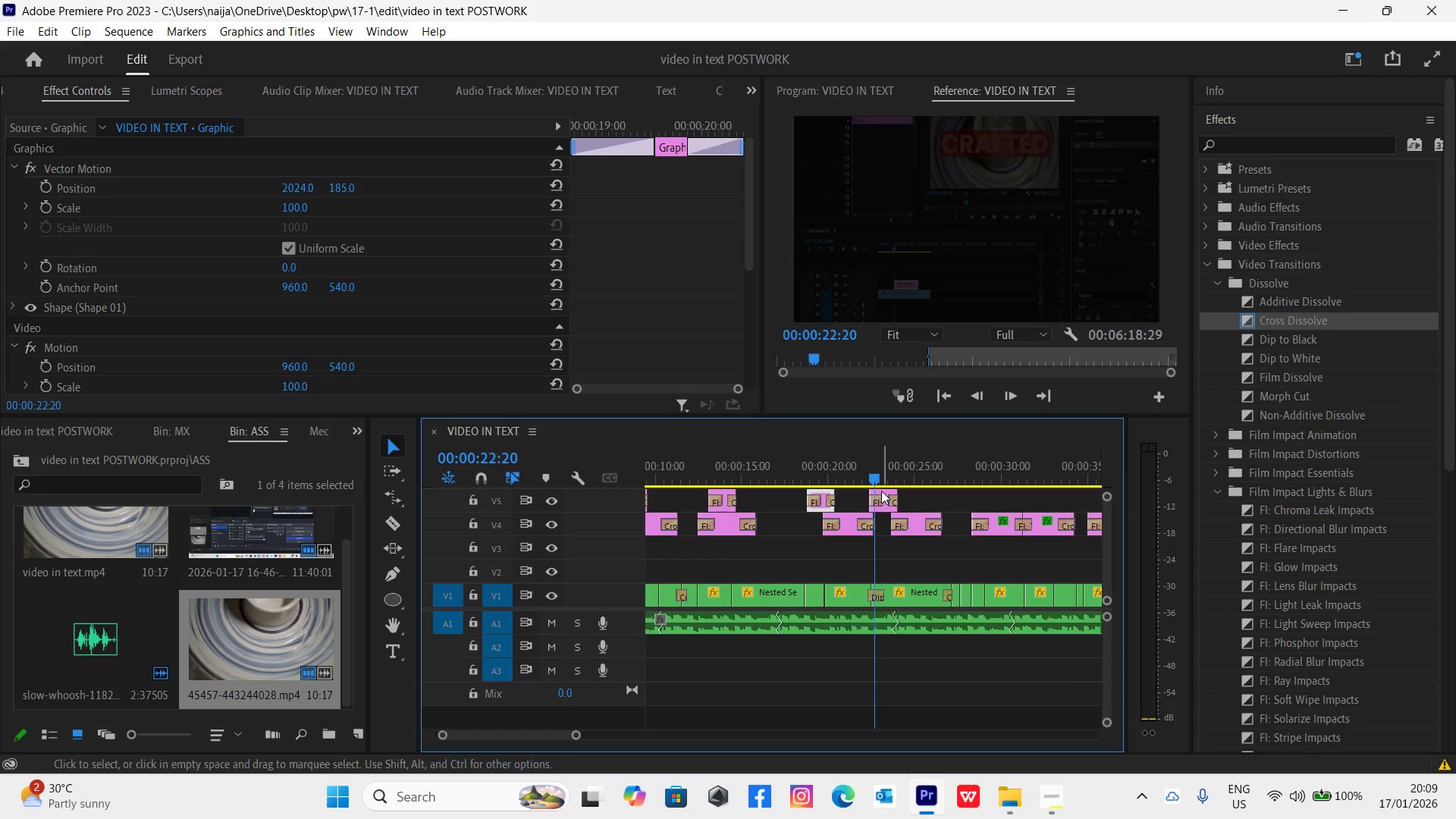 
key(Control+S)
 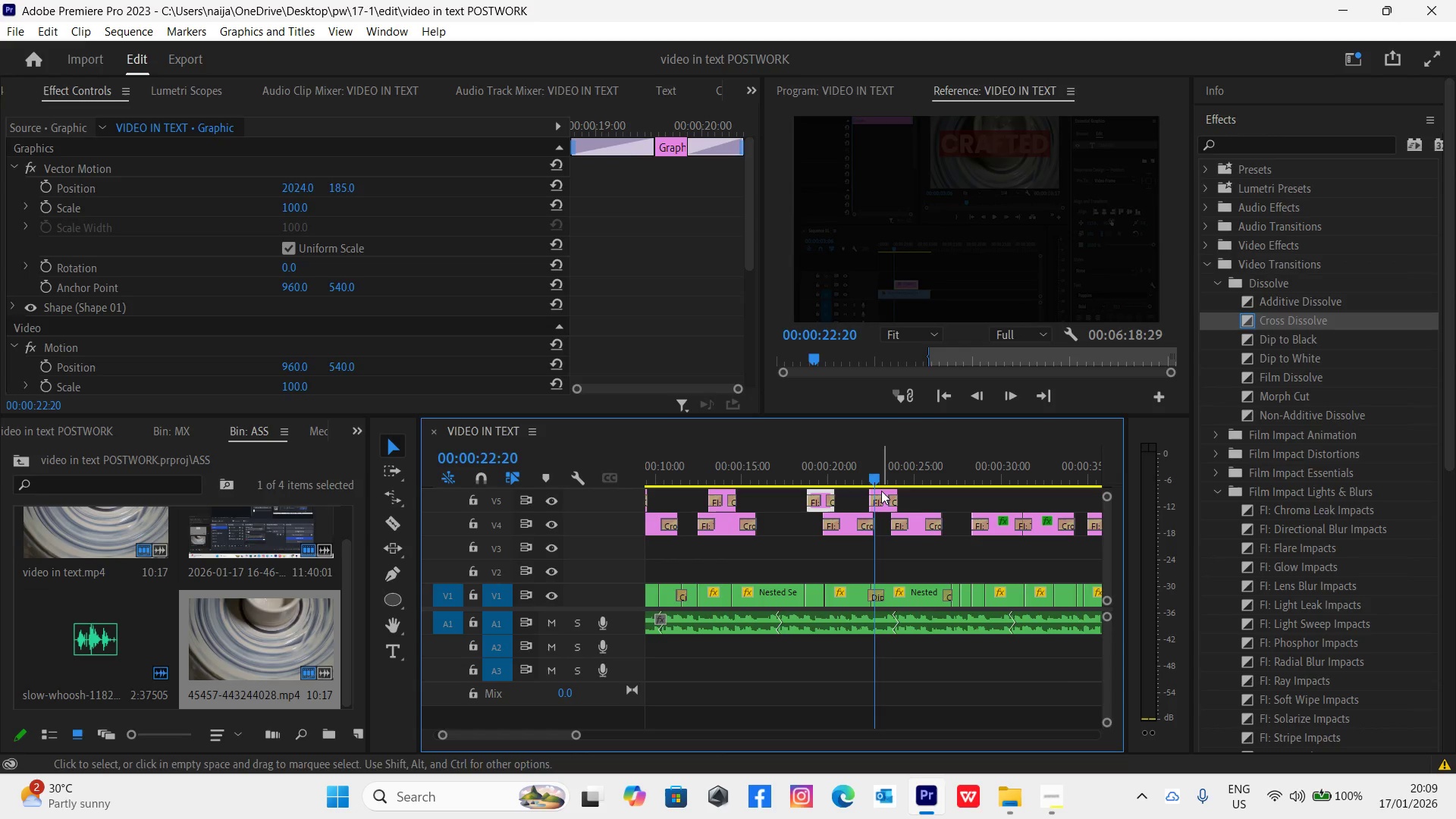 
key(Space)
 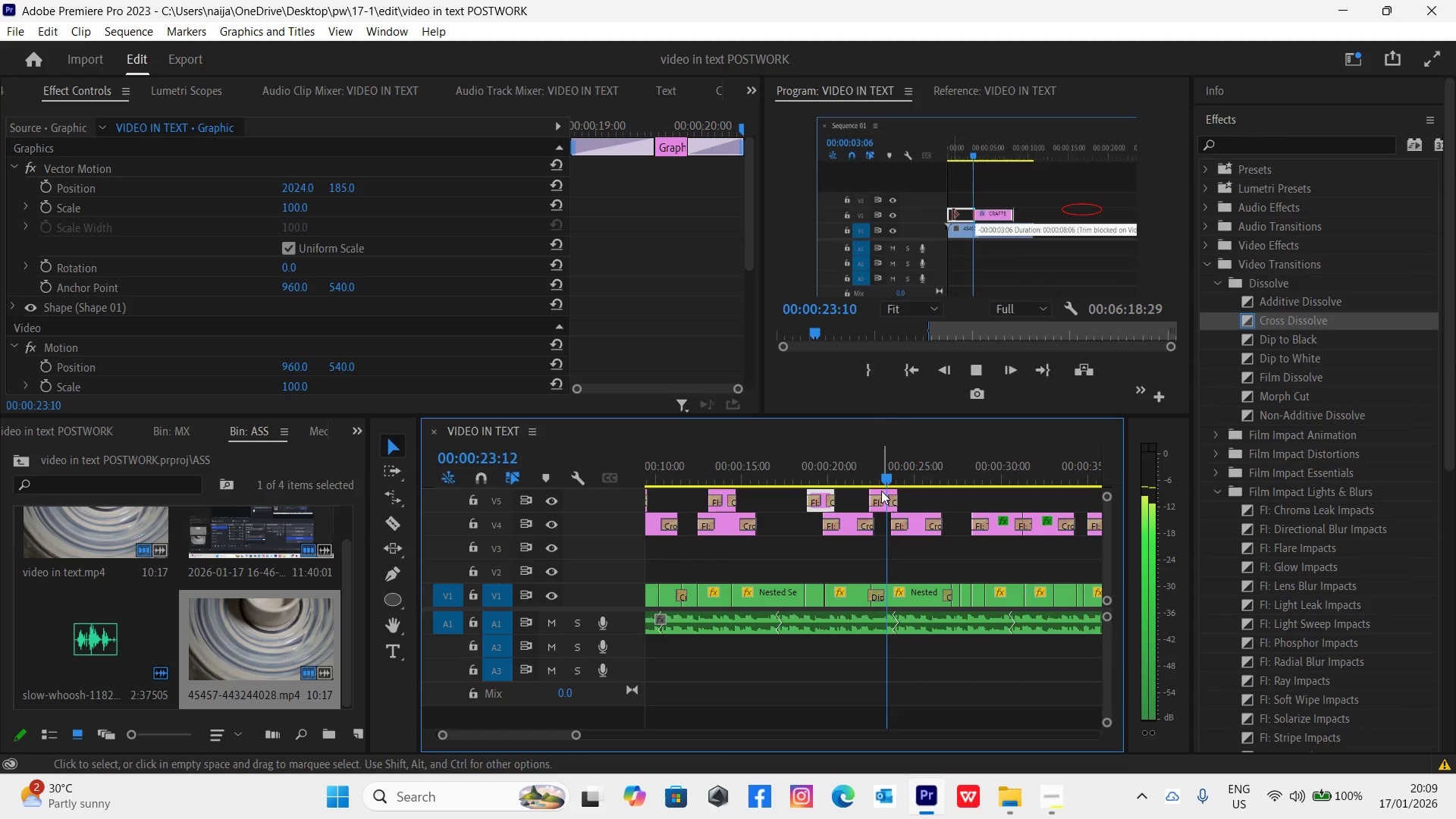 
key(Space)
 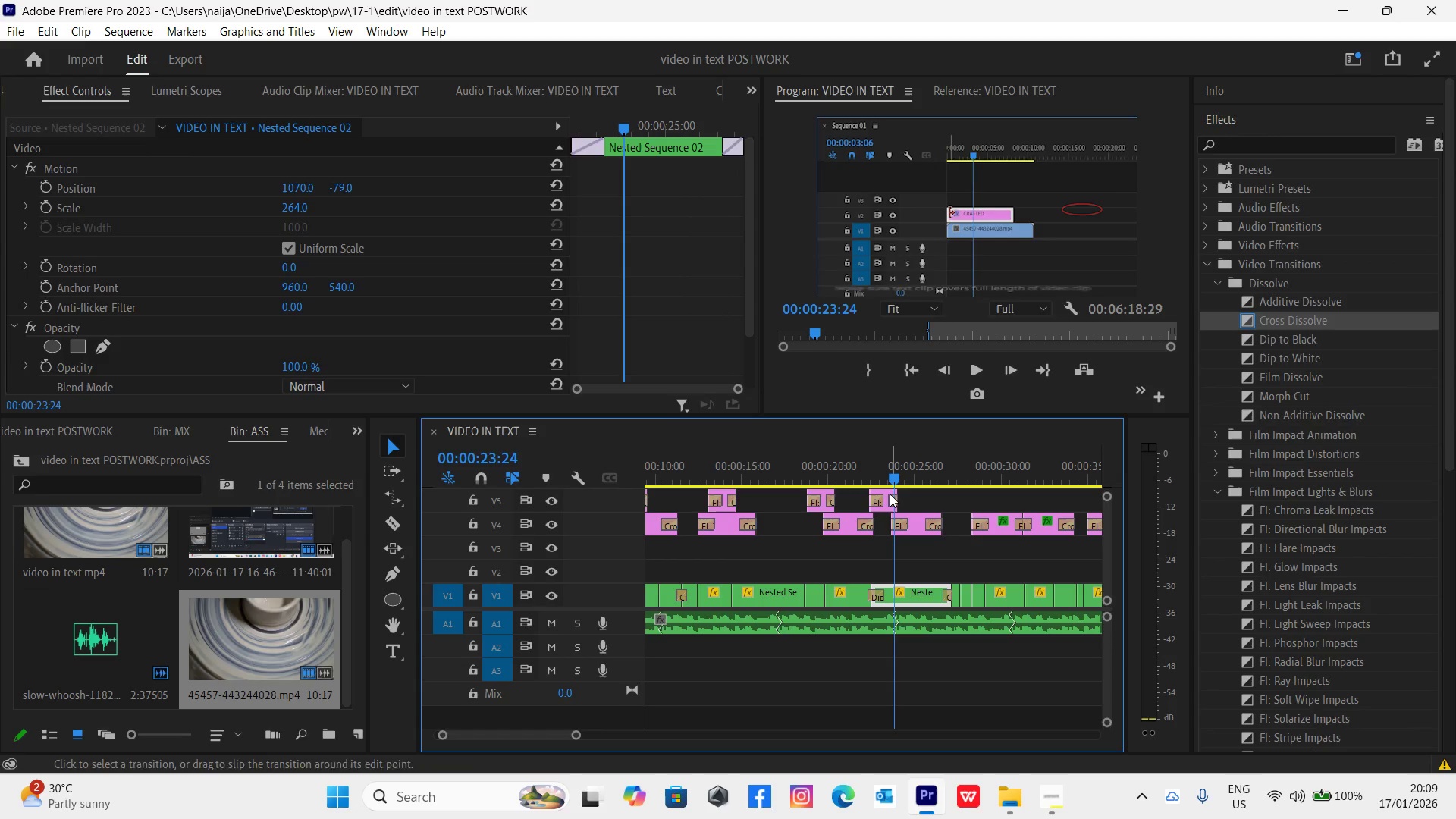 
left_click([886, 491])
 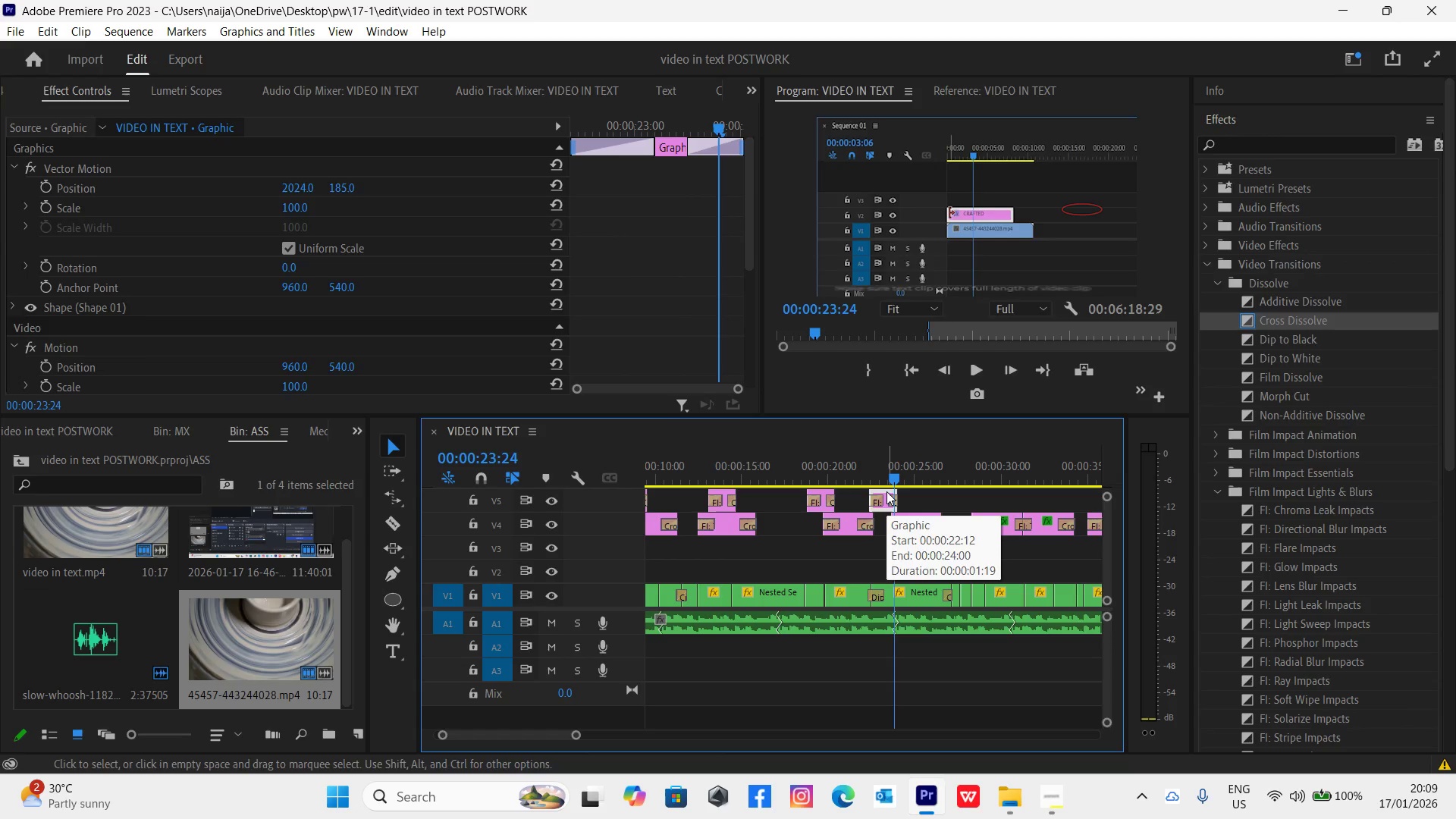 
key(Space)
 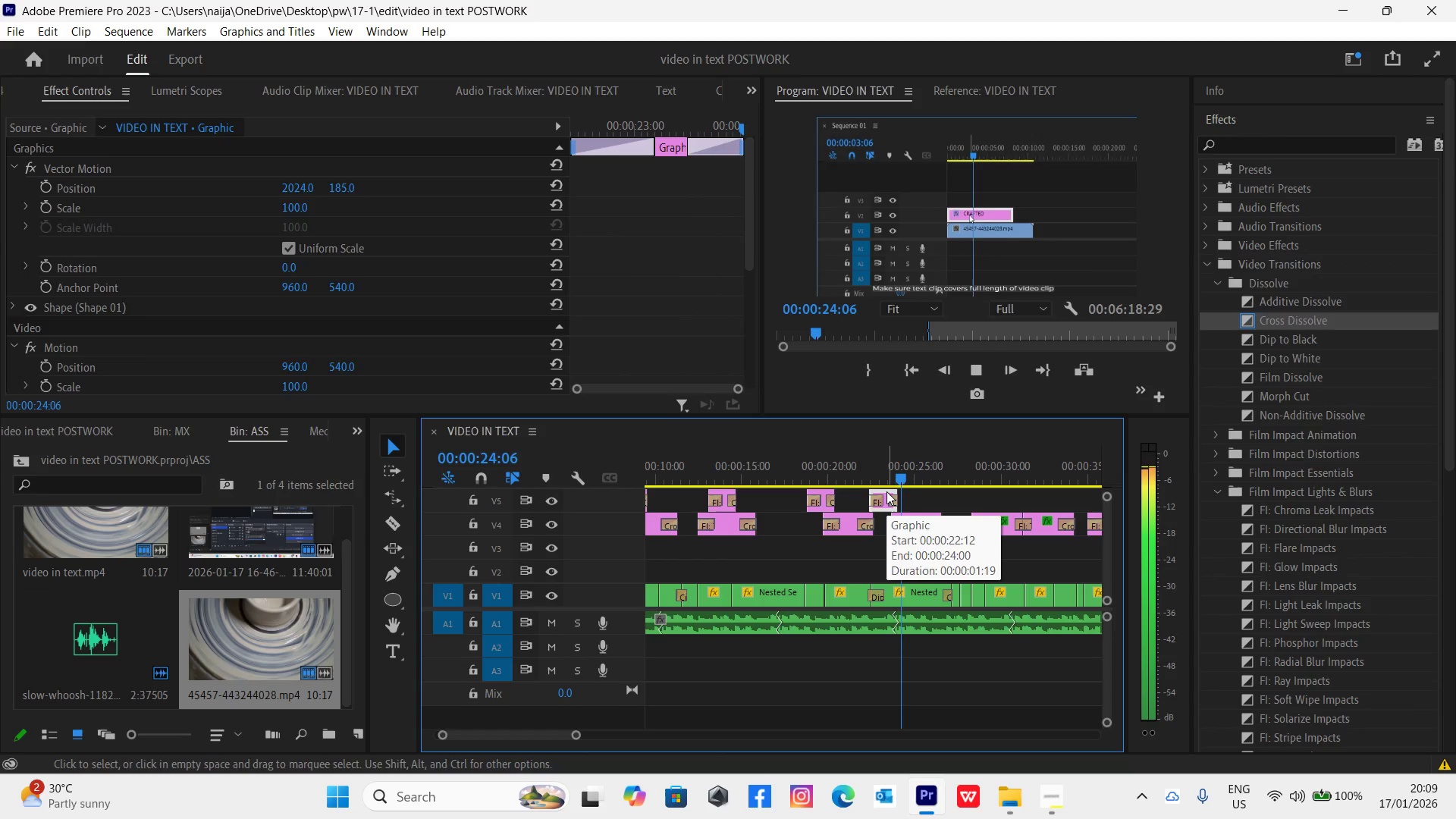 
key(Space)
 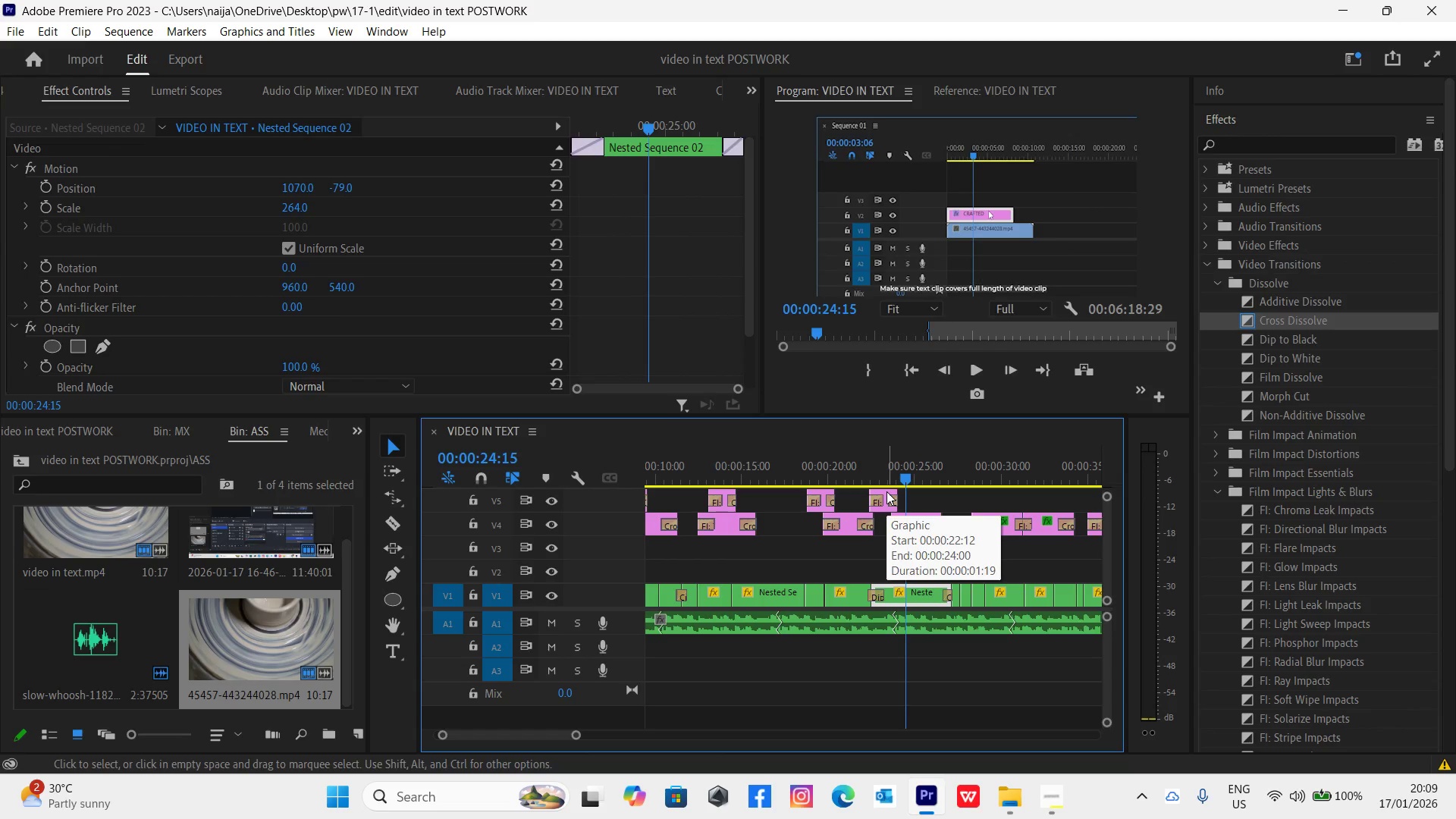 
key(Space)
 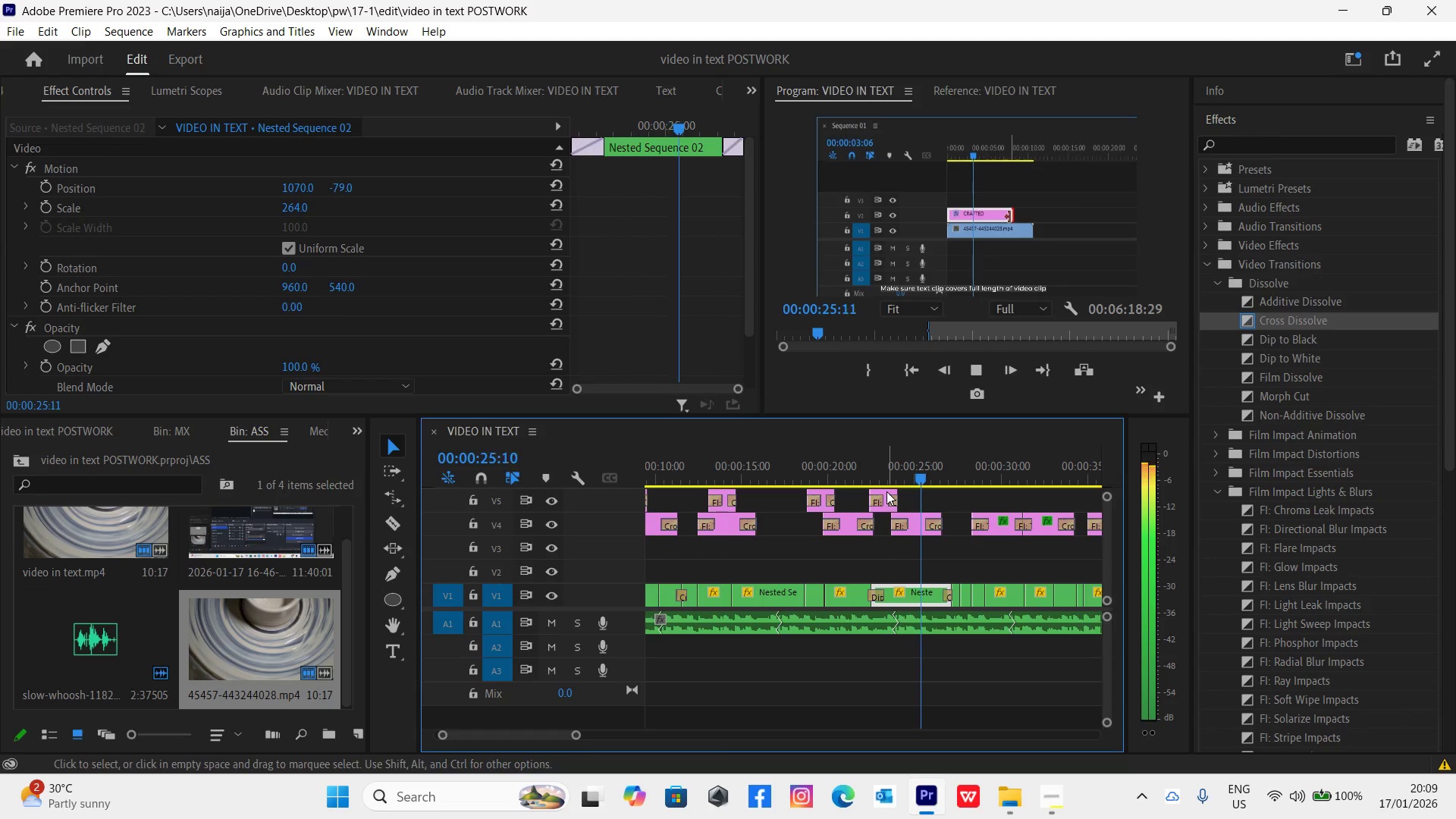 
key(Space)
 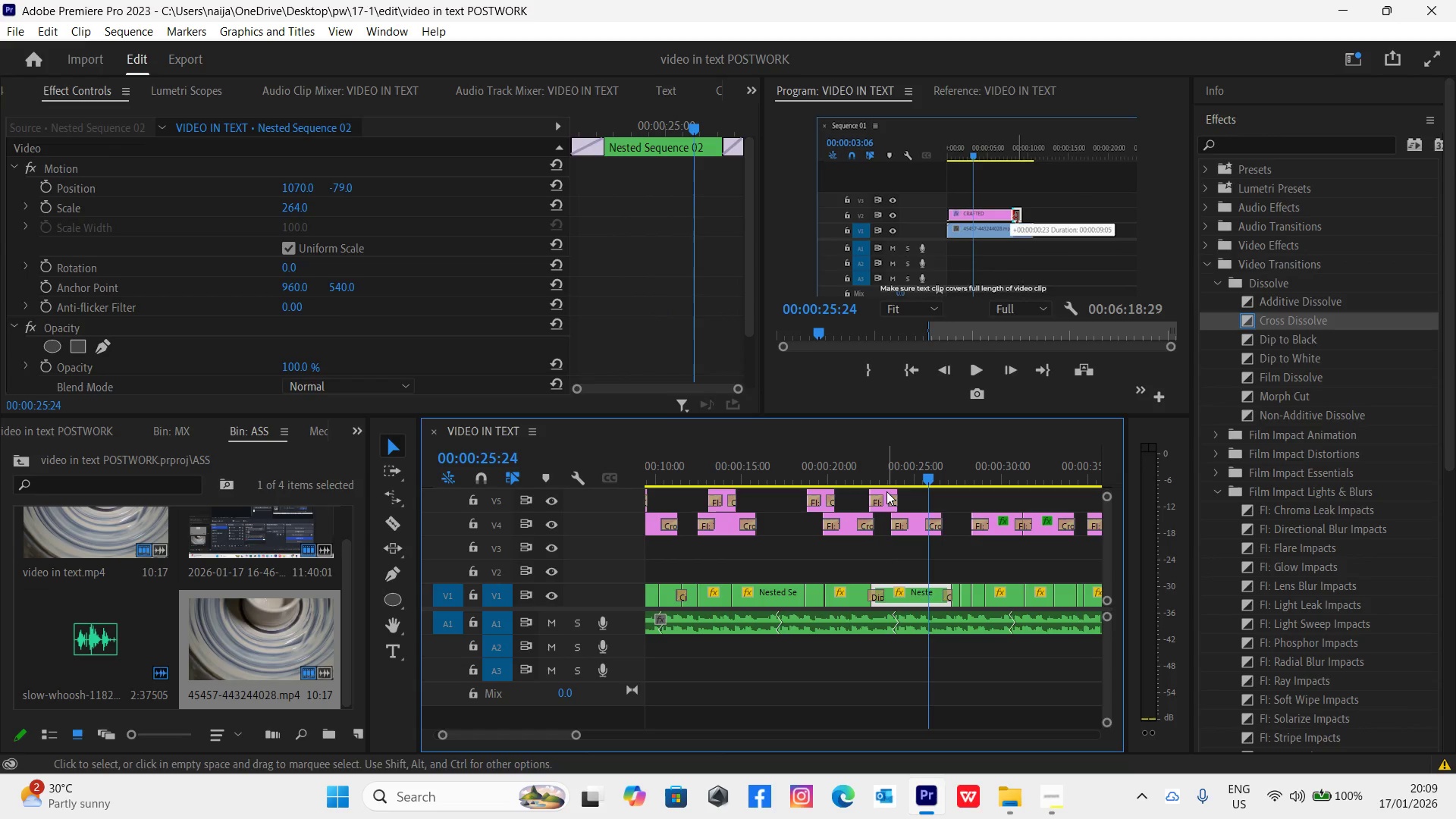 
left_click_drag(start_coordinate=[886, 491], to_coordinate=[968, 504])
 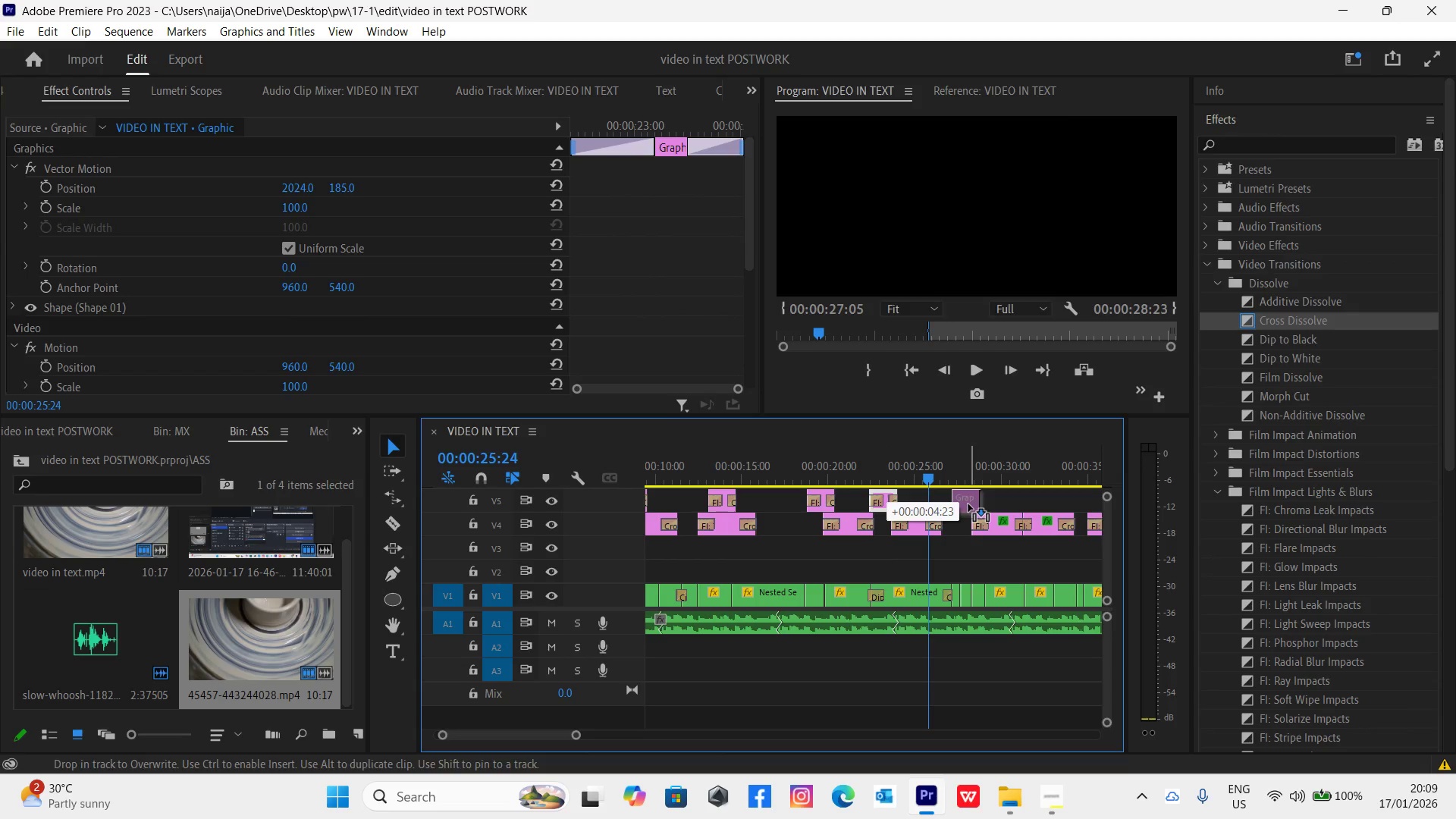 
key(Space)
 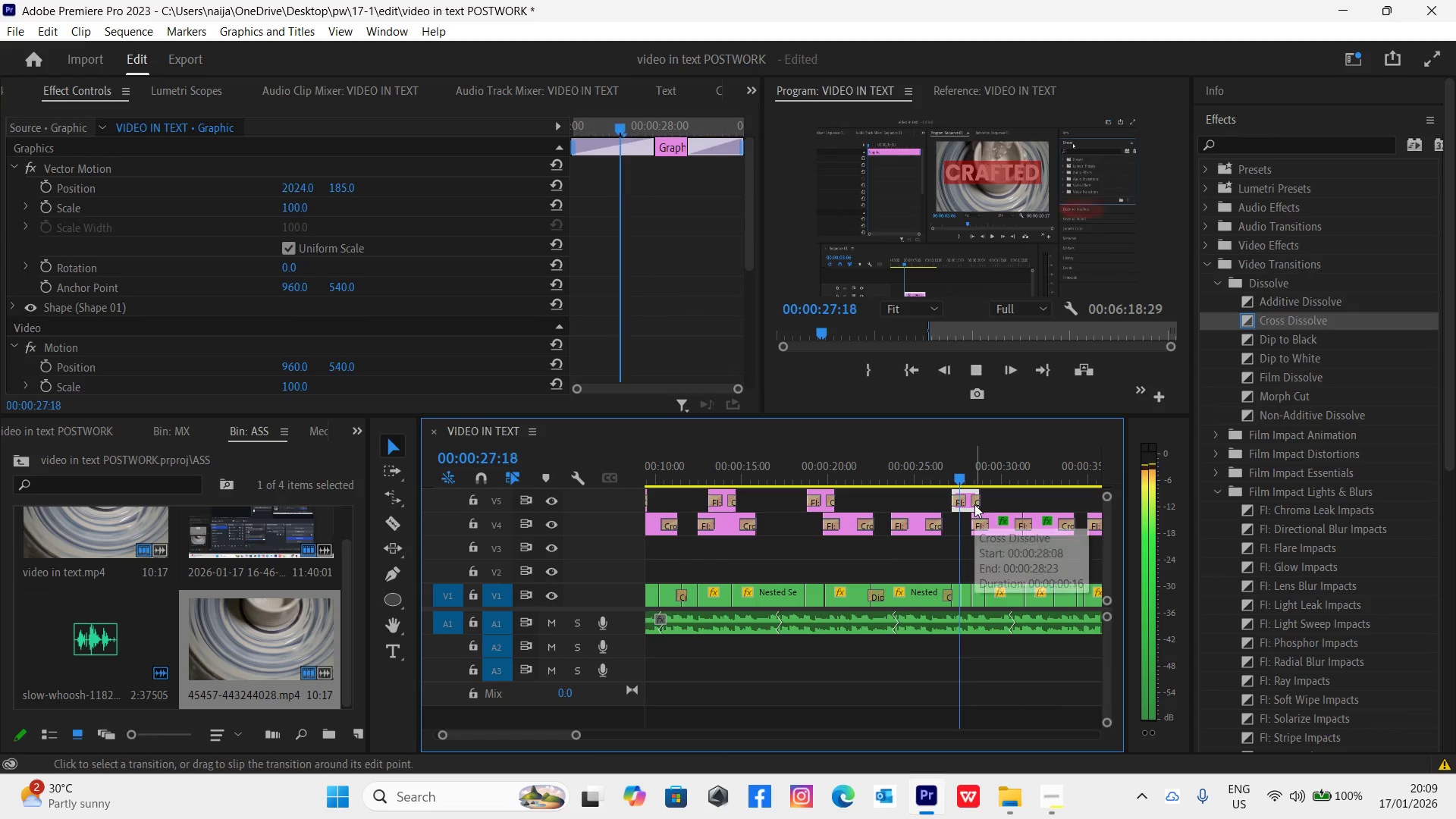 
key(Space)
 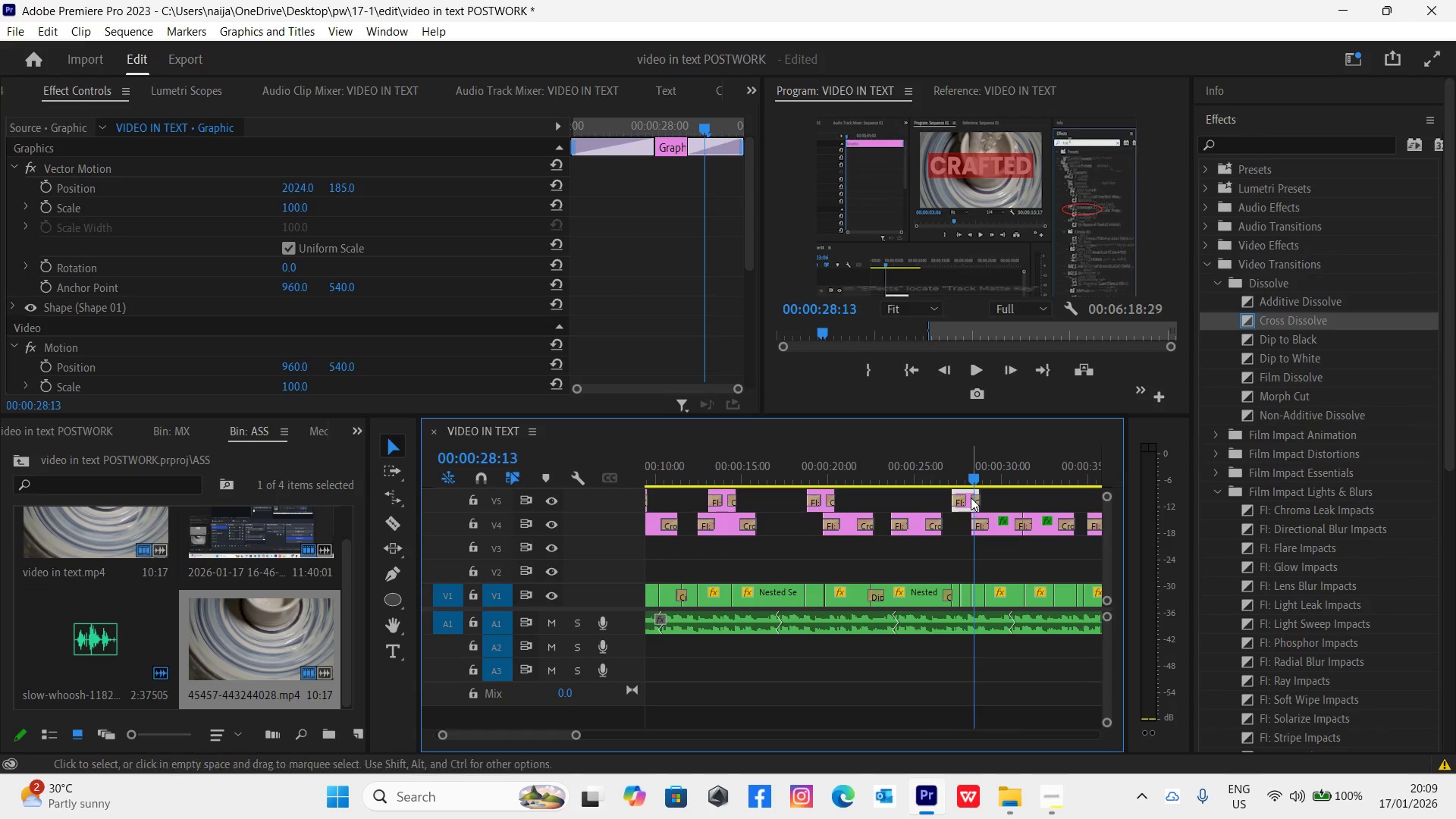 
left_click_drag(start_coordinate=[966, 488], to_coordinate=[985, 497])
 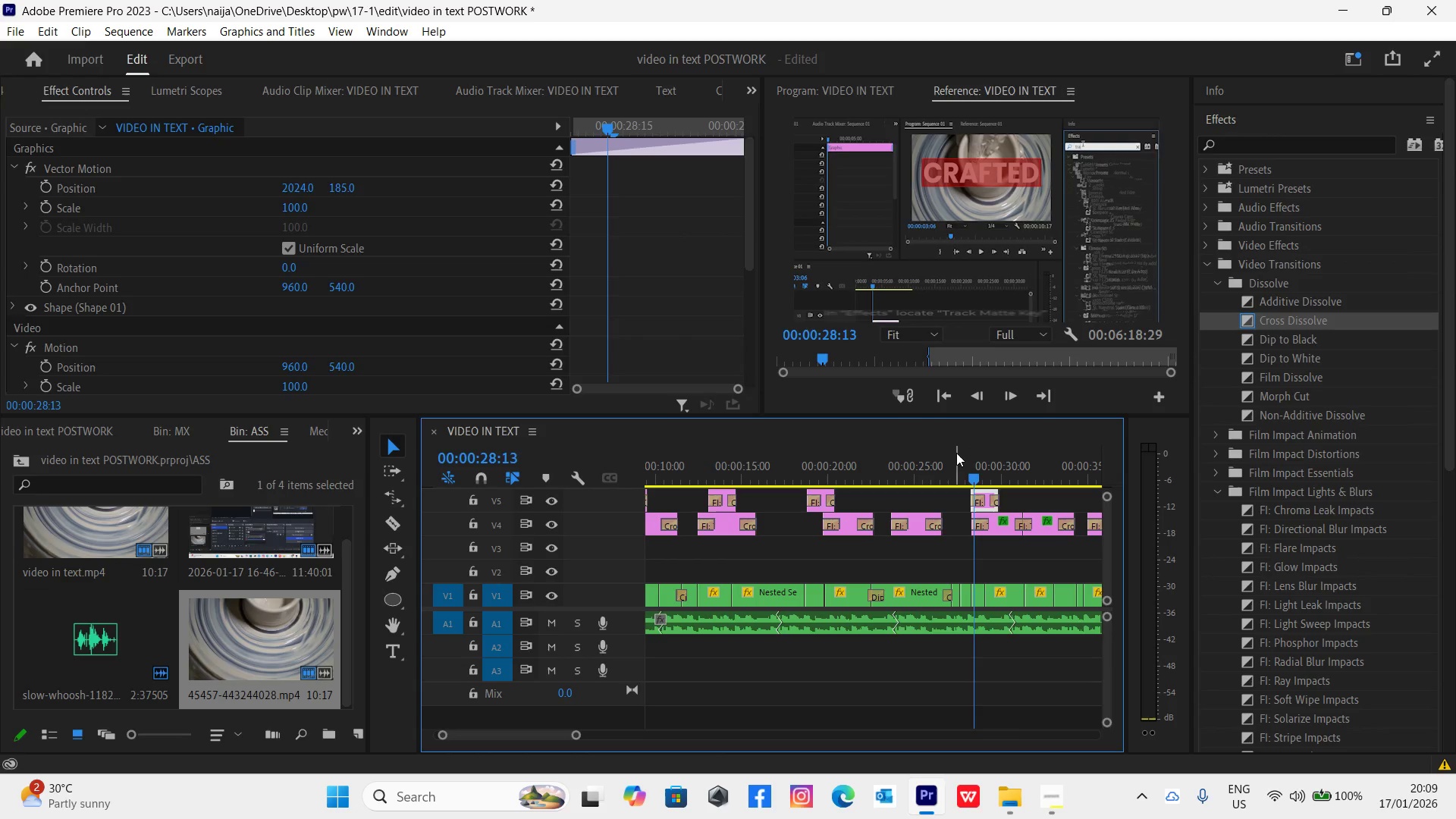 
left_click_drag(start_coordinate=[972, 474], to_coordinate=[977, 477])
 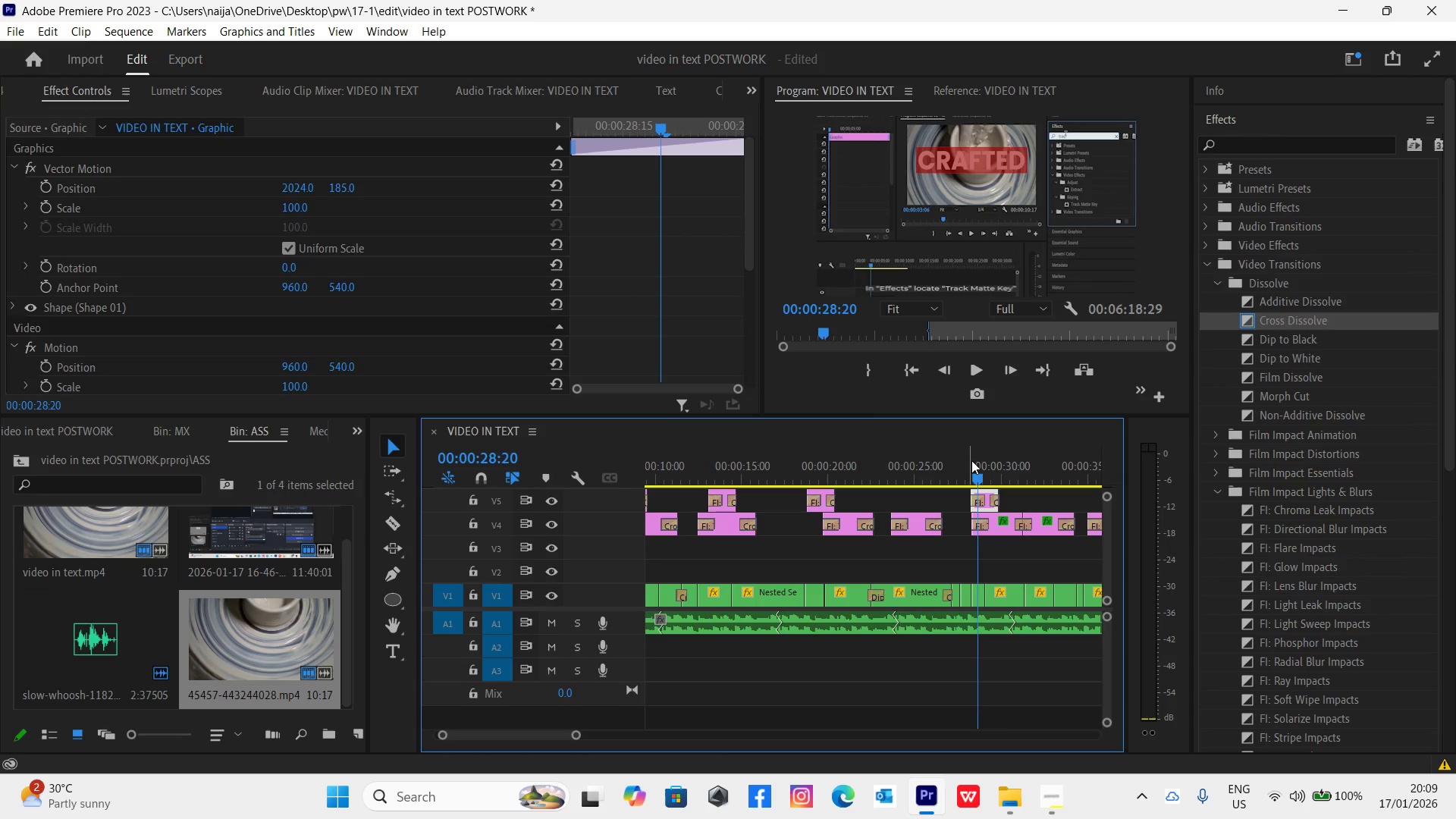 
left_click_drag(start_coordinate=[976, 473], to_coordinate=[979, 477])
 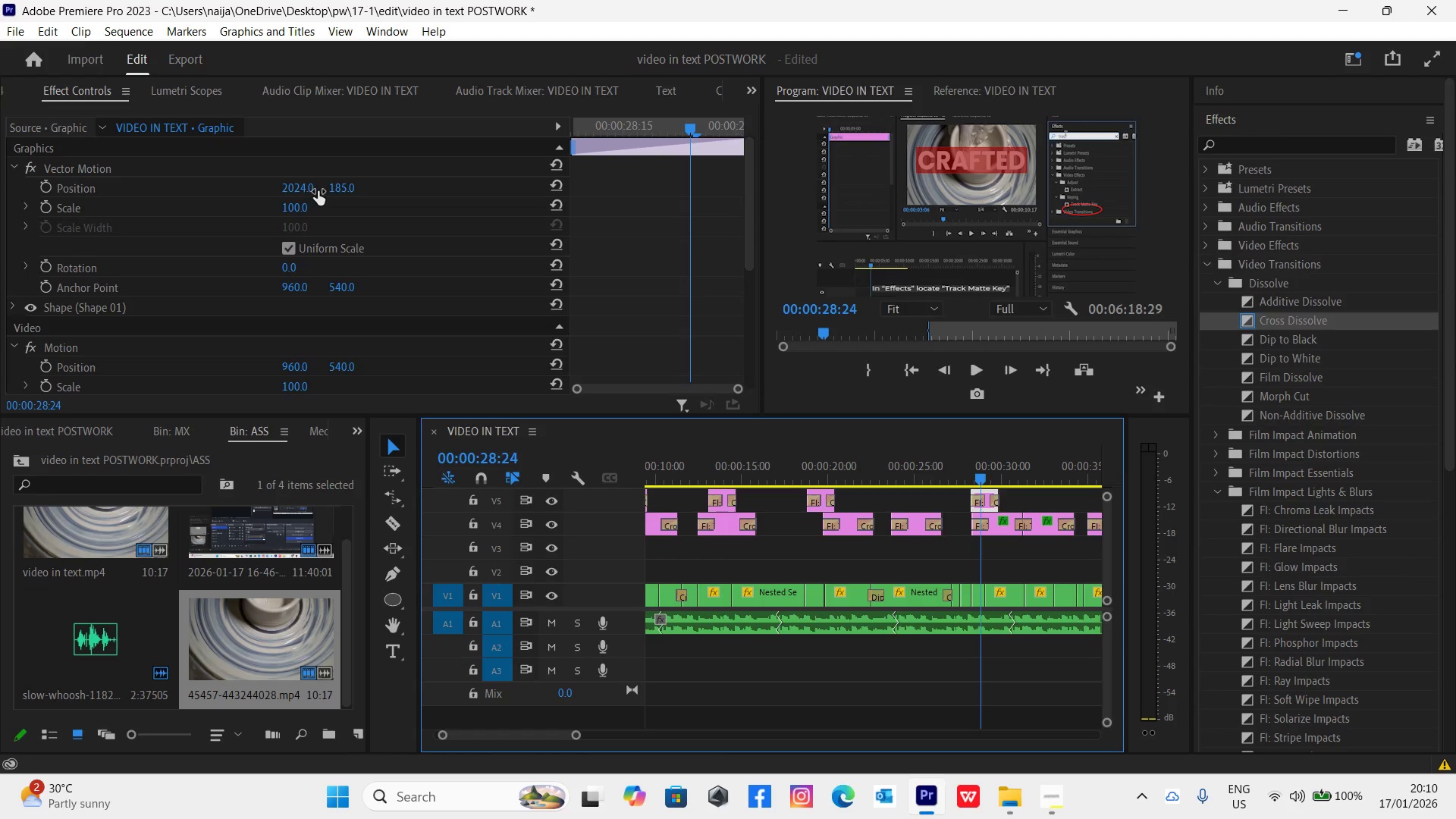 
left_click_drag(start_coordinate=[336, 191], to_coordinate=[656, 296])
 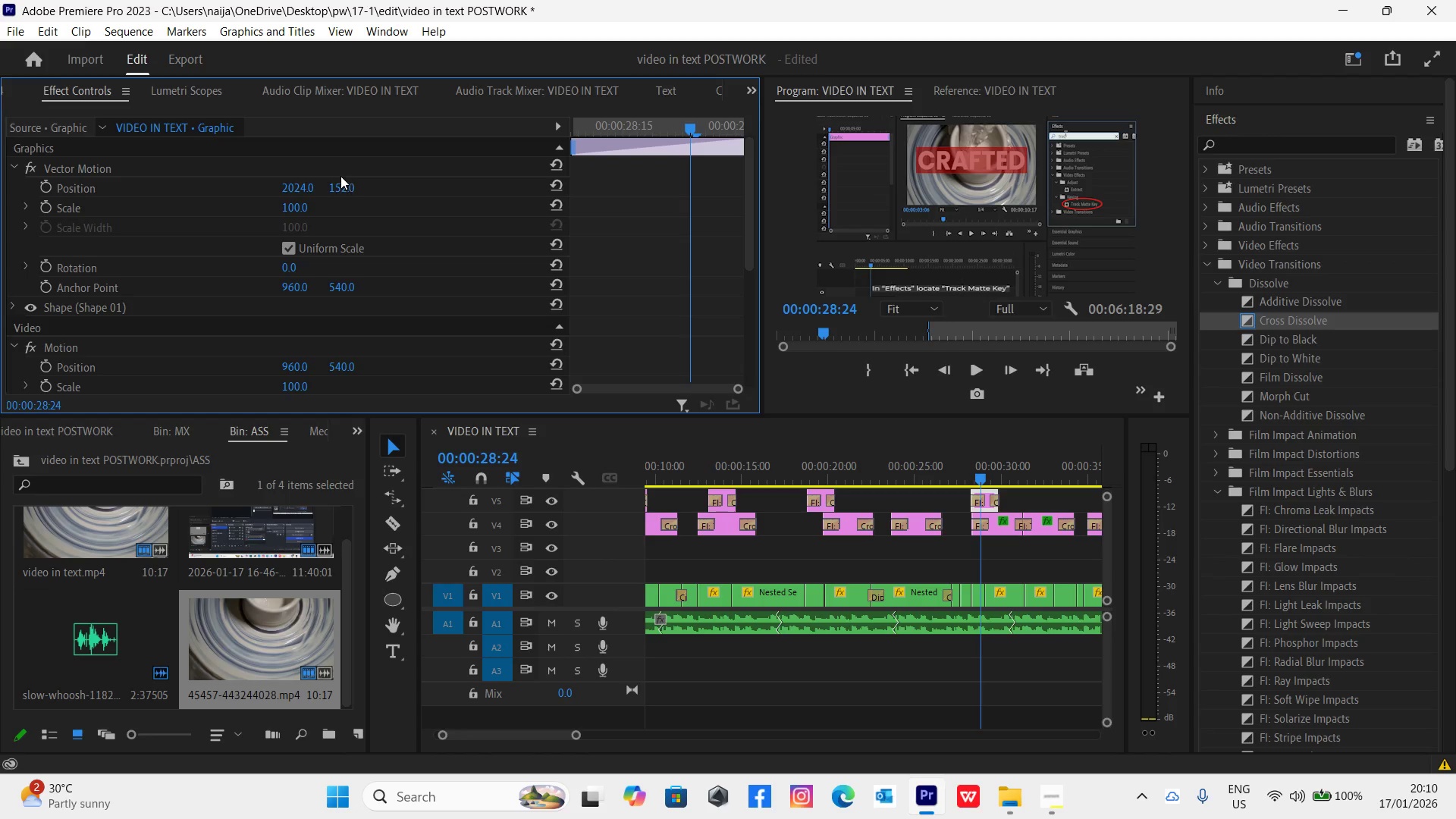 
key(Control+Backquote)
 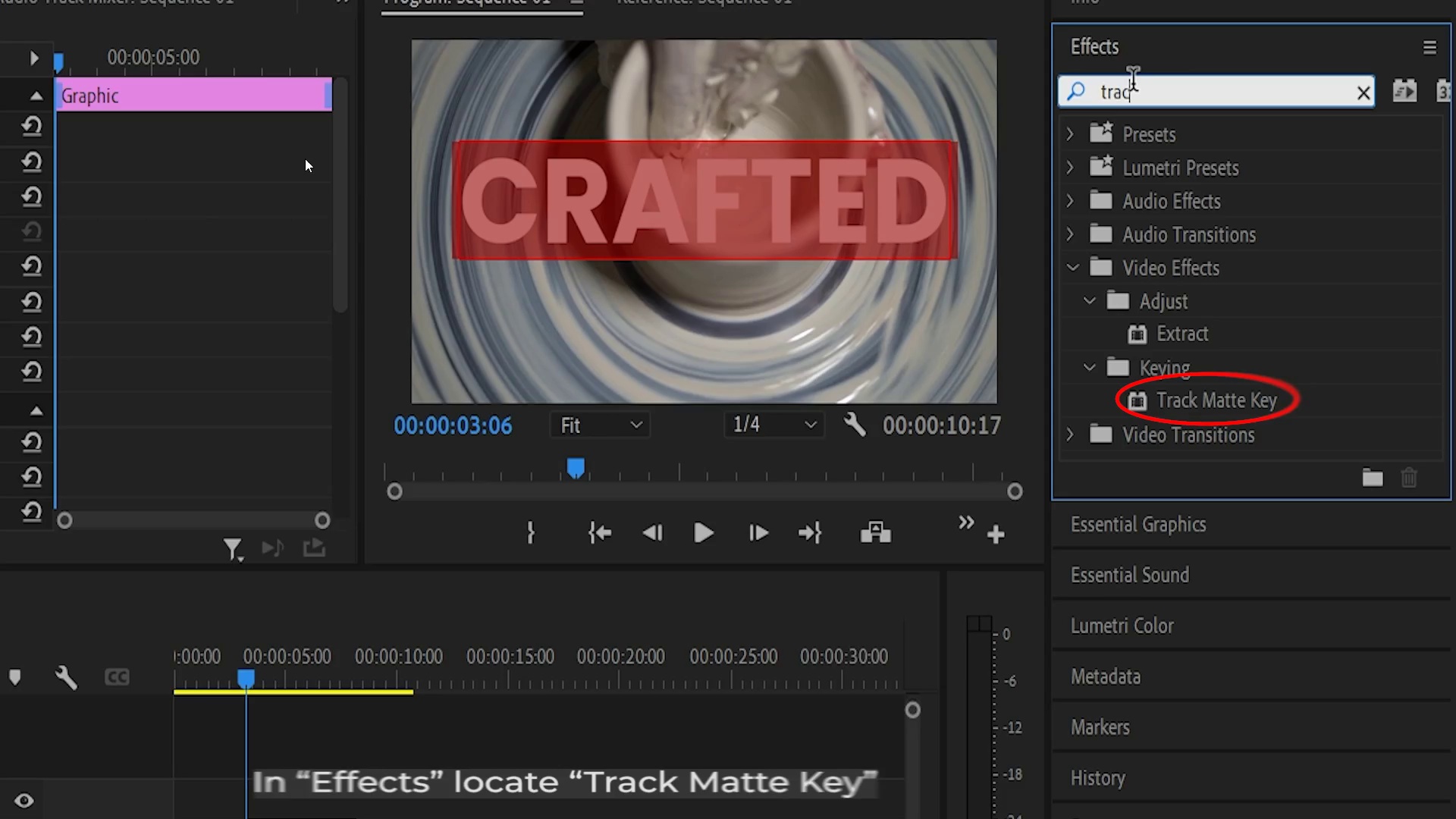 
key(Control+Backquote)
 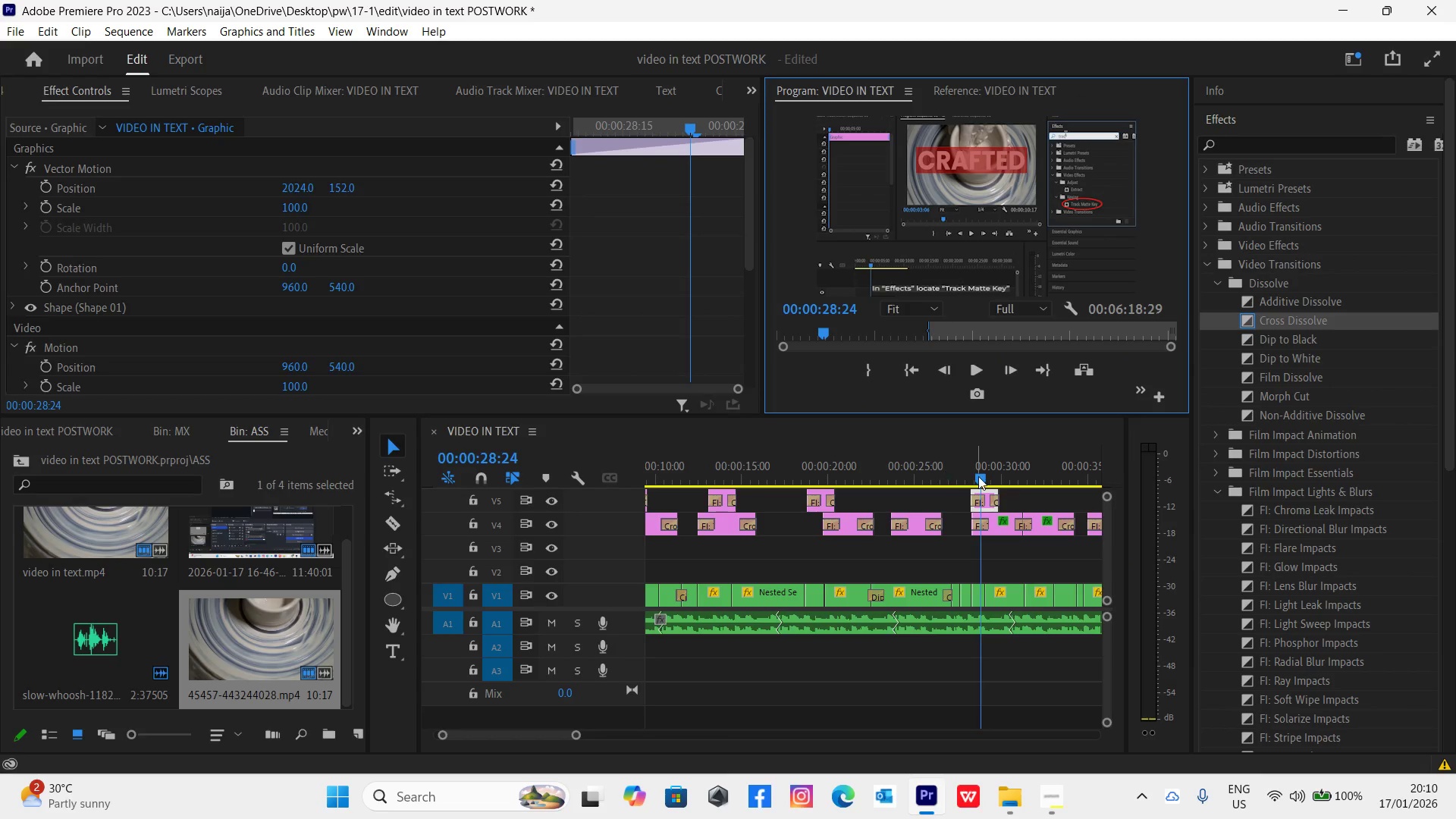 
left_click([969, 470])
 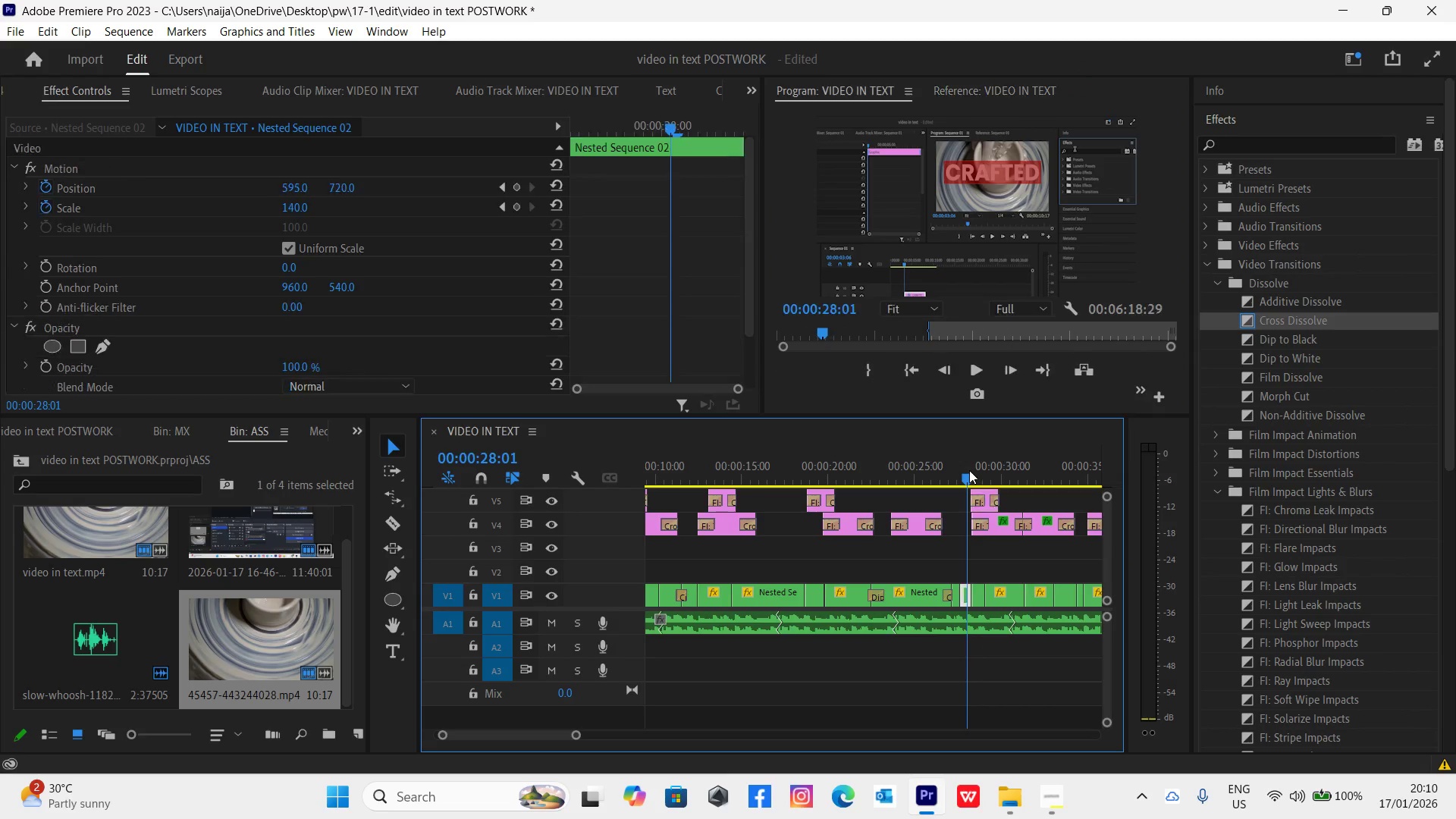 
key(Control+Backquote)
 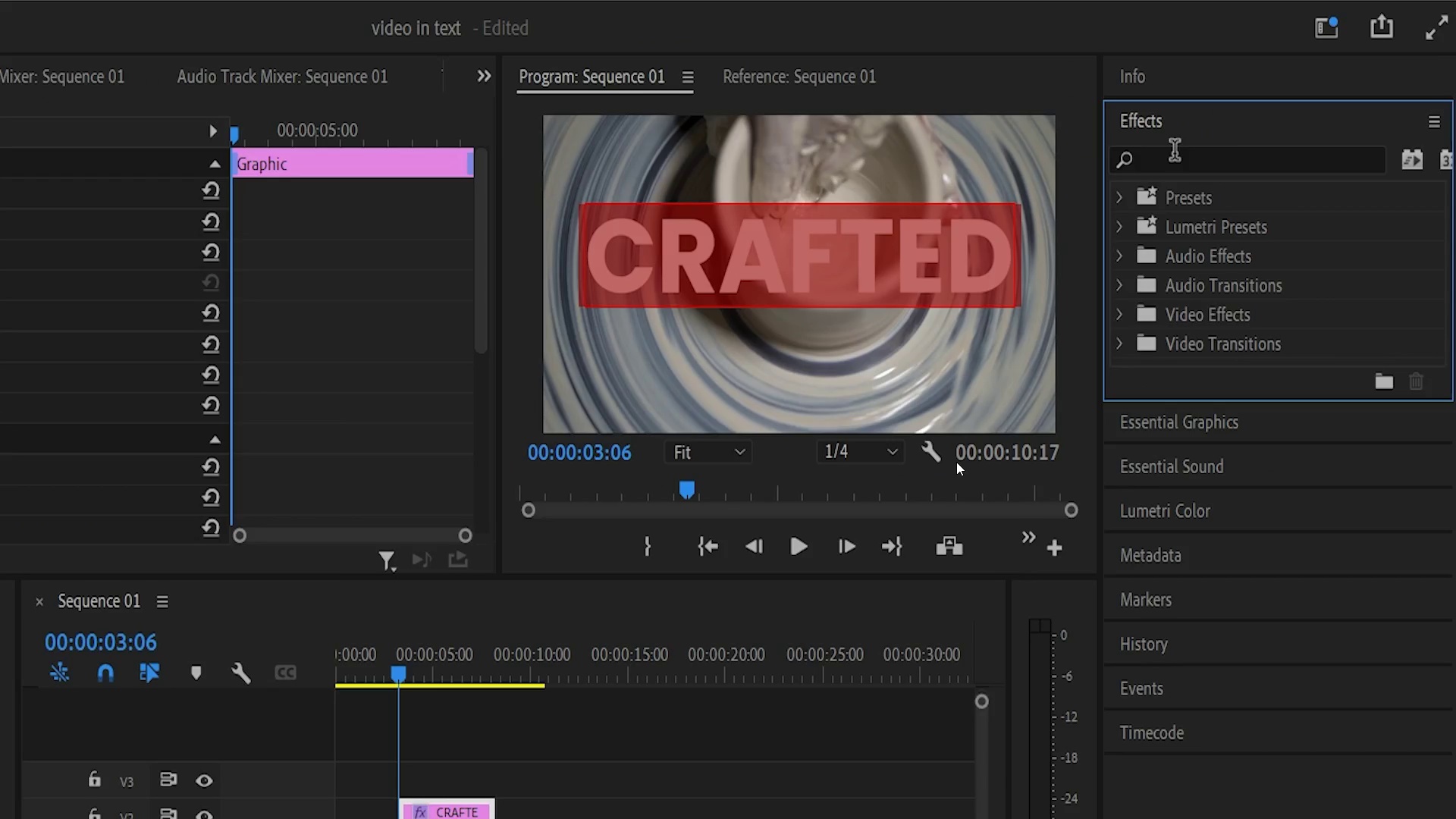 
key(Space)
 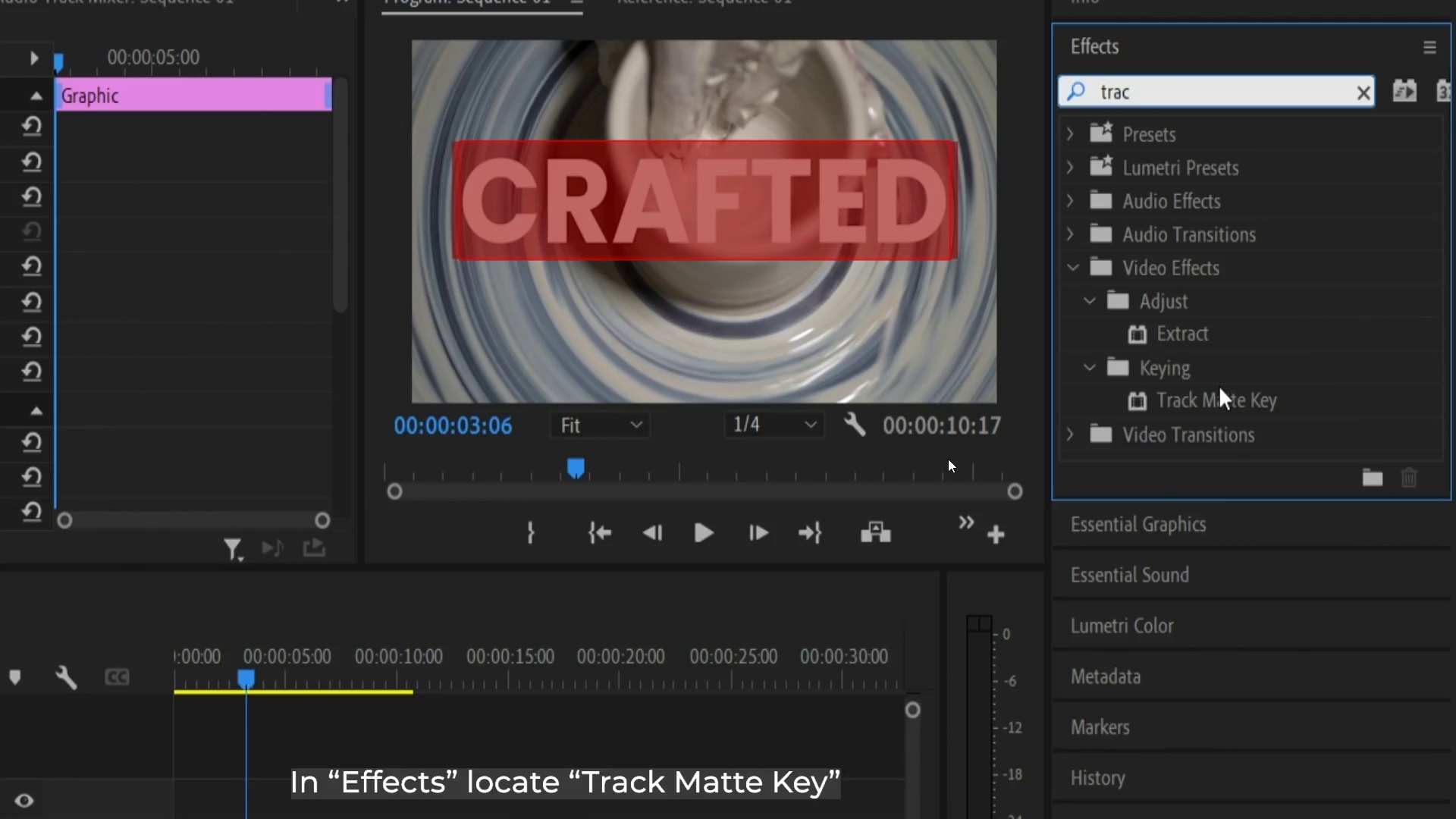 
key(Space)
 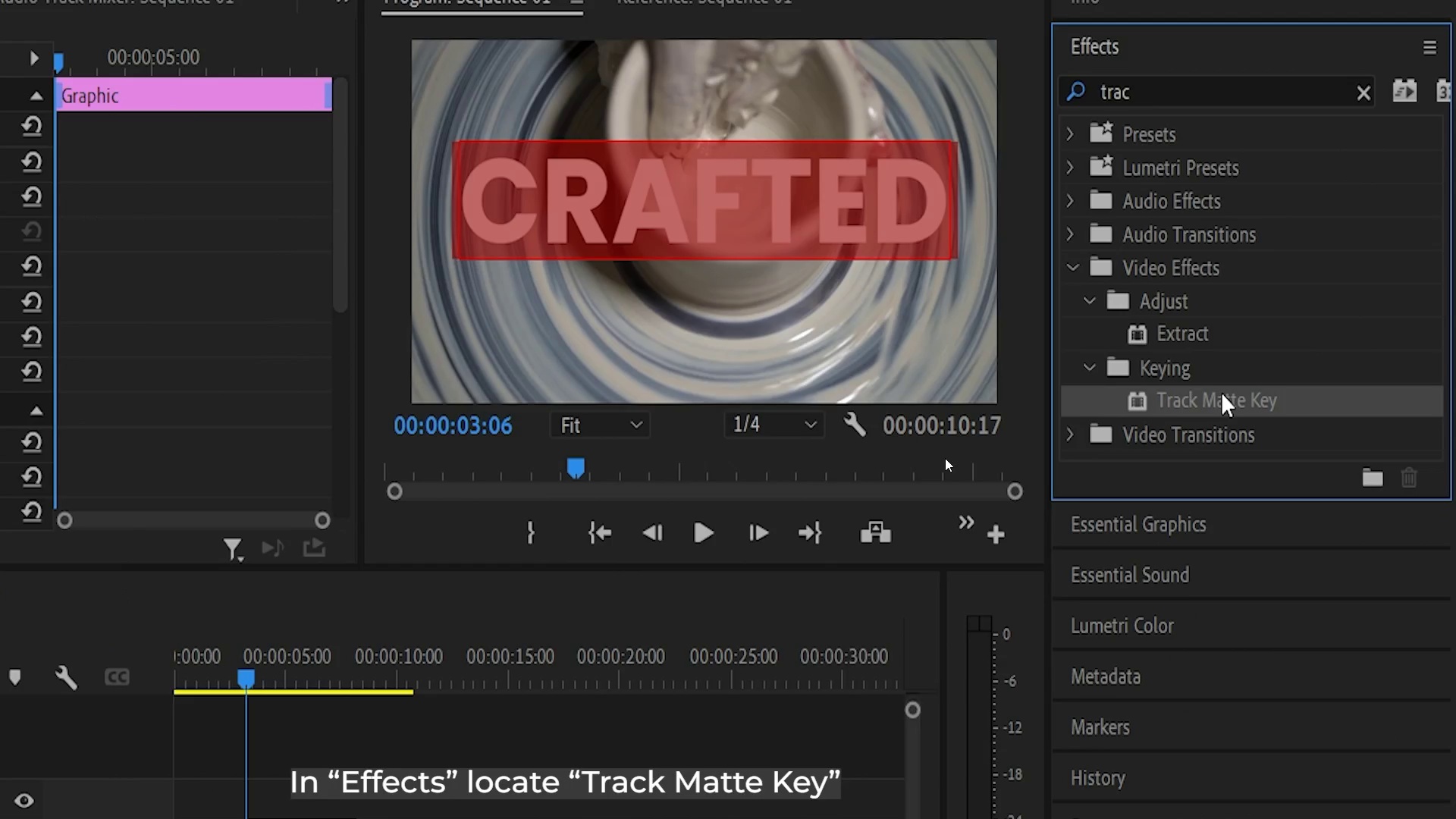 
key(Control+Backquote)
 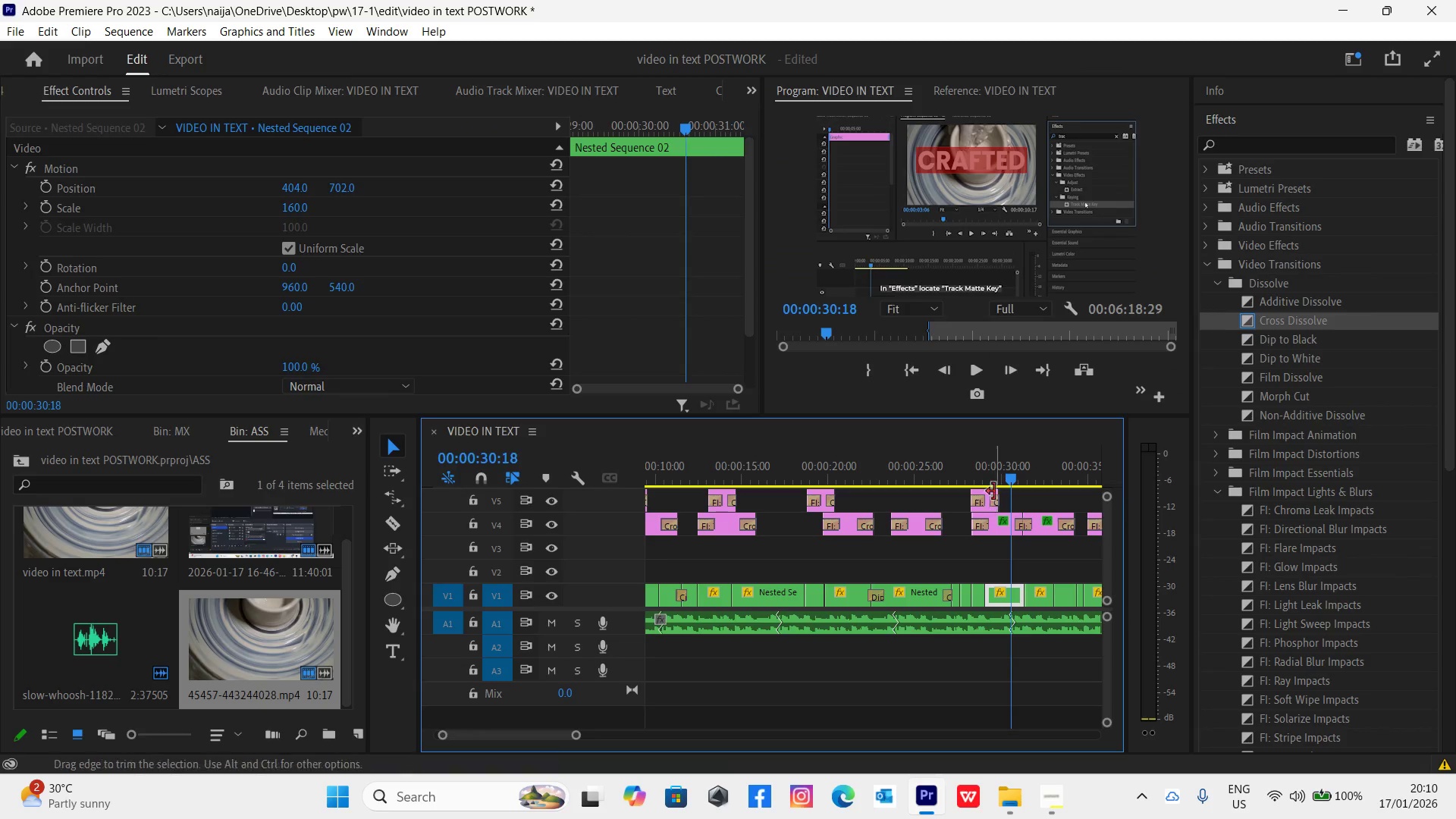 
left_click_drag(start_coordinate=[997, 488], to_coordinate=[1009, 493])
 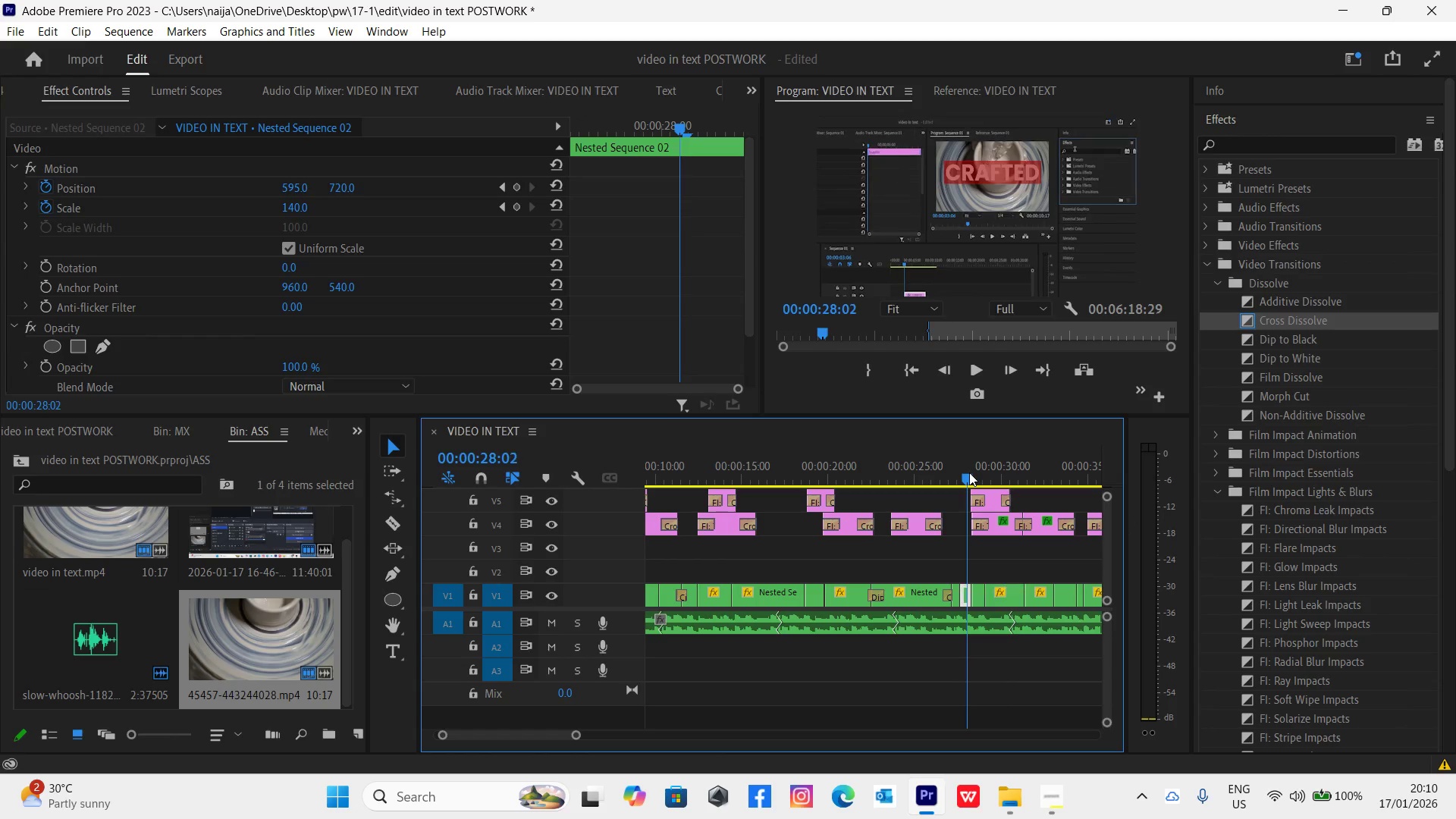 
key(Control+Backquote)
 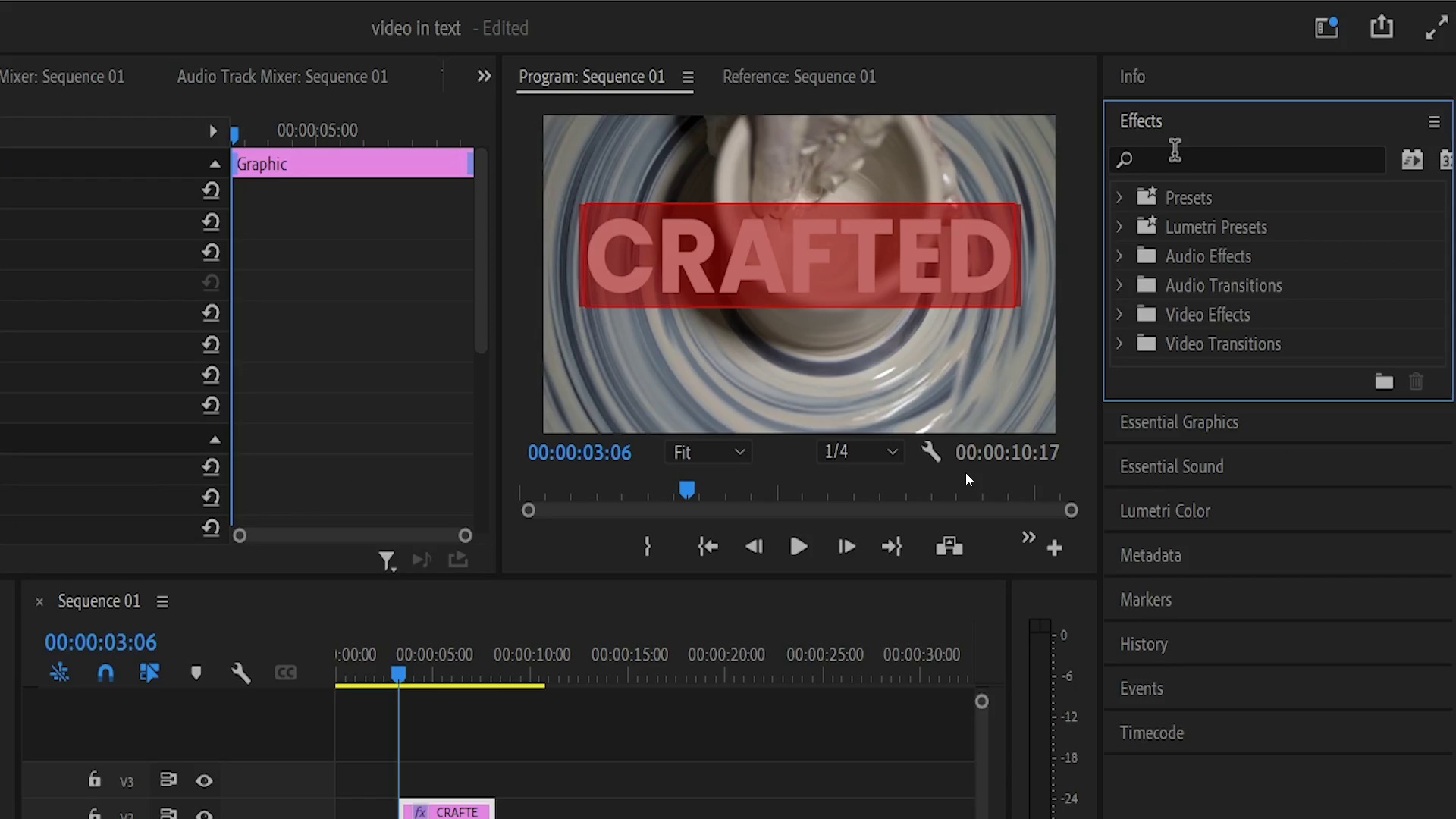 
key(Space)
 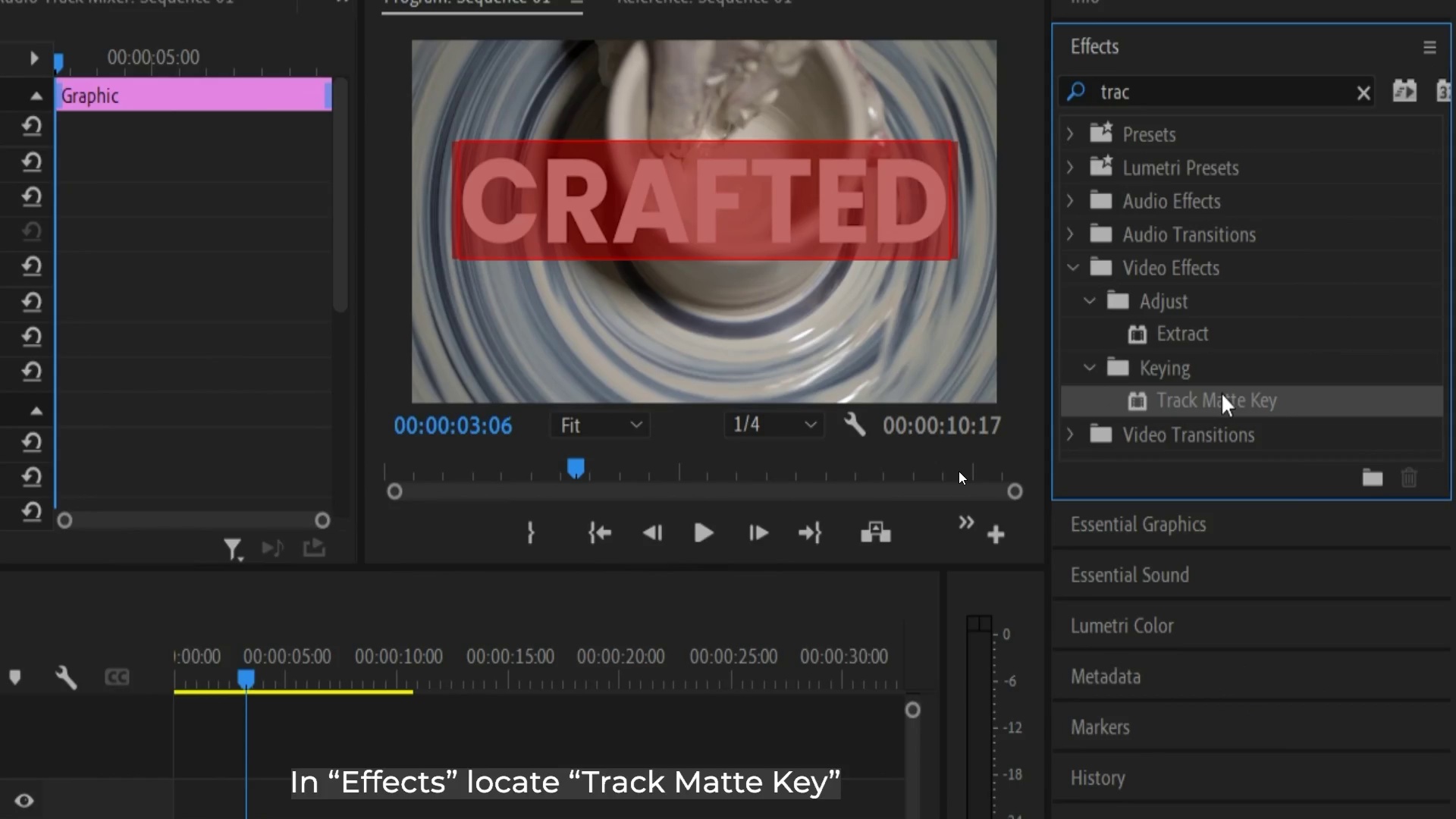 
key(Space)
 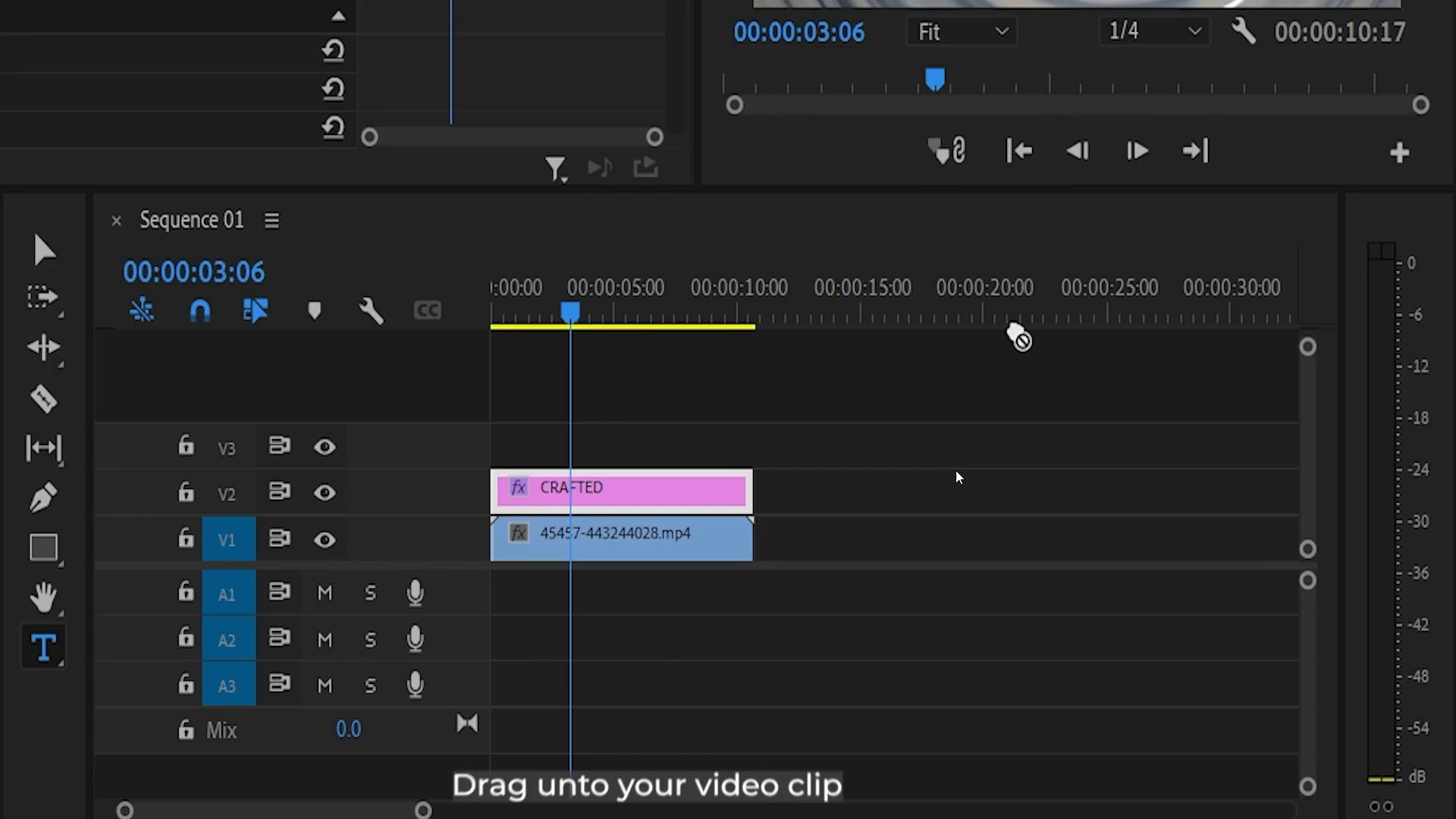 
key(Control+Backquote)
 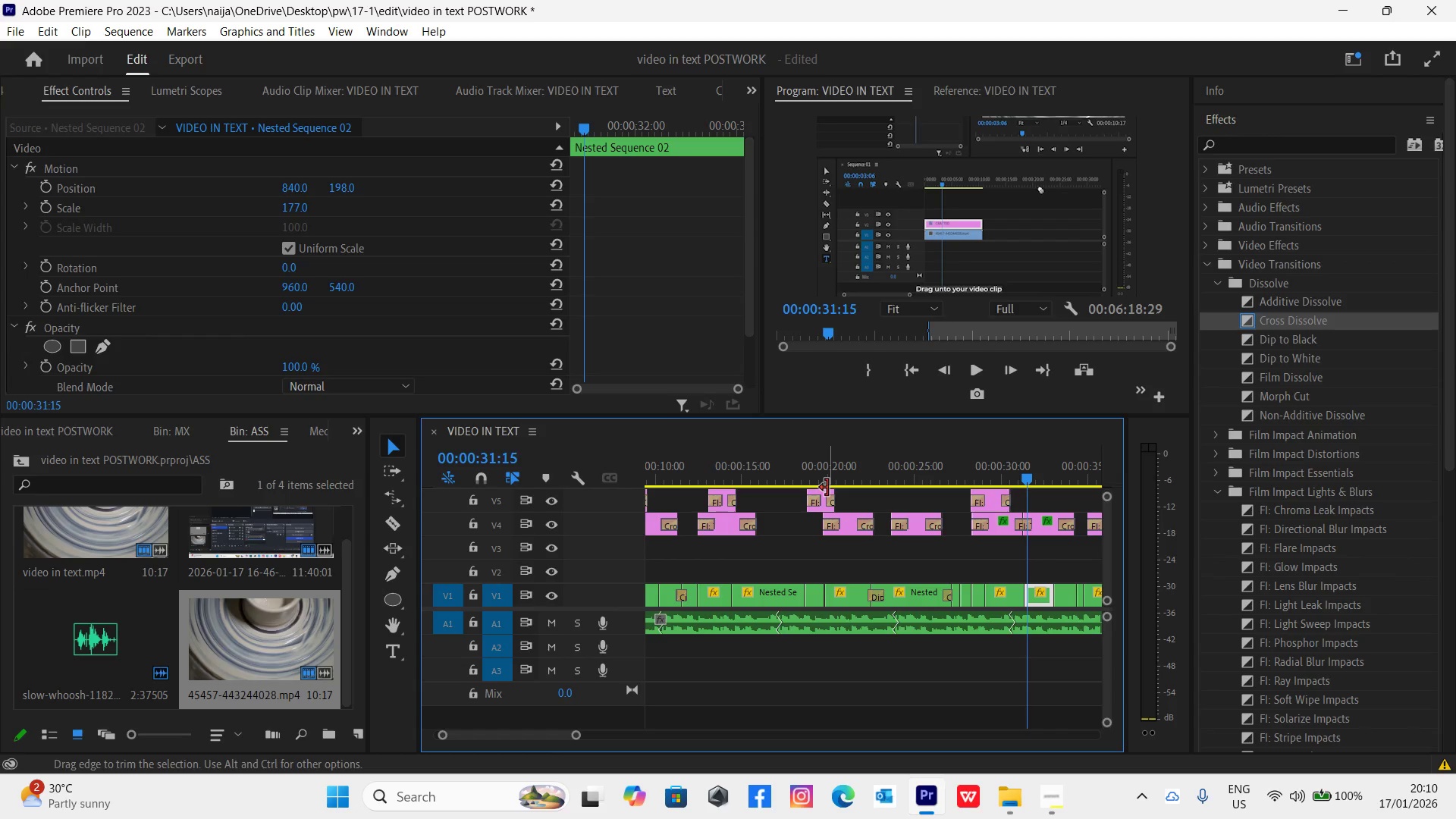 
left_click([823, 492])
 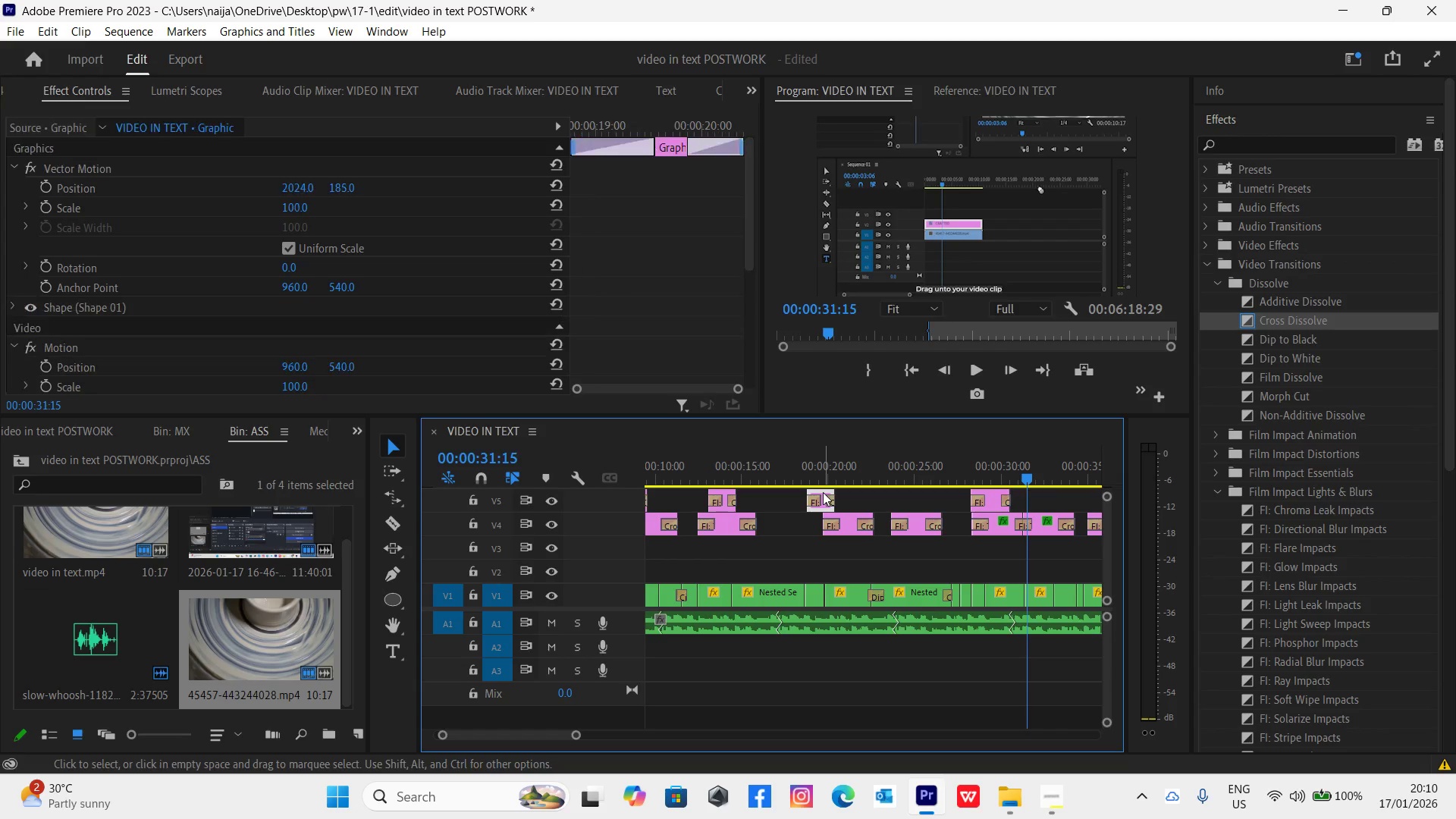 
hold_key(key=AltLeft, duration=1.5)
left_click_drag(start_coordinate=[823, 492], to_coordinate=[1044, 508])
 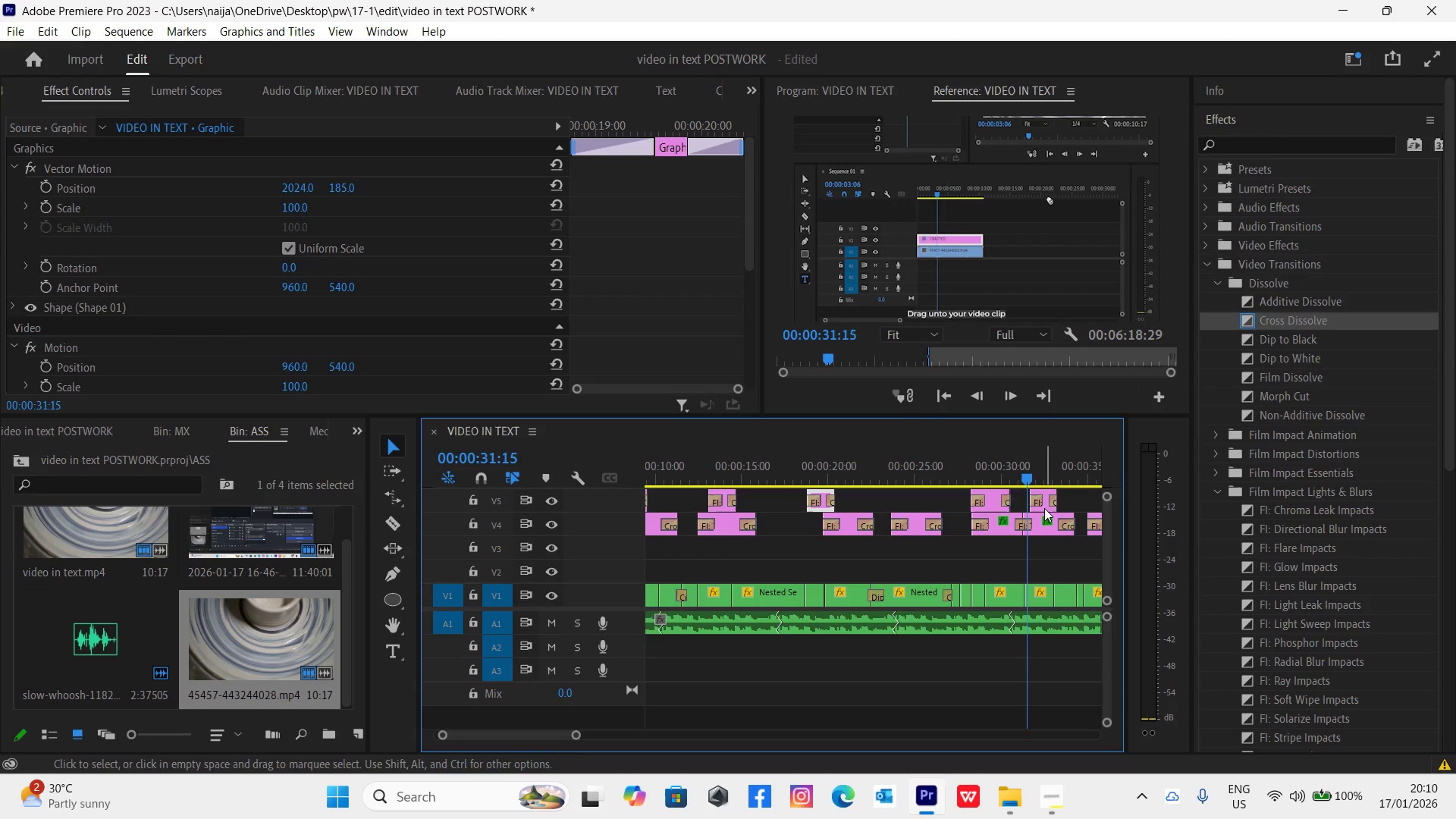 
hold_key(key=AltLeft, duration=1.52)
 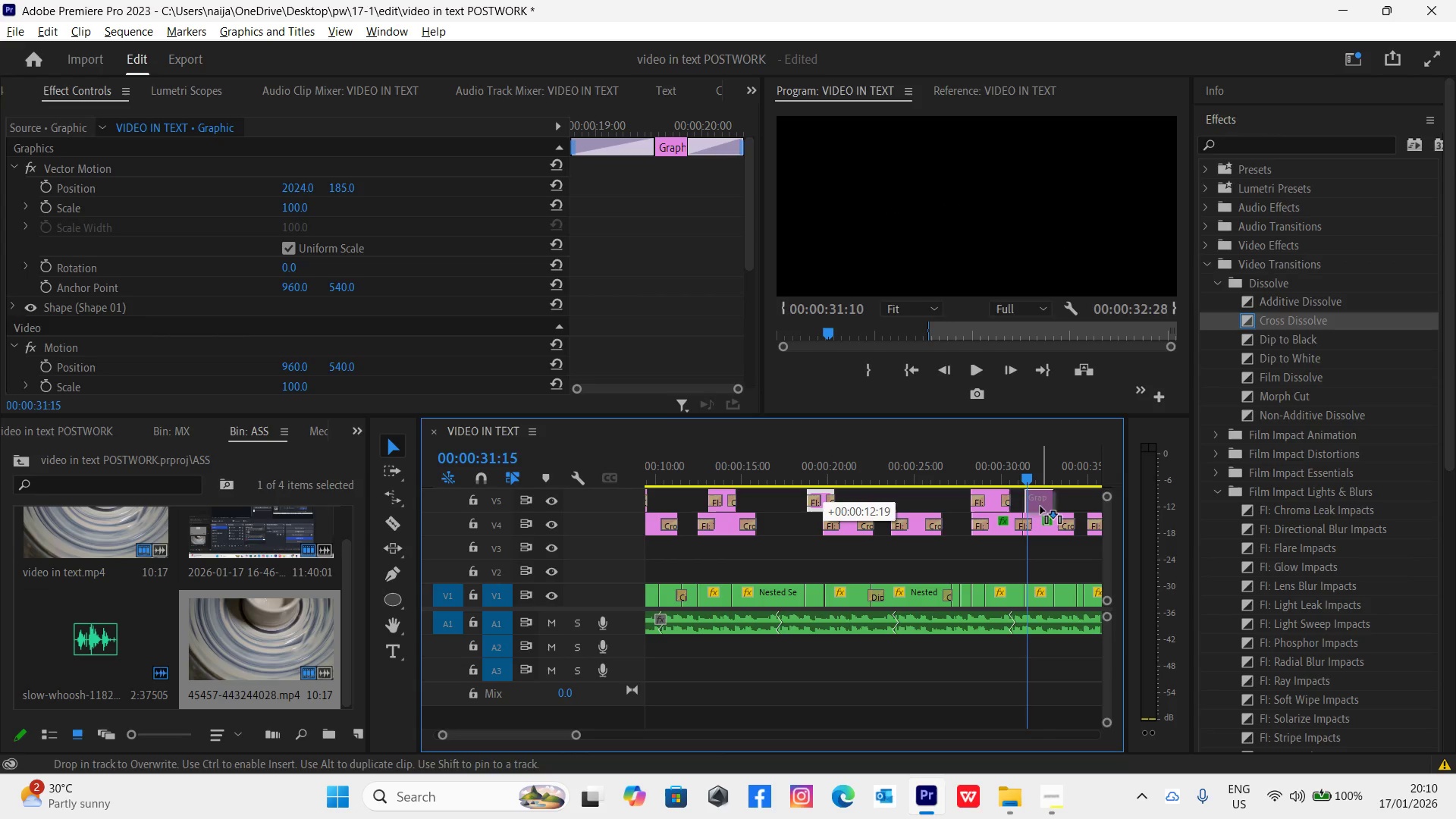 
hold_key(key=AltLeft, duration=1.03)
 